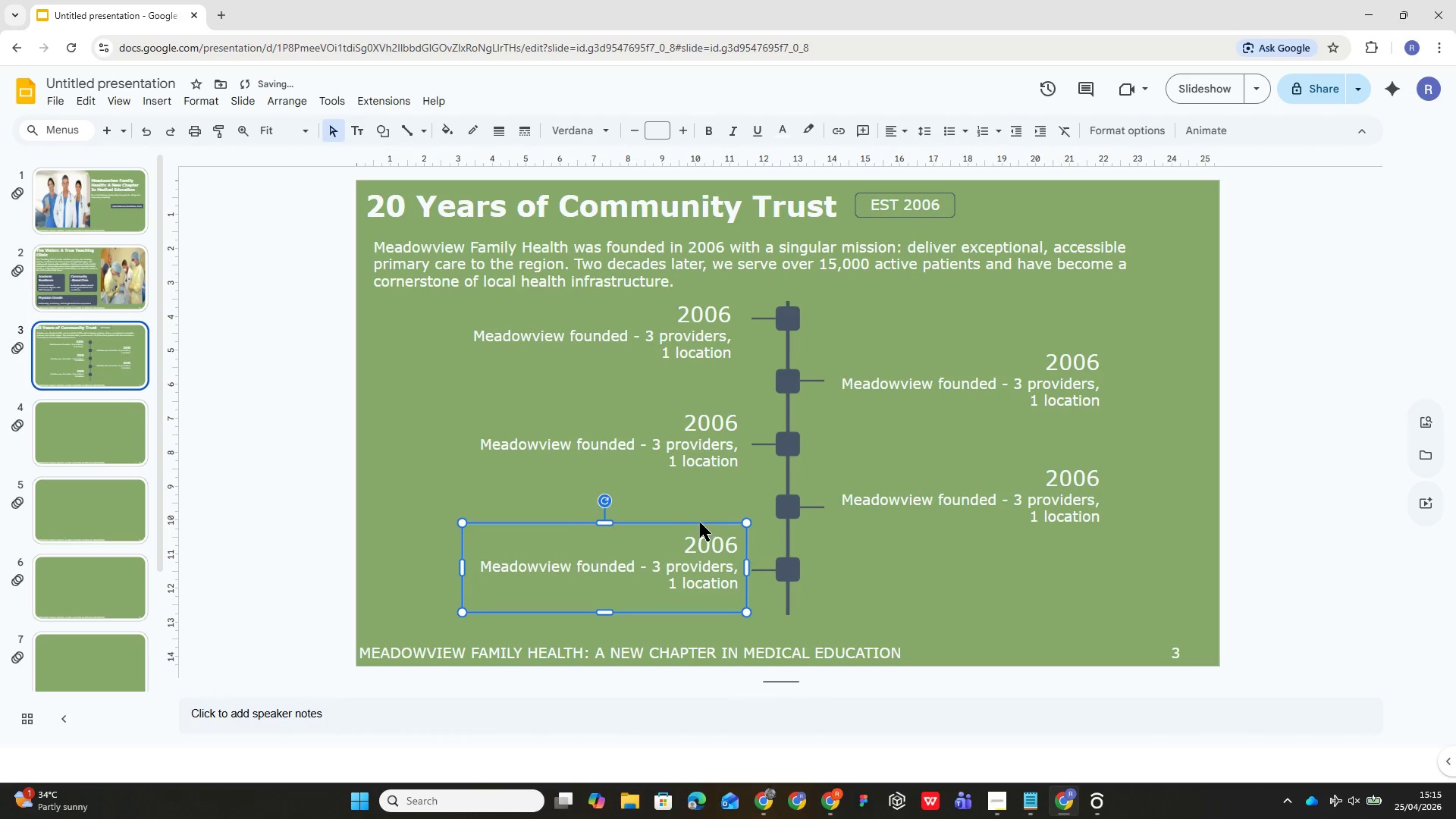 
key(ArrowDown)
 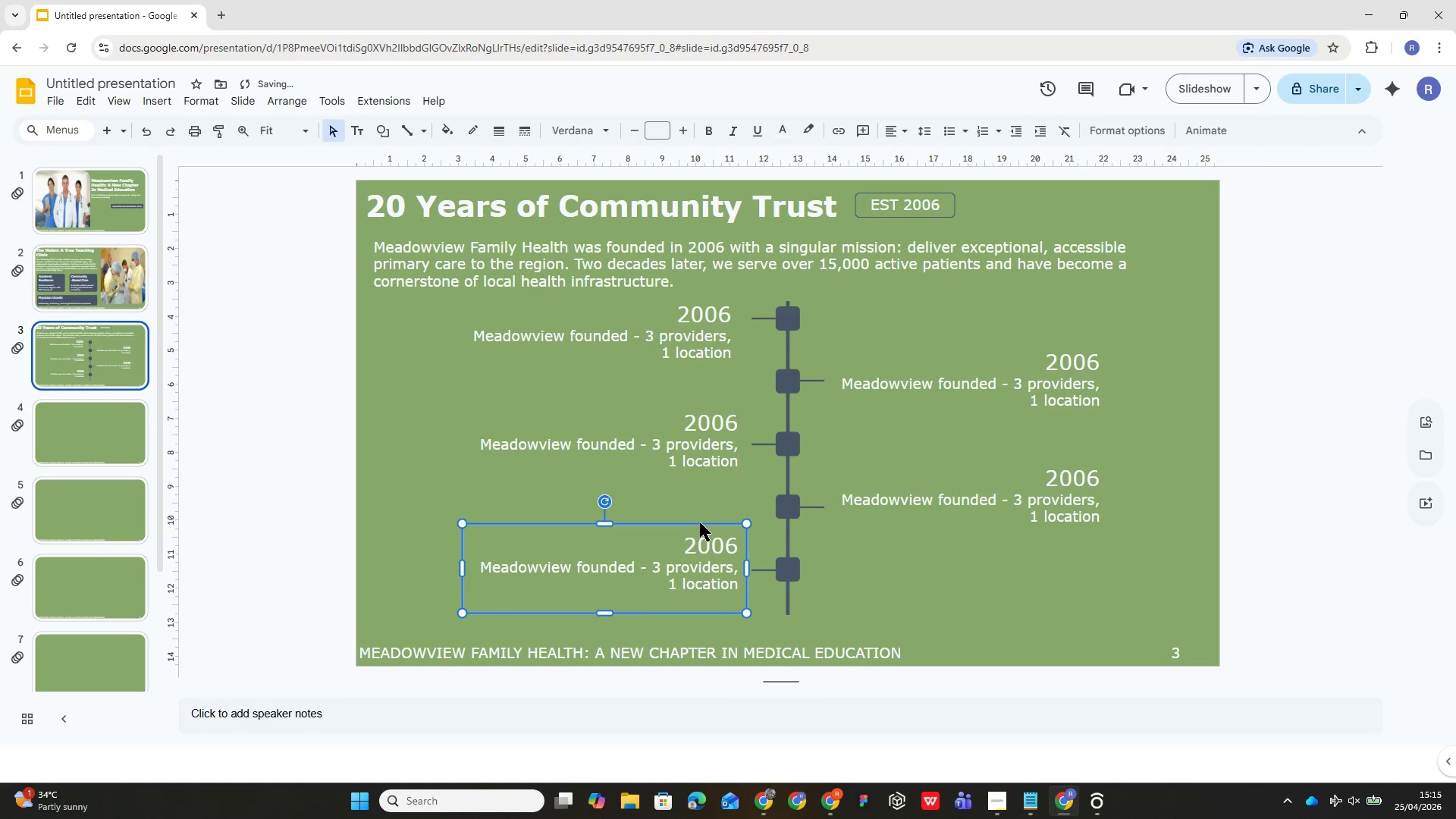 
key(ArrowDown)
 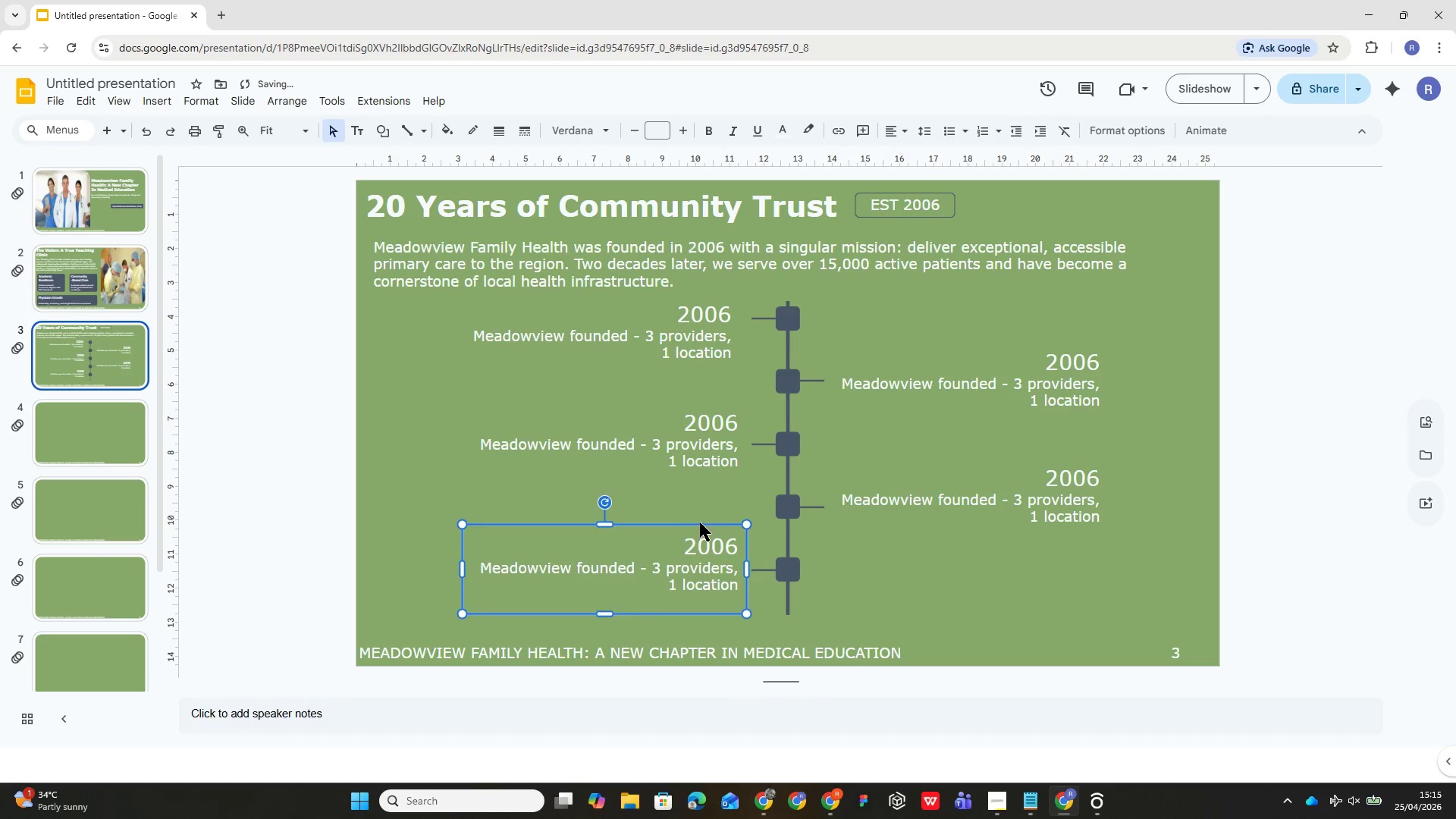 
key(ArrowDown)
 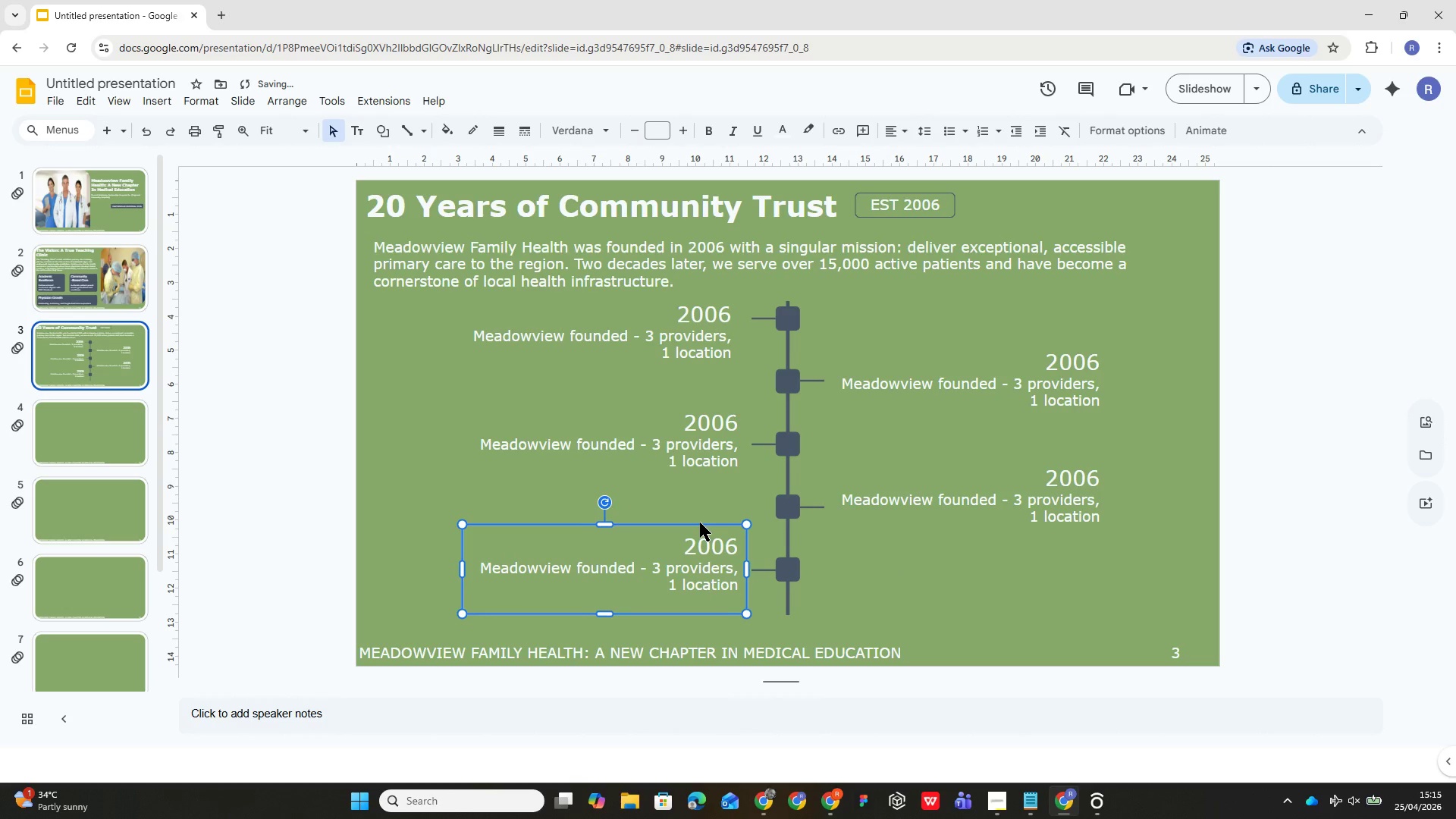 
key(ArrowRight)
 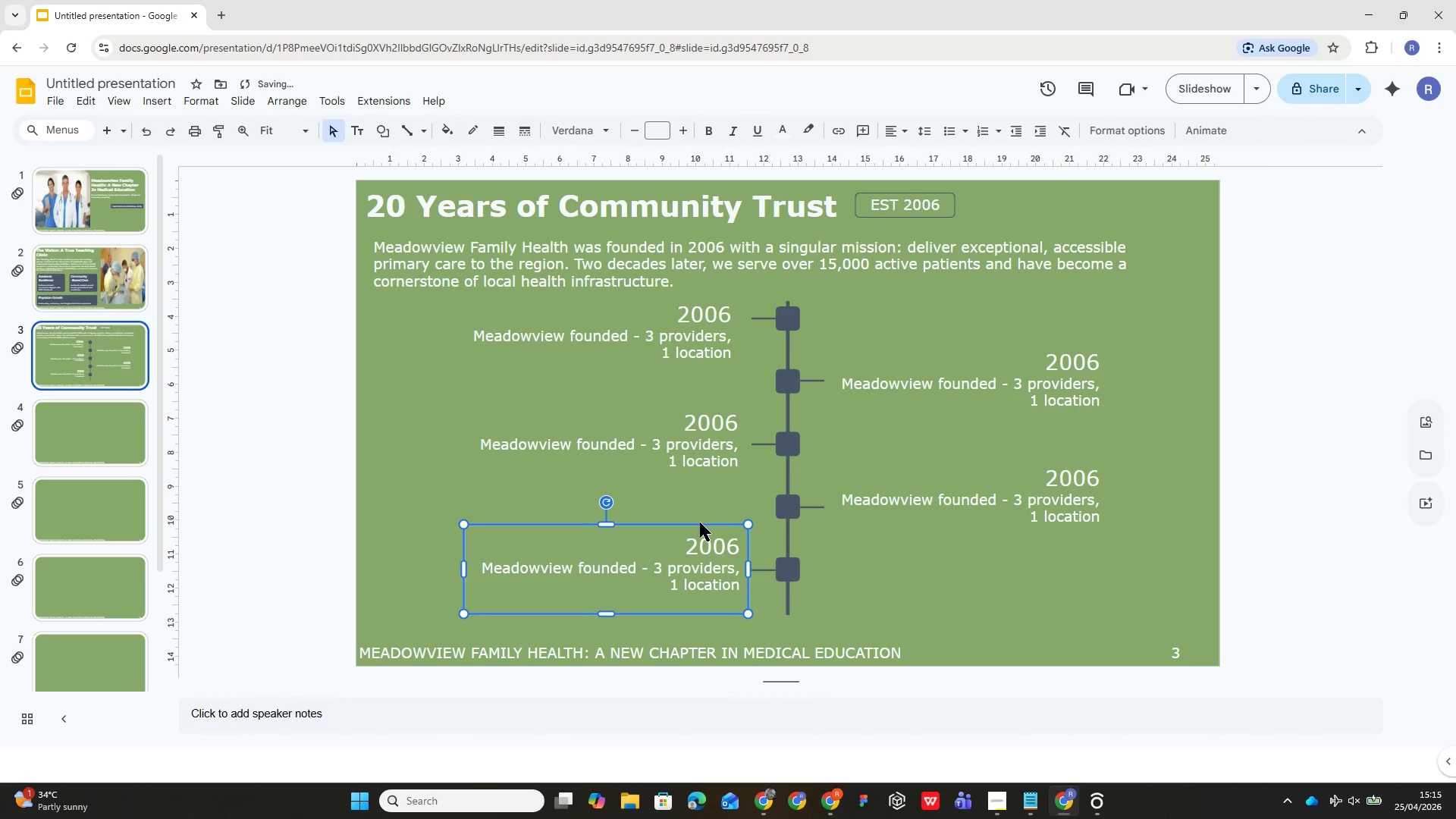 
key(ArrowRight)
 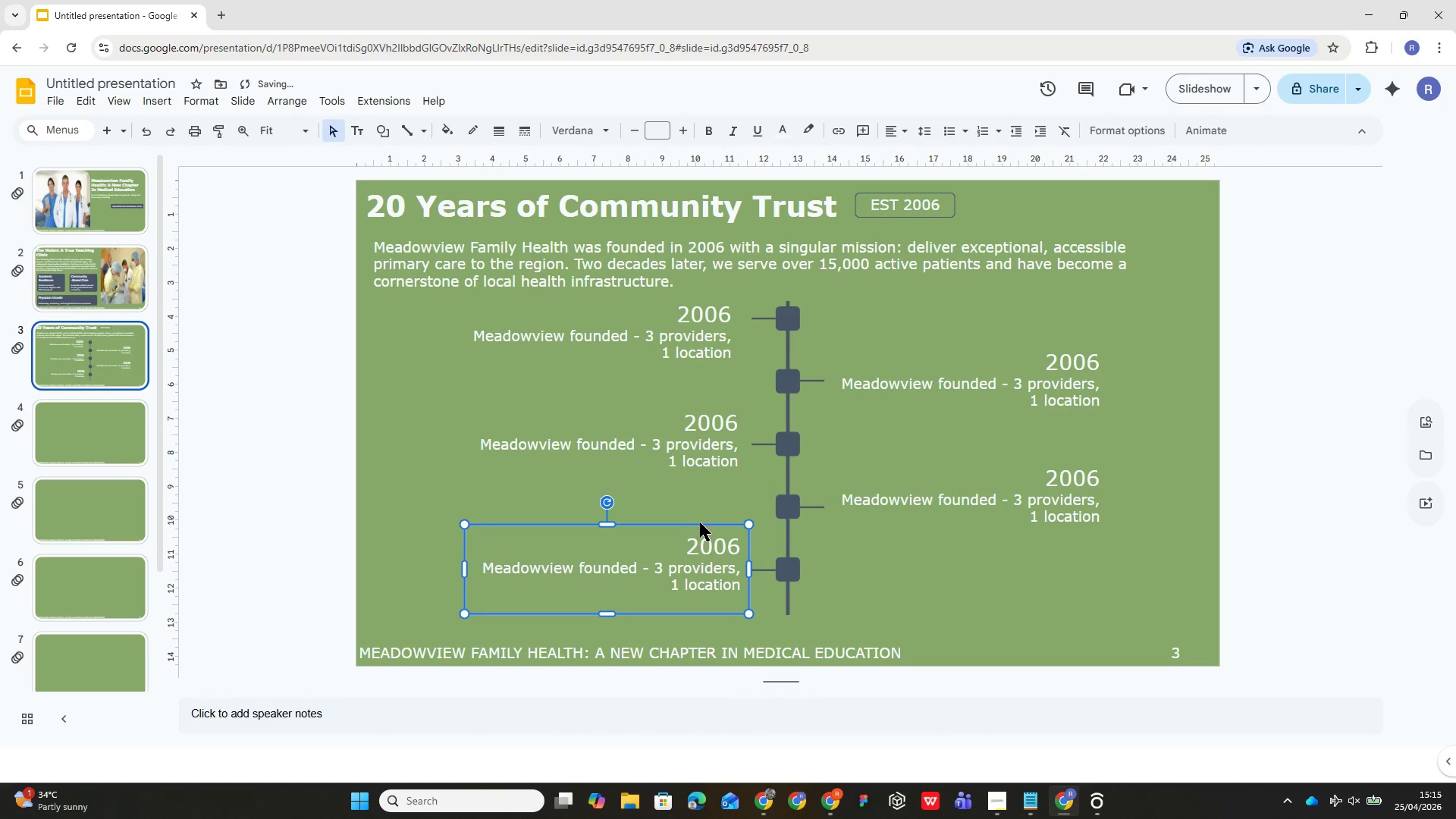 
key(ArrowRight)
 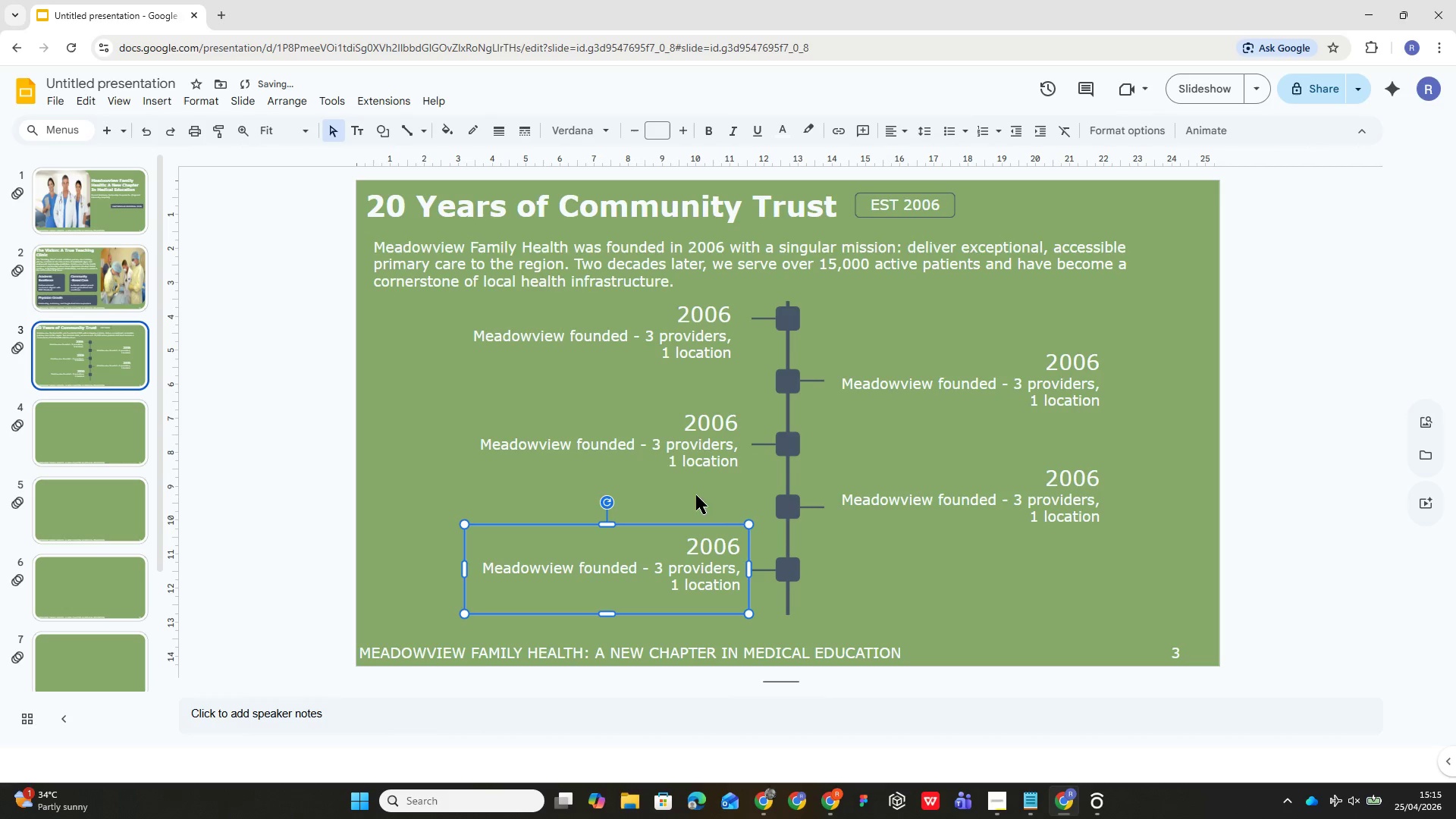 
left_click([699, 459])
 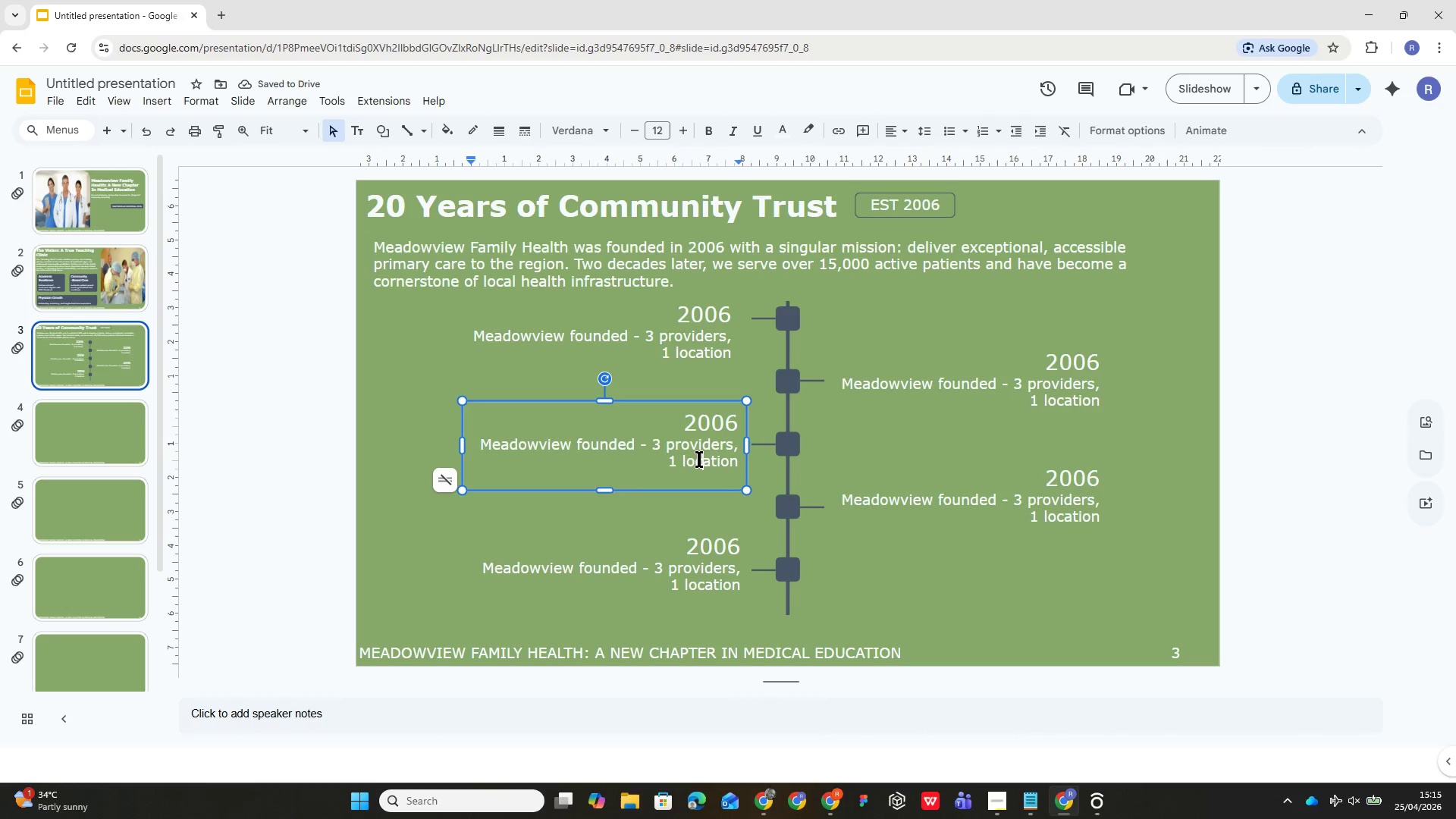 
key(ArrowRight)
 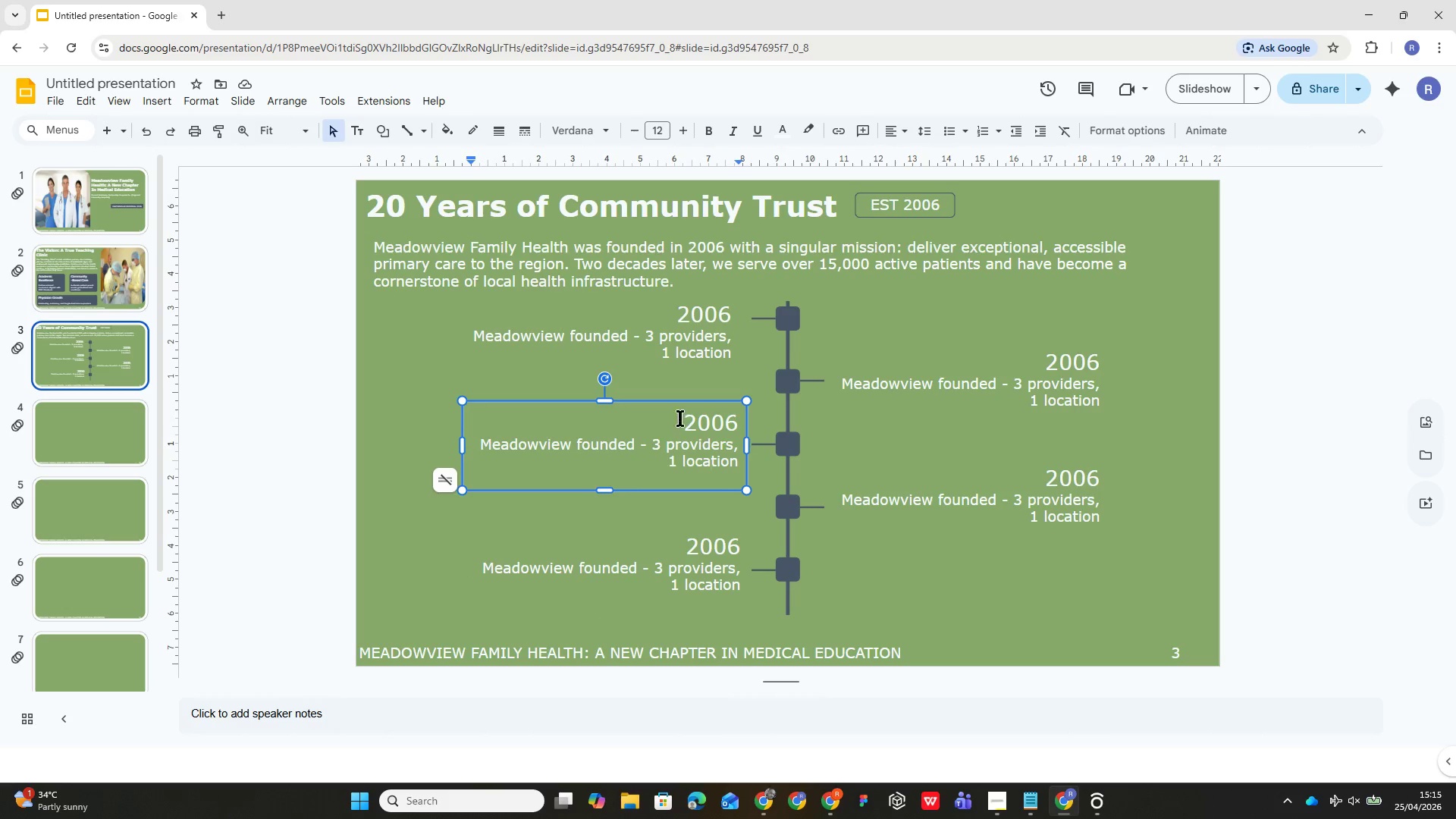 
left_click([686, 405])
 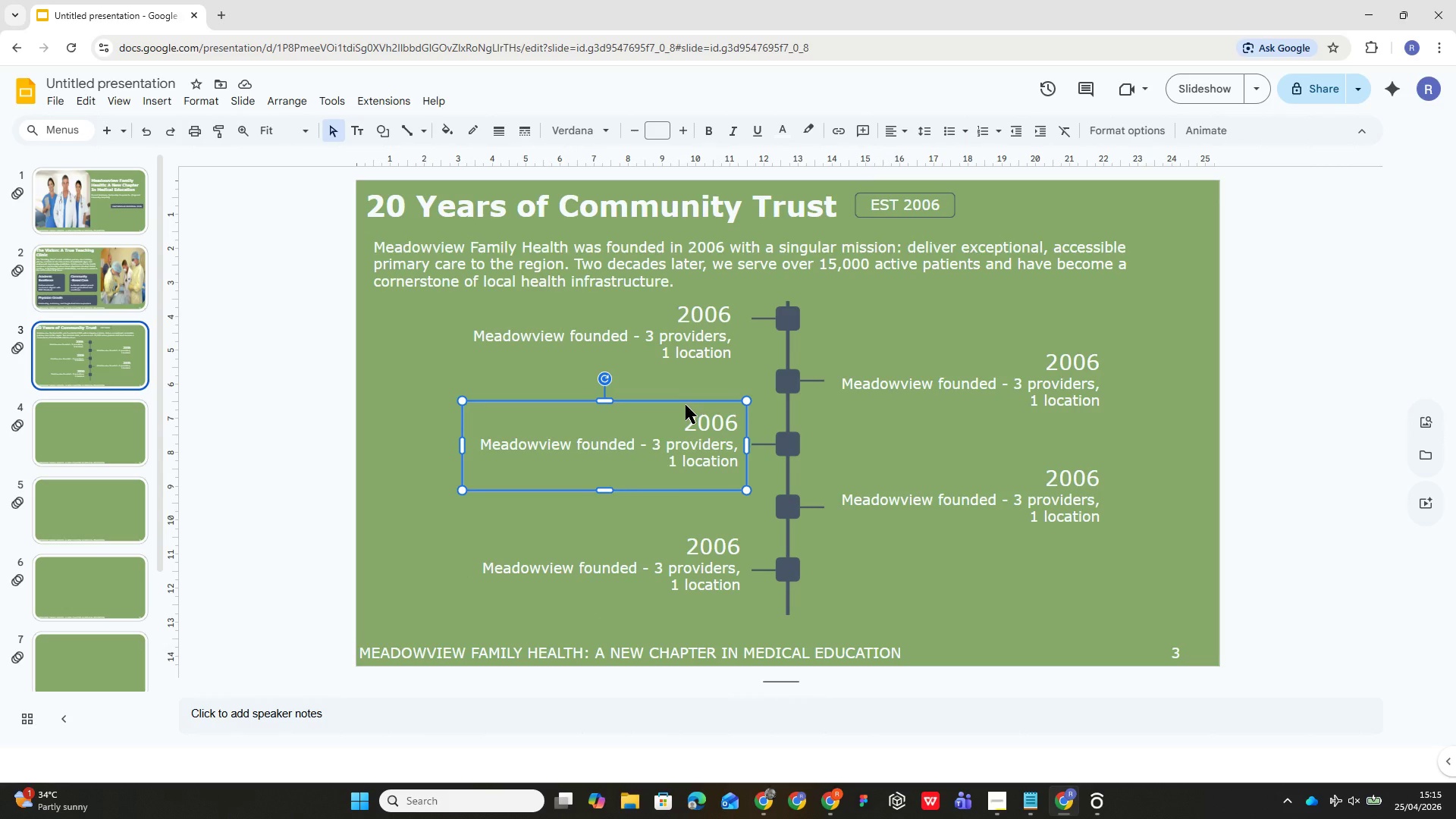 
key(ArrowRight)
 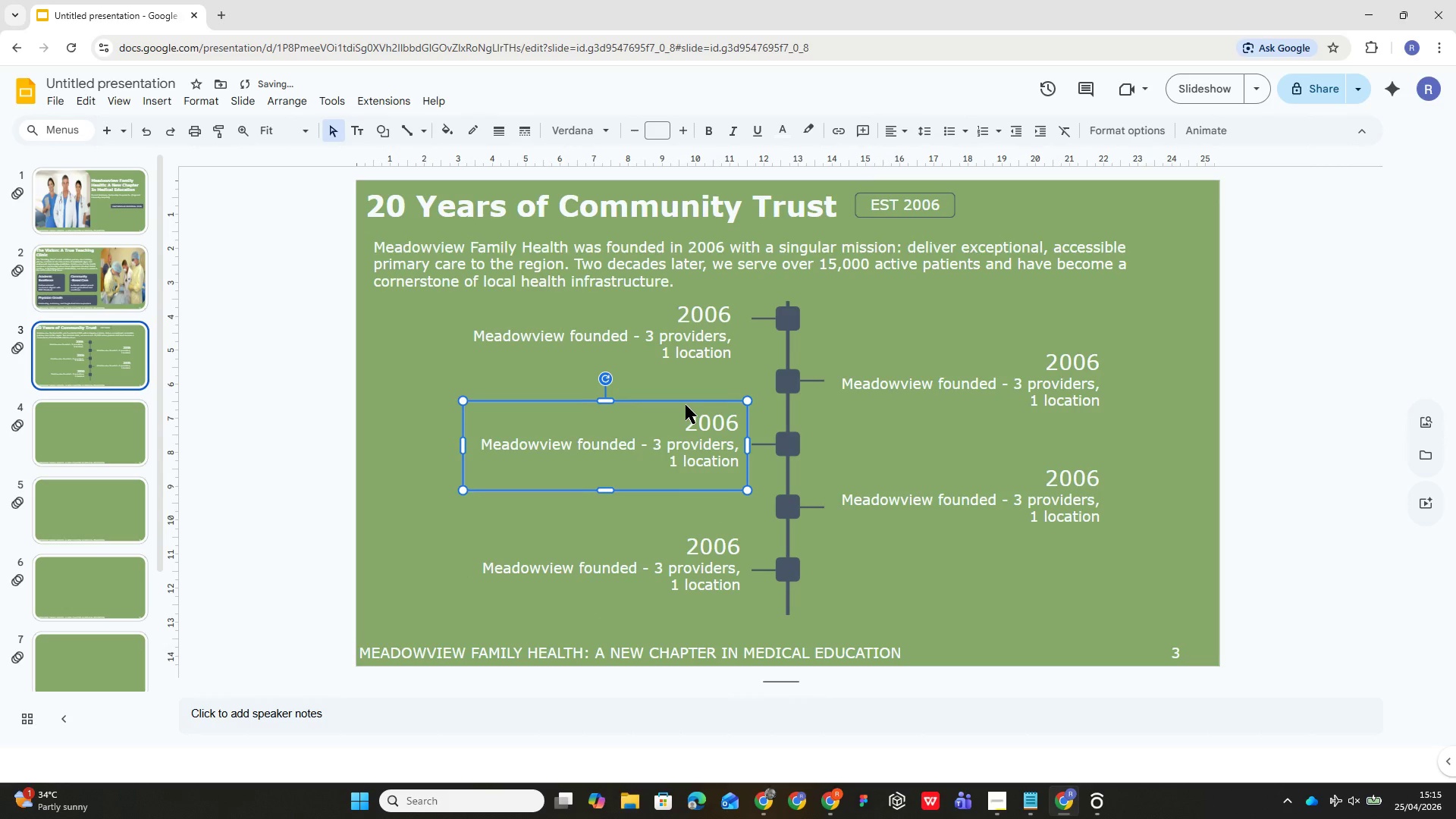 
key(ArrowRight)
 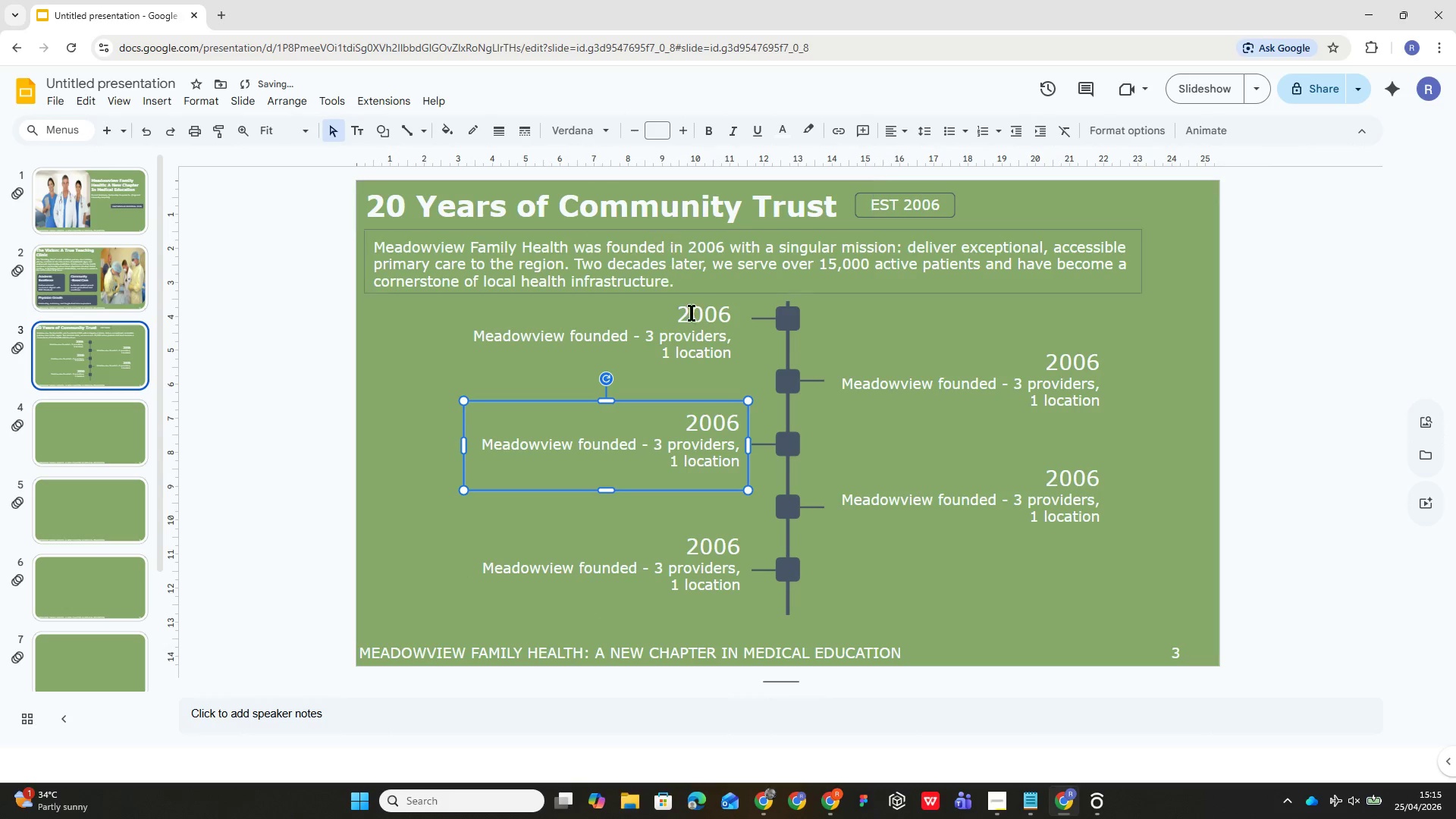 
left_click([692, 328])
 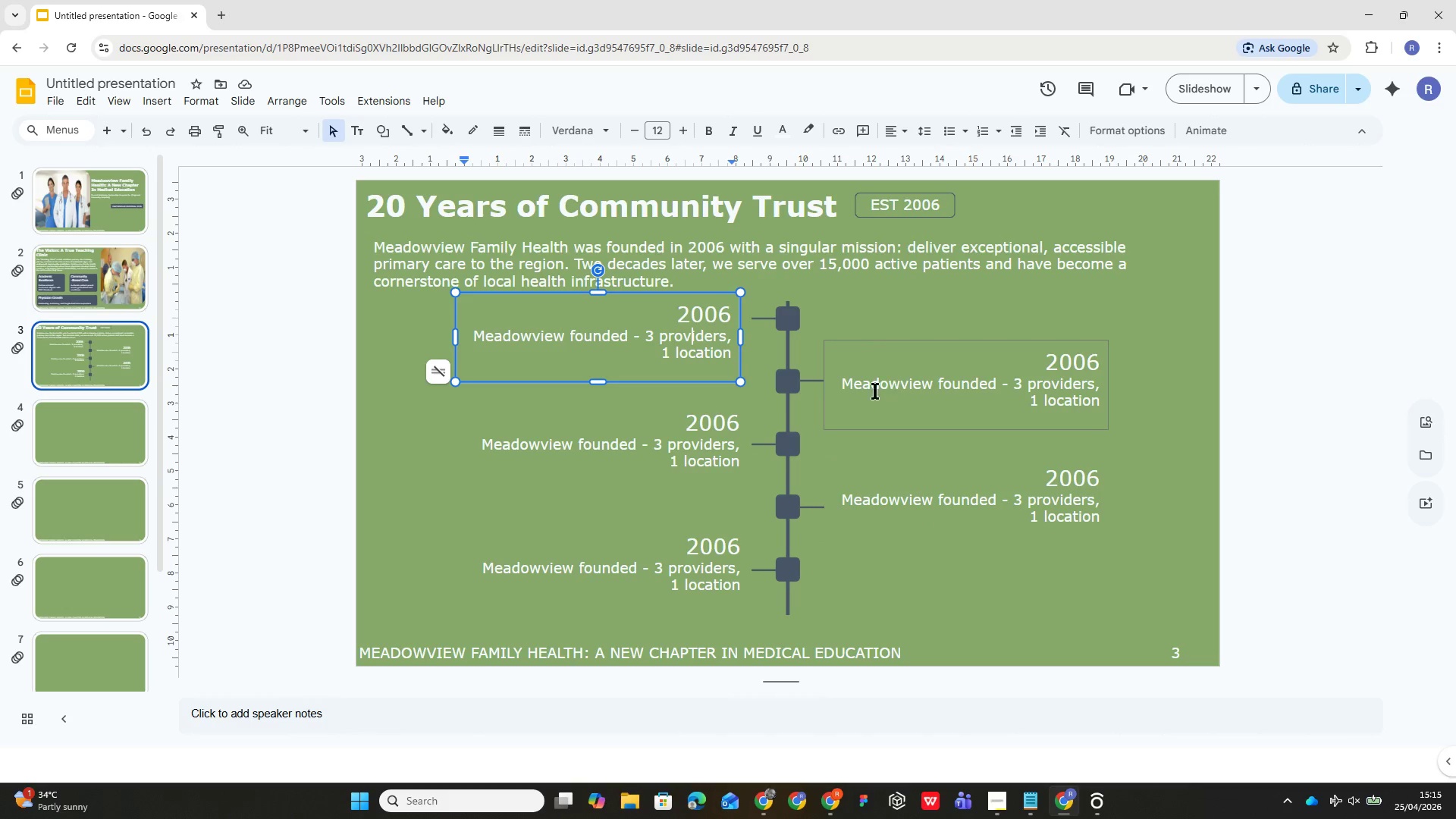 
wait(7.19)
 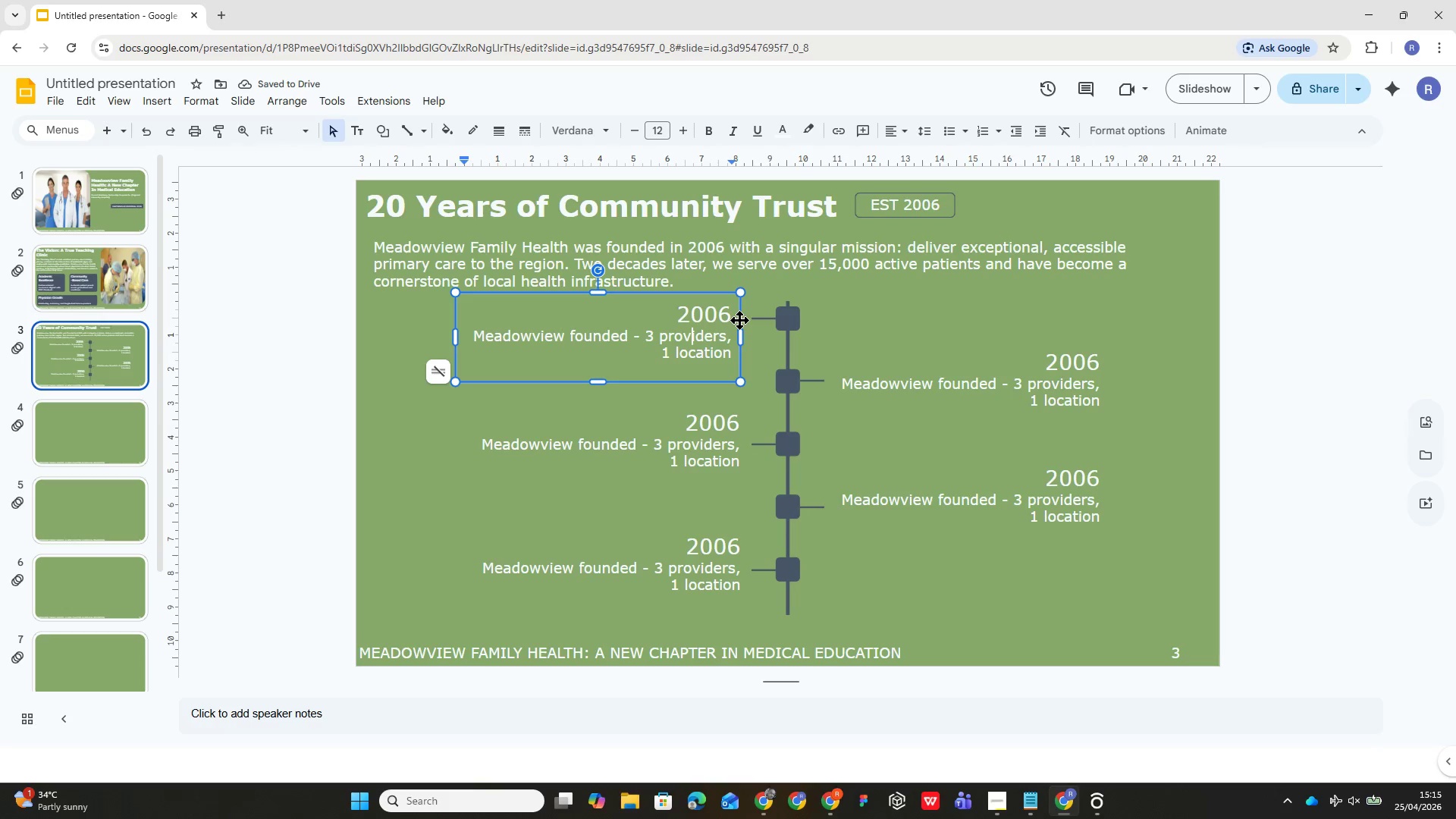 
left_click_drag(start_coordinate=[736, 318], to_coordinate=[746, 320])
 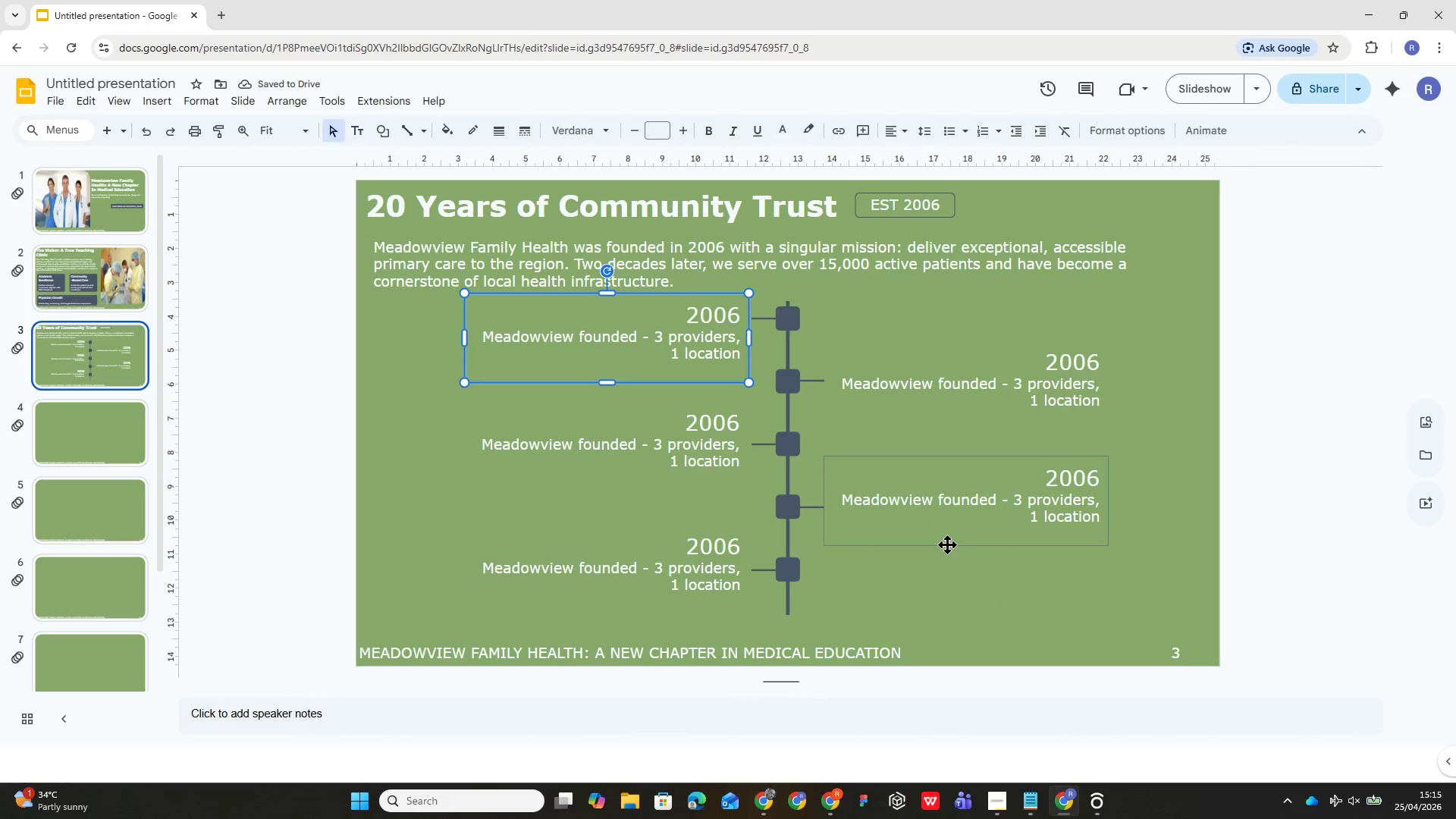 
key(ArrowUp)
 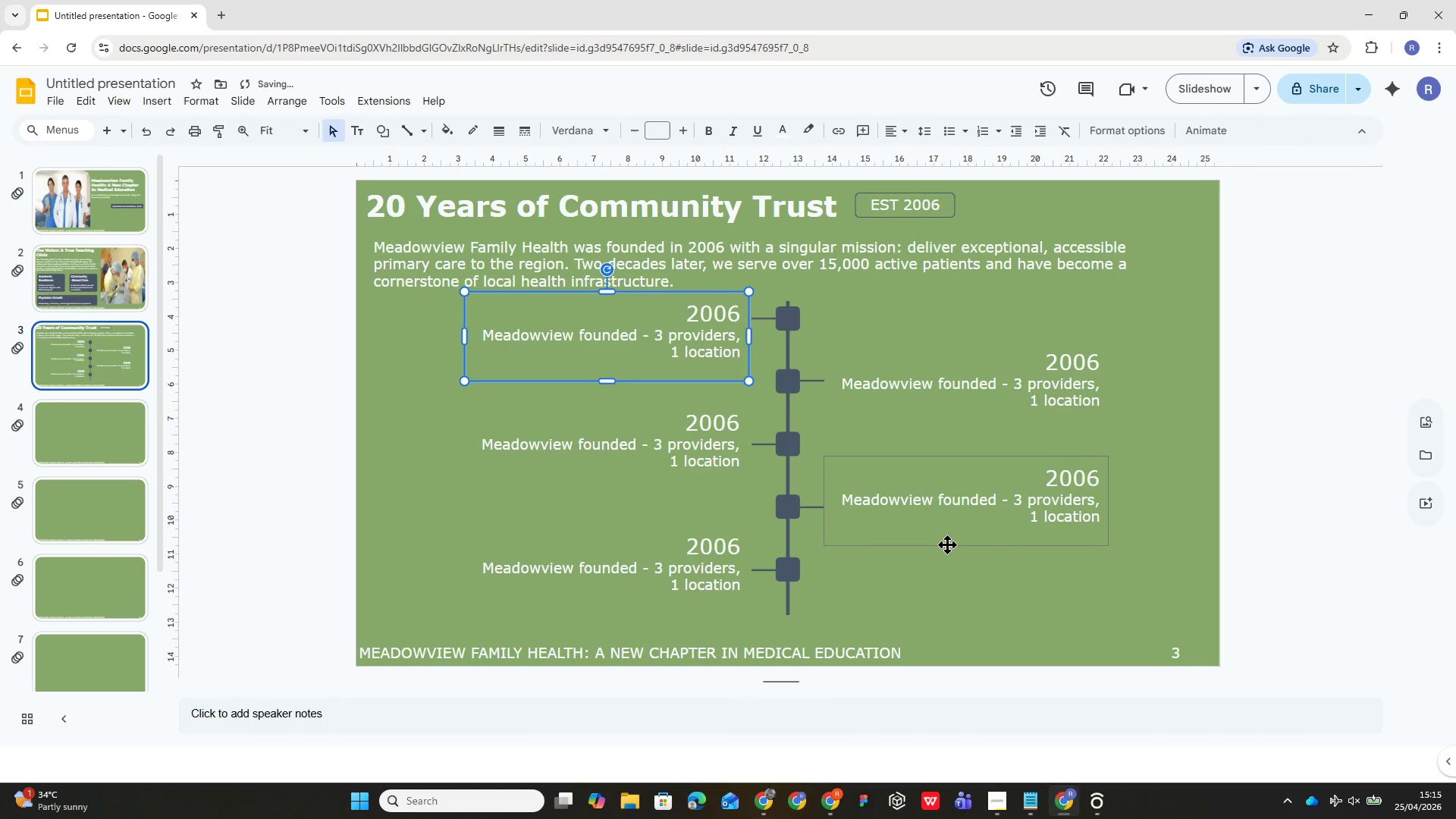 
key(ArrowUp)
 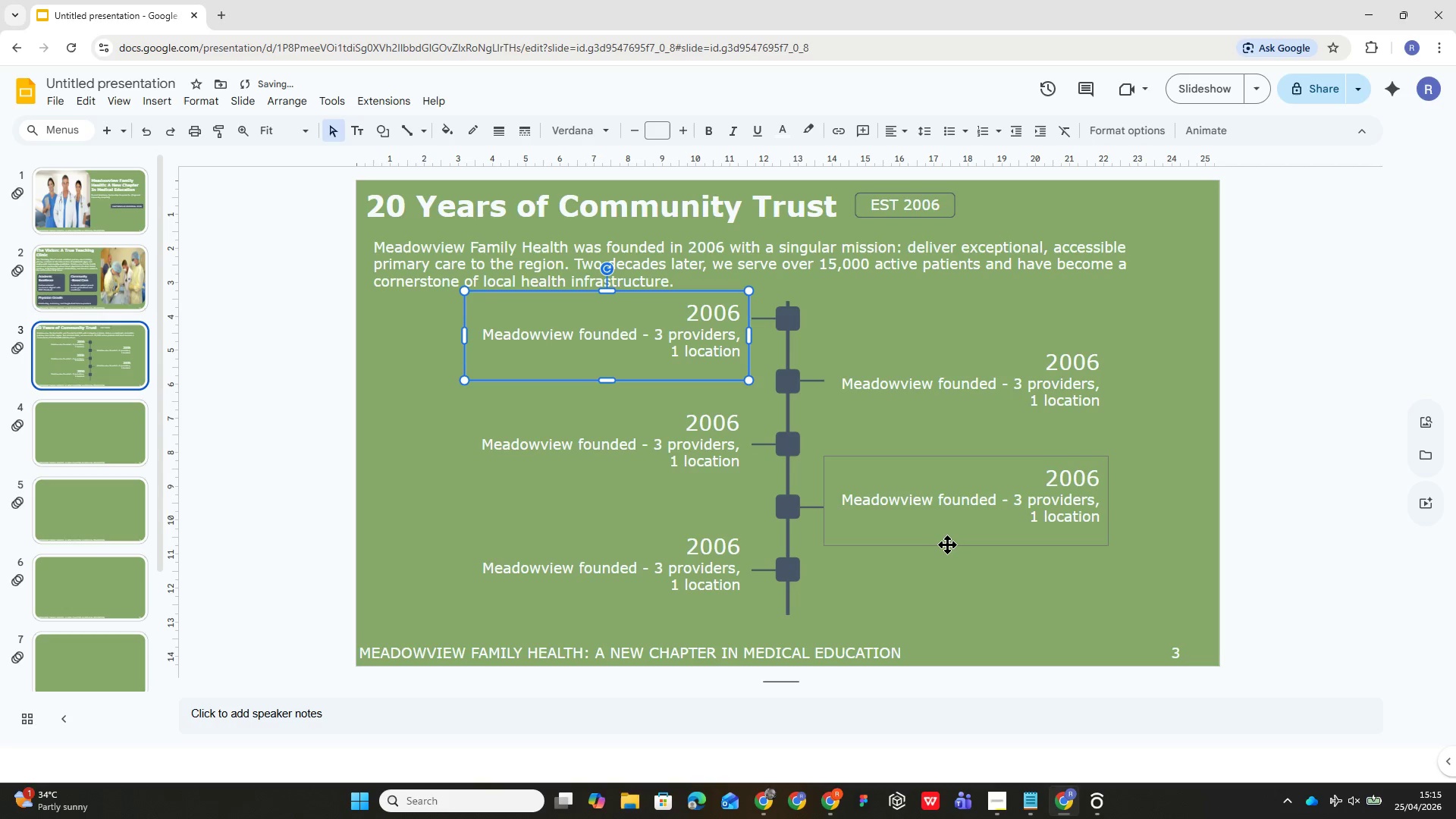 
key(ArrowUp)
 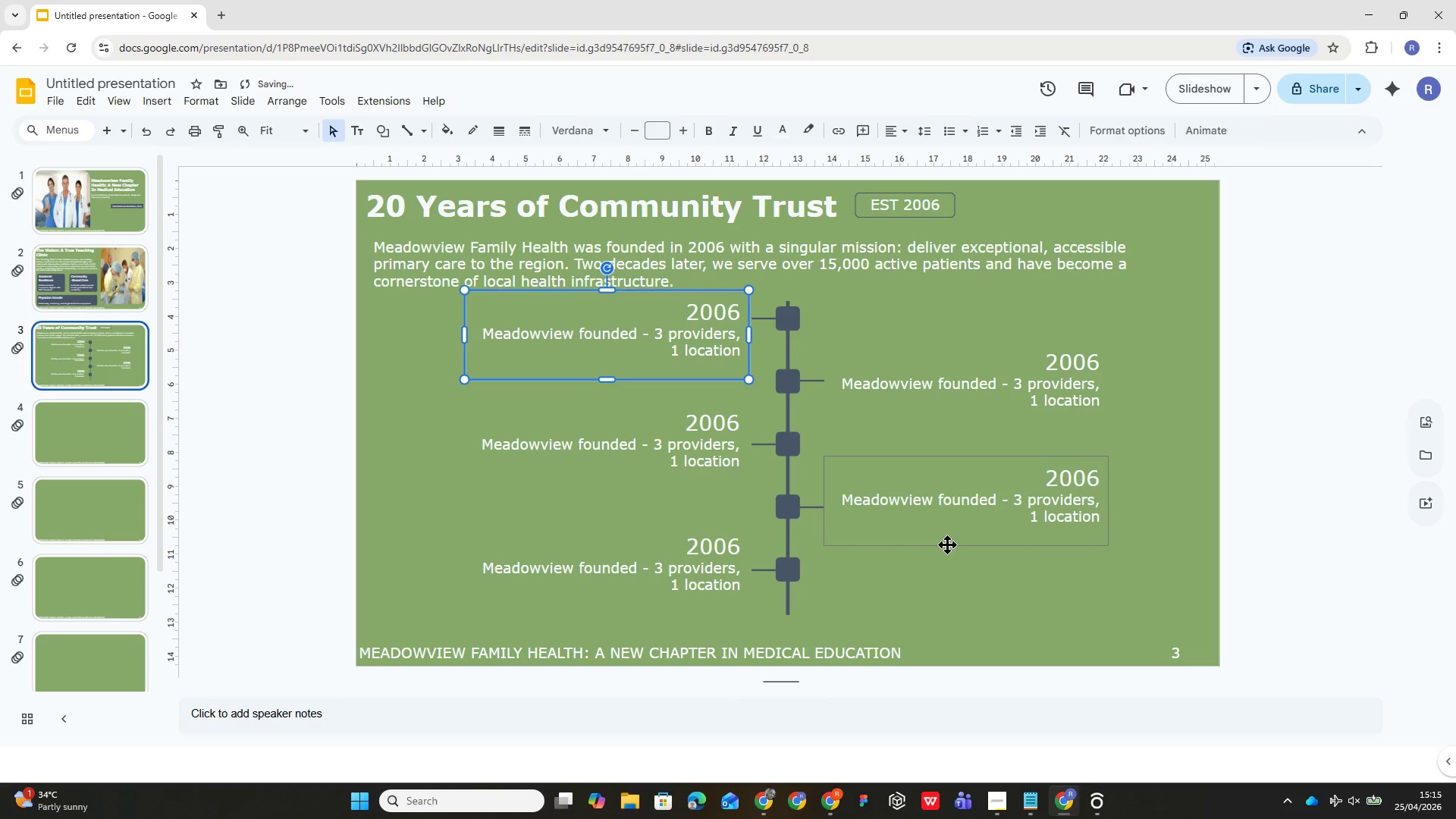 
key(ArrowUp)
 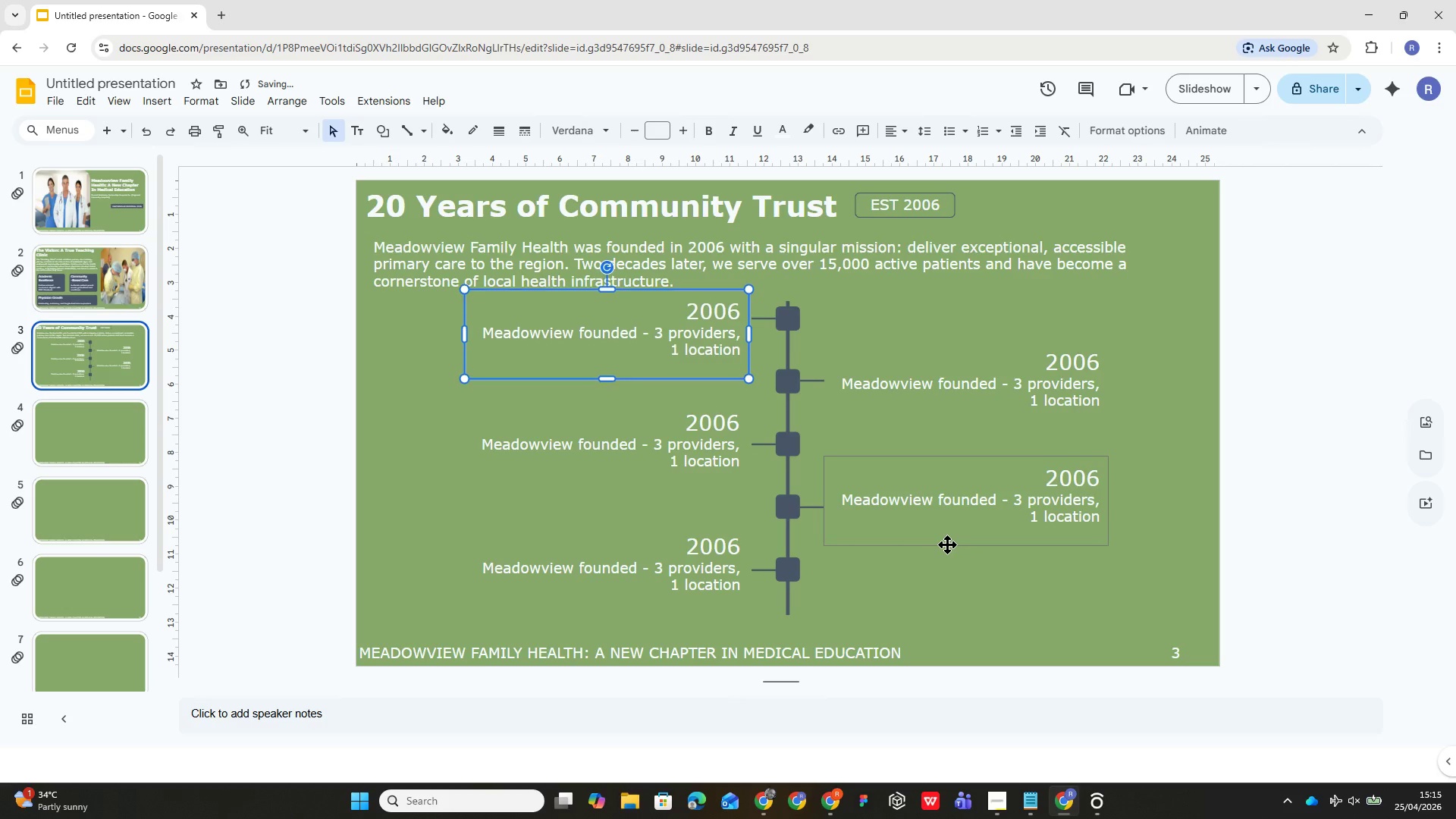 
key(ArrowUp)
 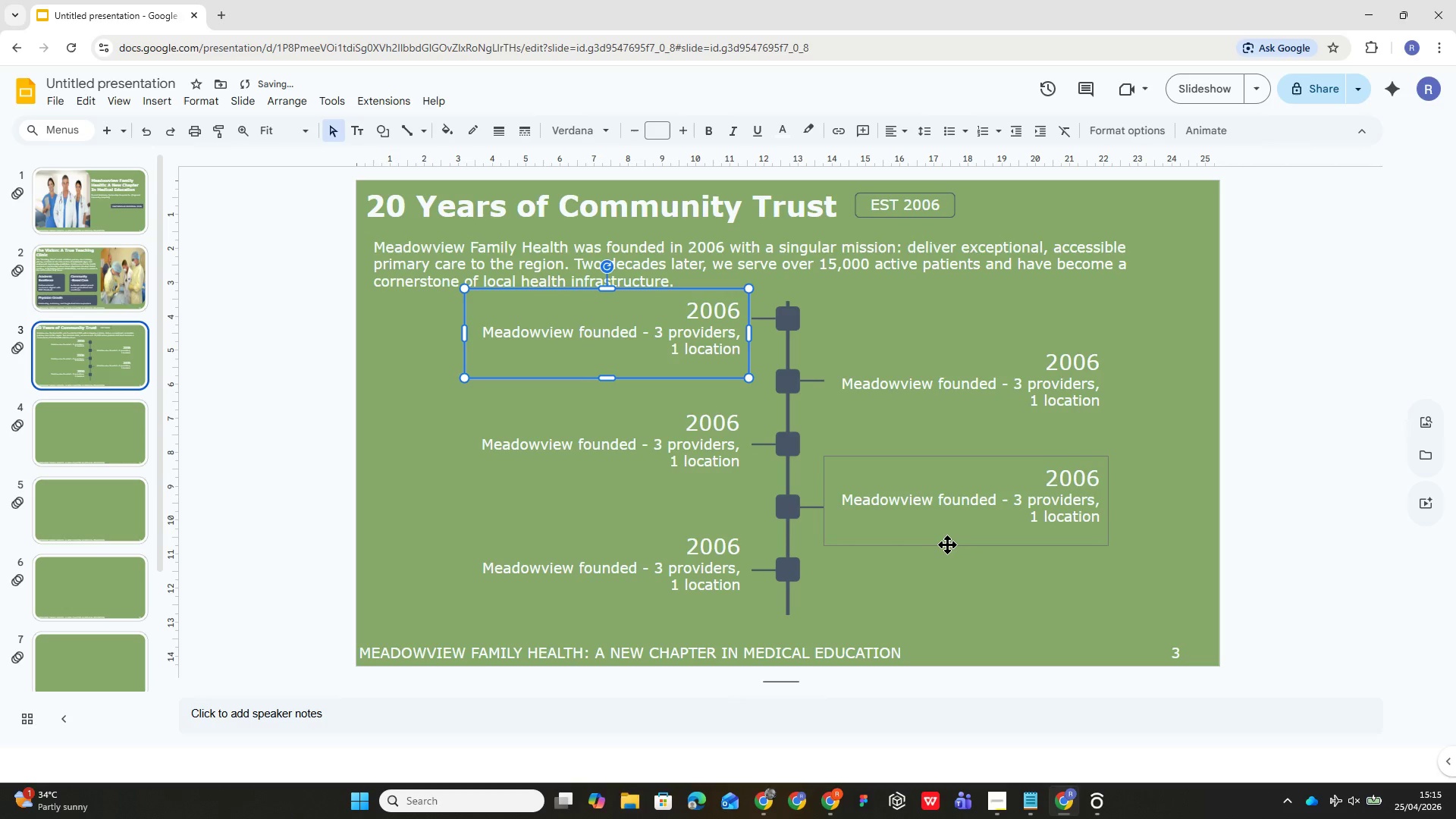 
key(ArrowUp)
 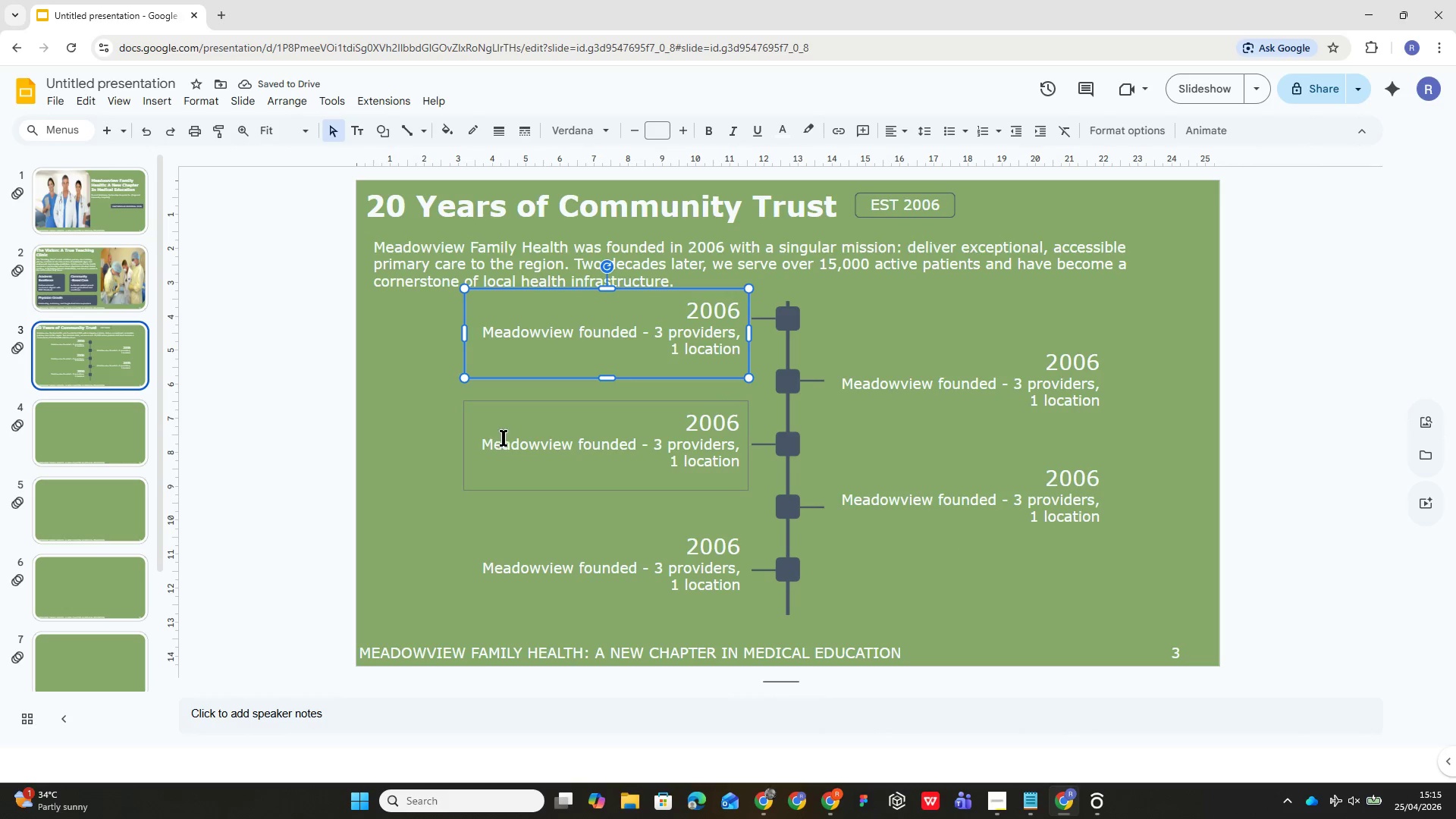 
wait(8.62)
 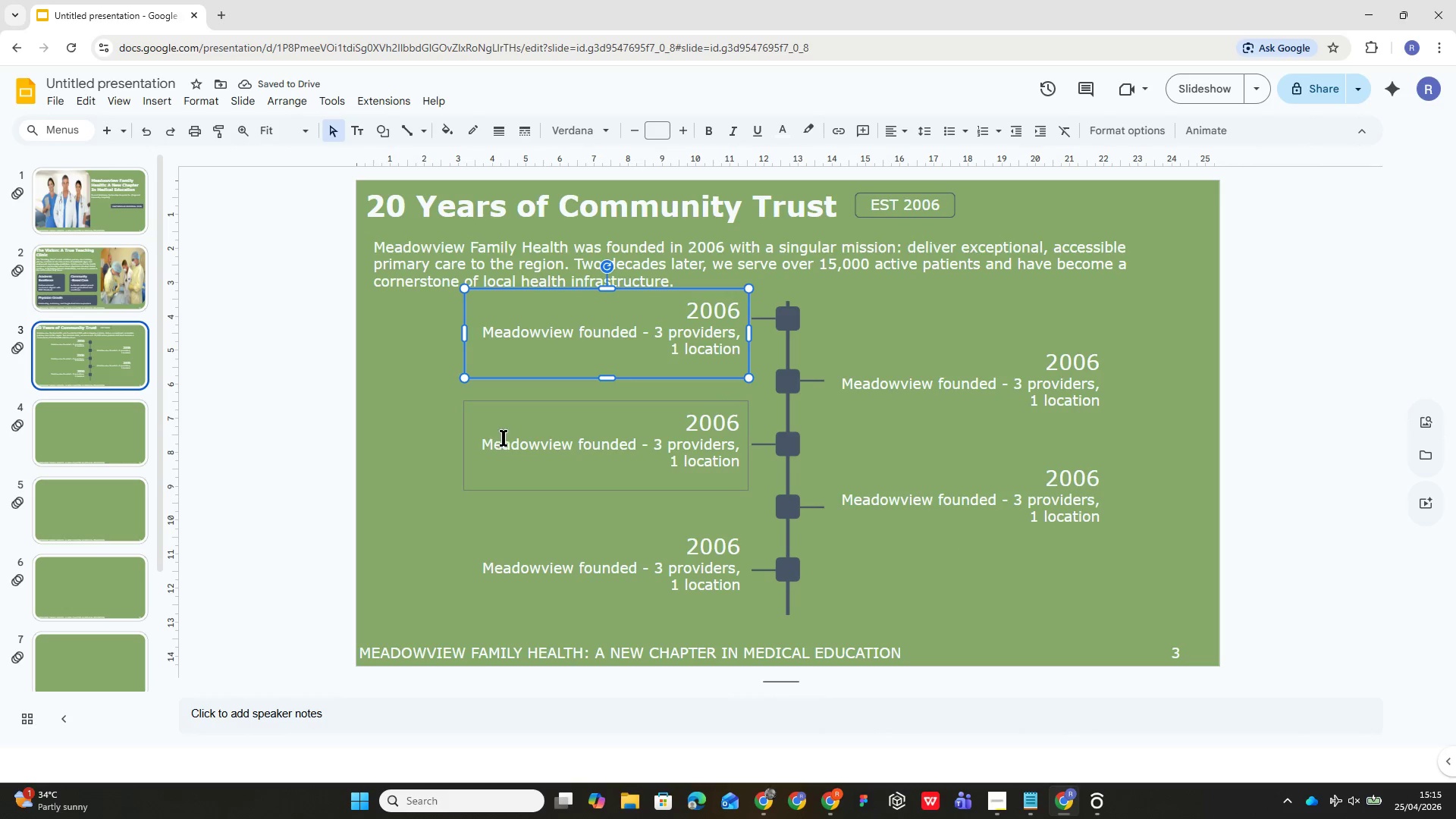 
left_click([1046, 604])
 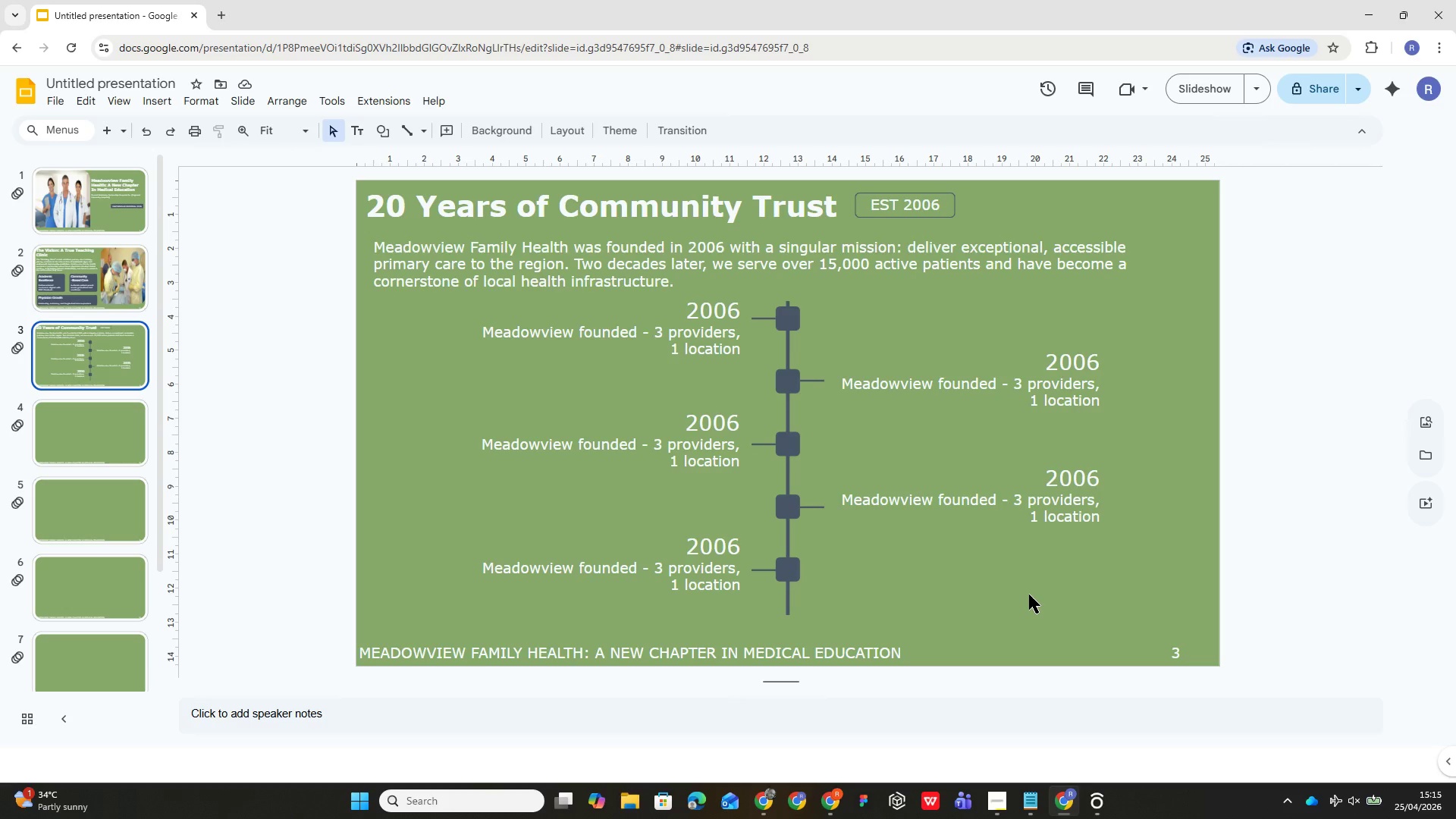 
wait(13.45)
 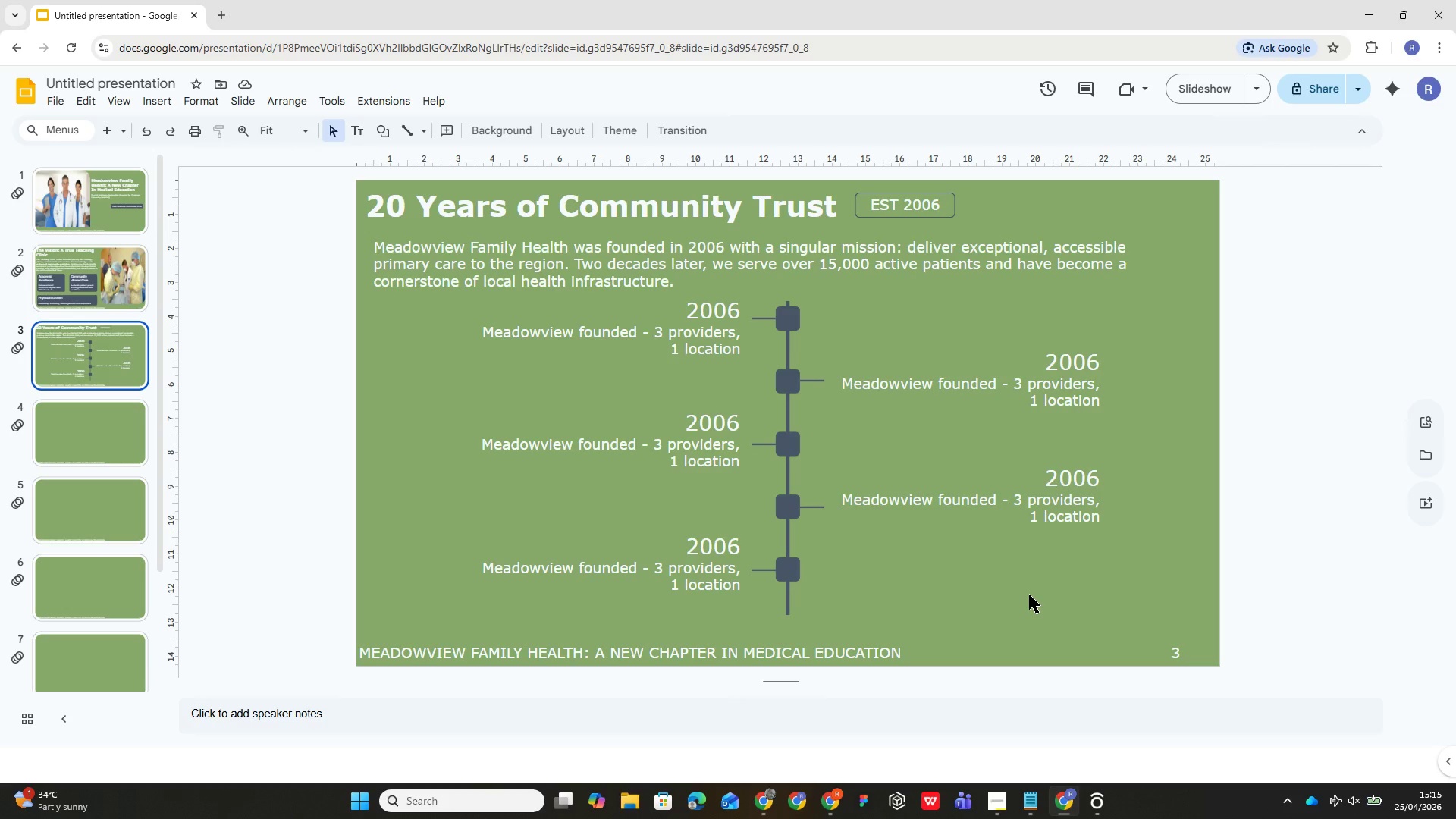 
double_click([1073, 356])
 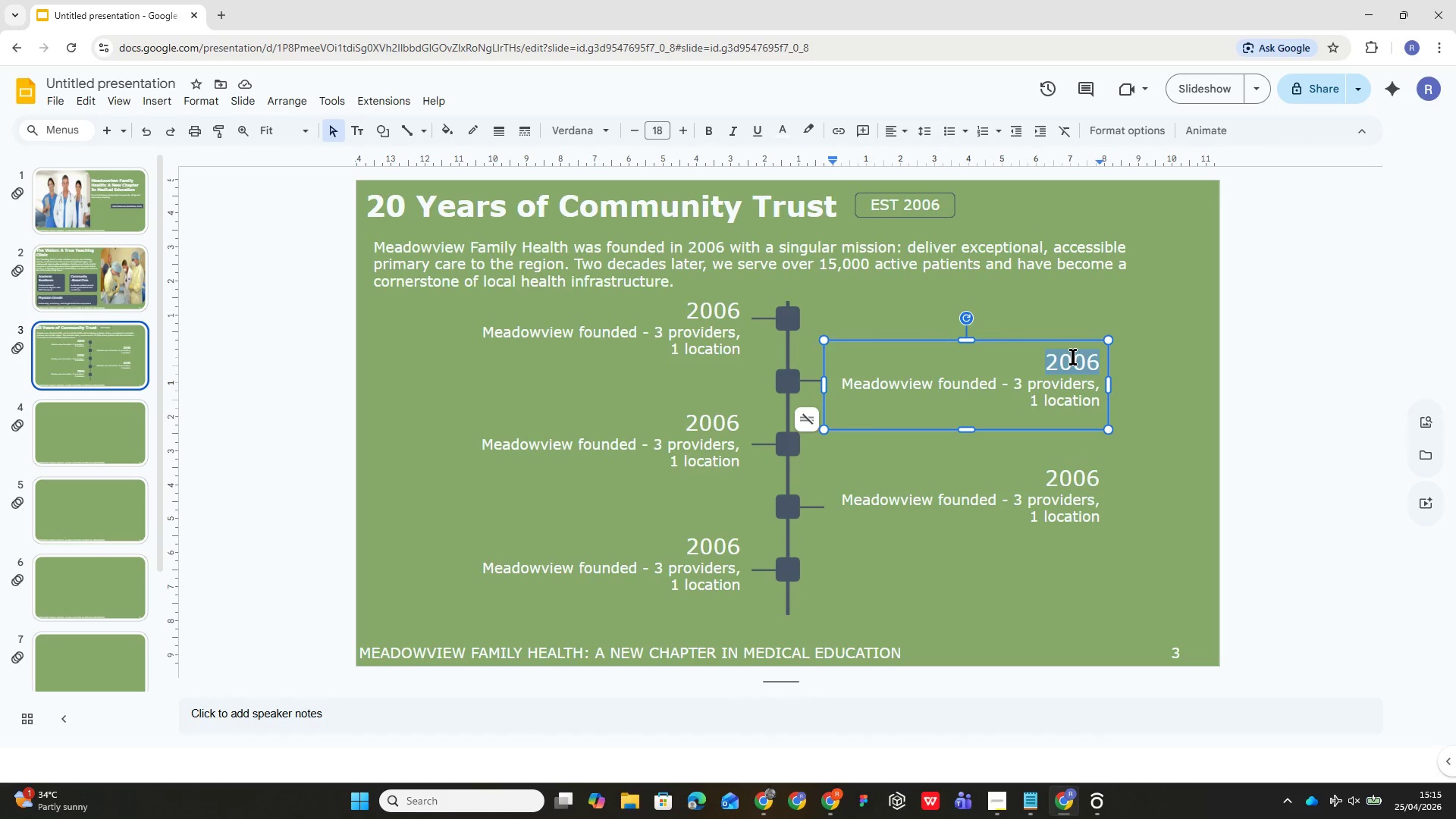 
type(2011)
 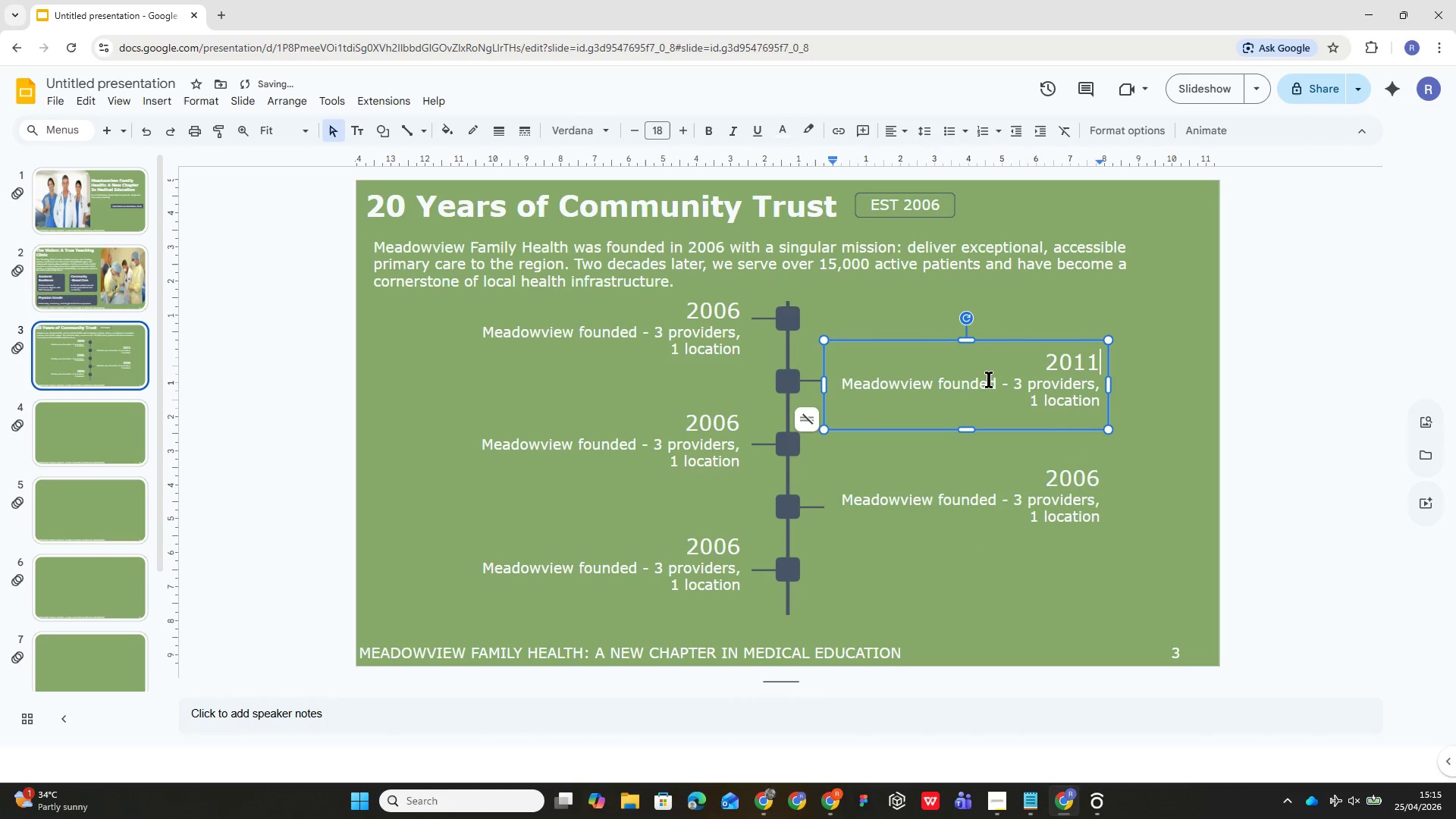 
key(Control+ControlLeft)
 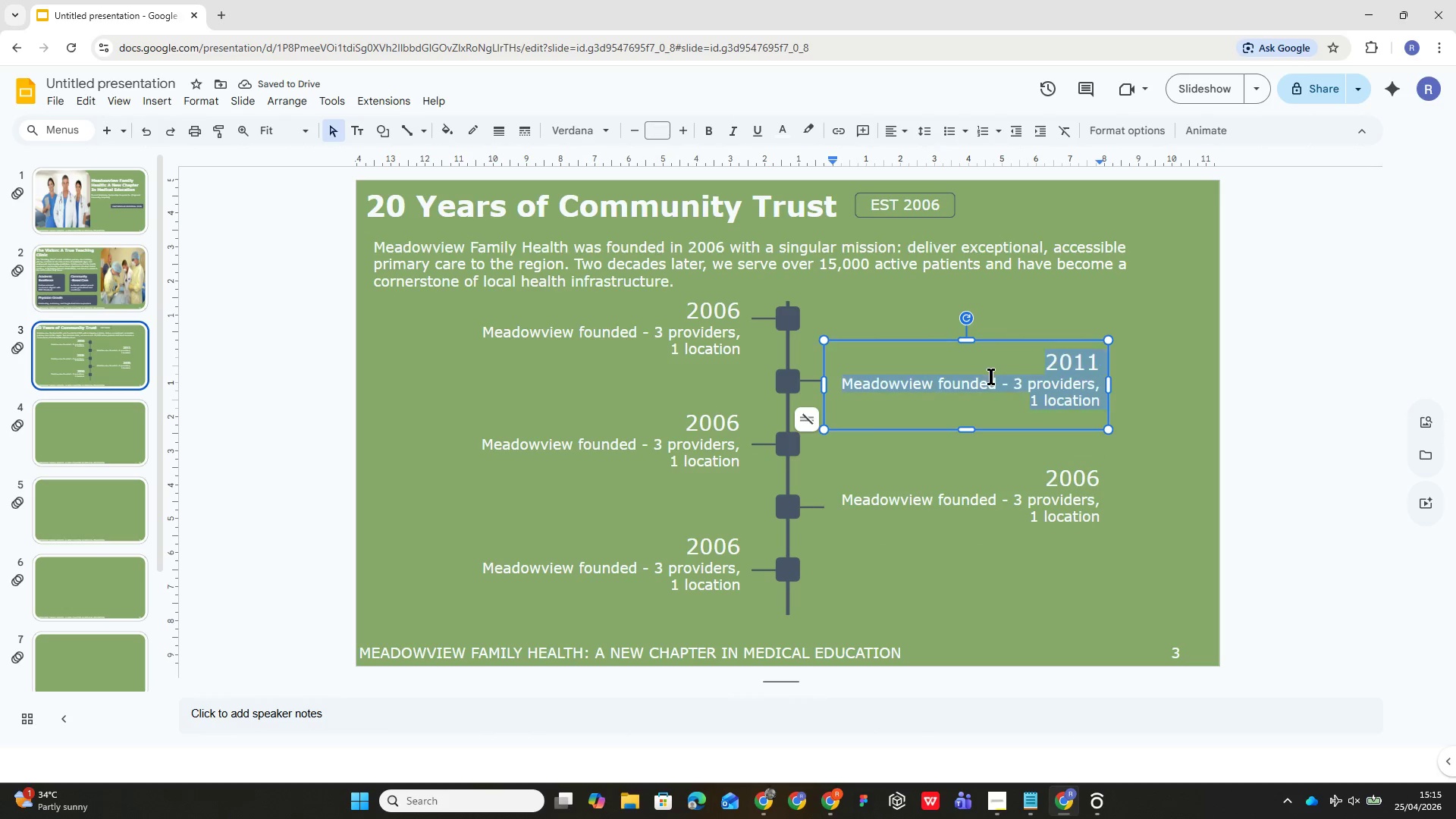 
key(Control+A)
 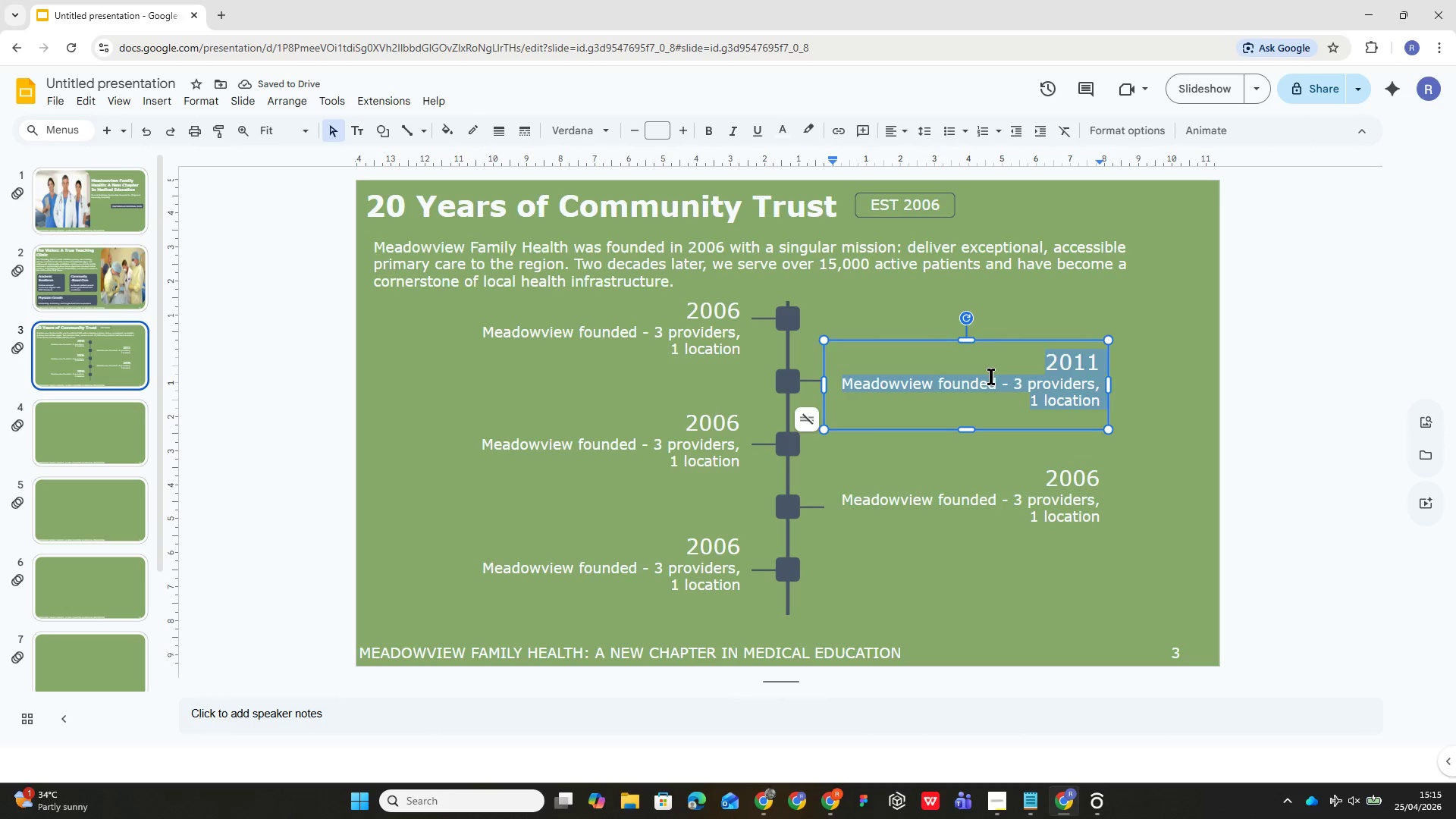 
key(Control+ControlLeft)
 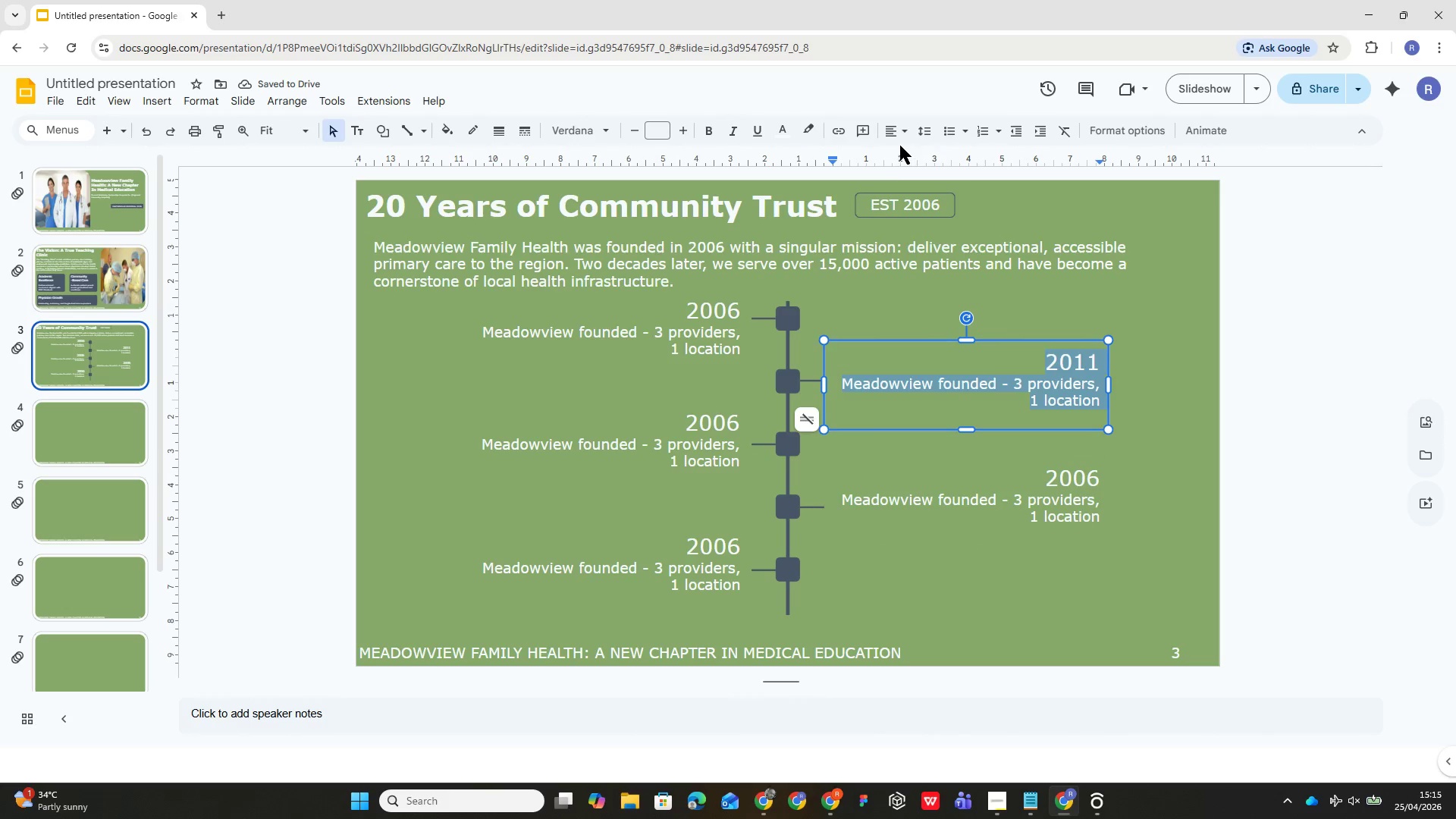 
left_click([896, 135])
 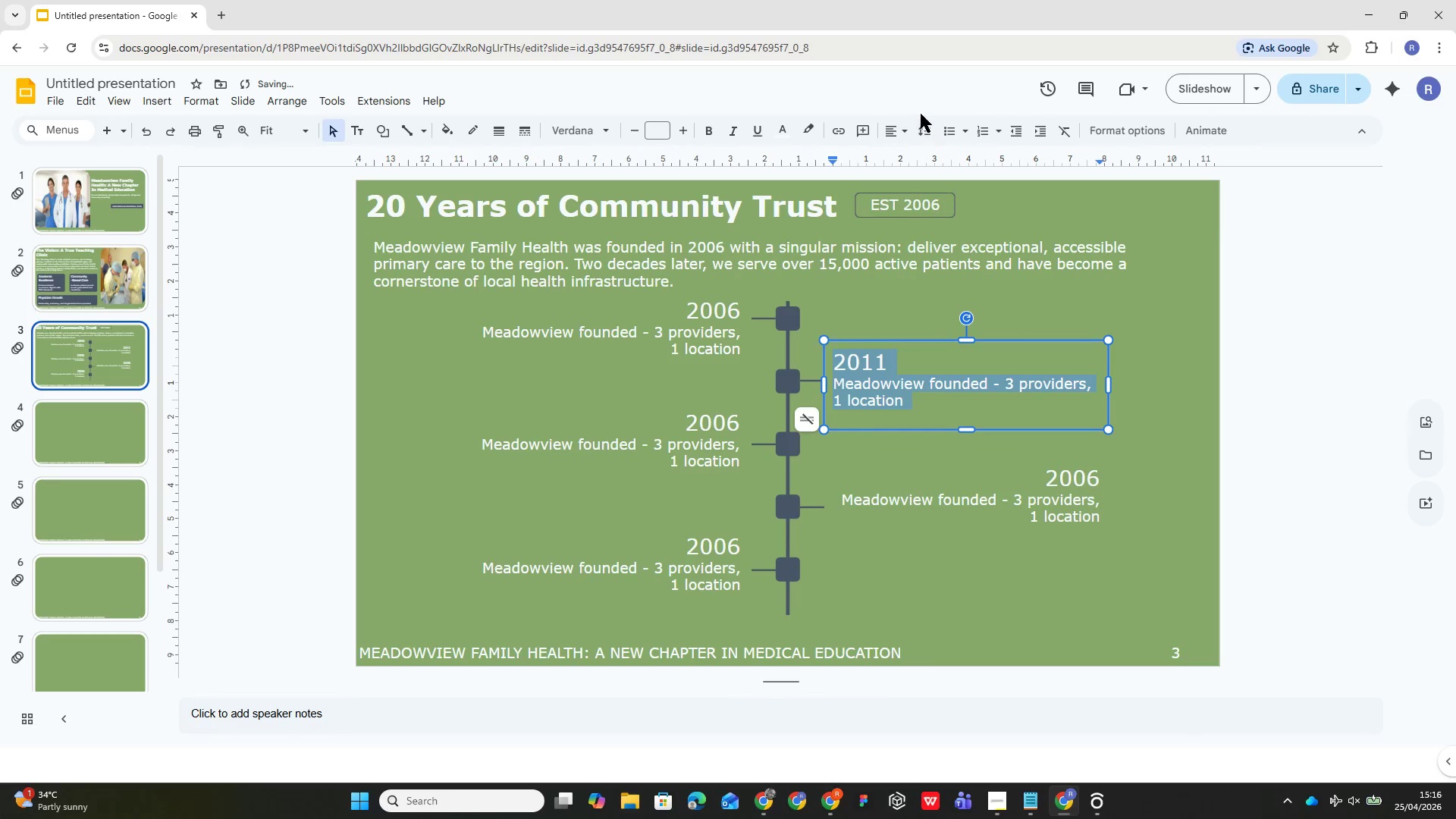 
left_click([896, 135])
 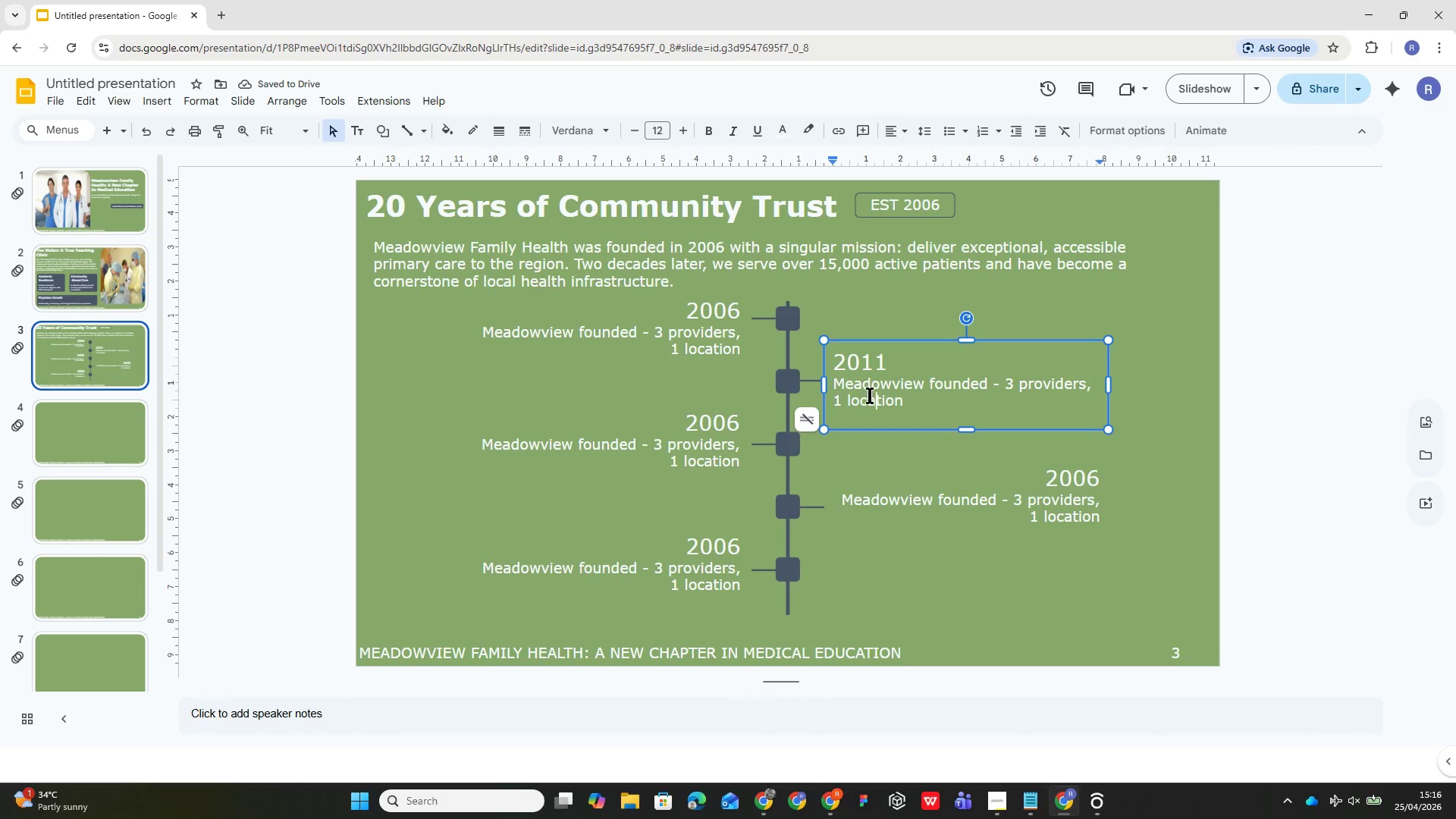 
left_click_drag(start_coordinate=[833, 383], to_coordinate=[903, 405])
 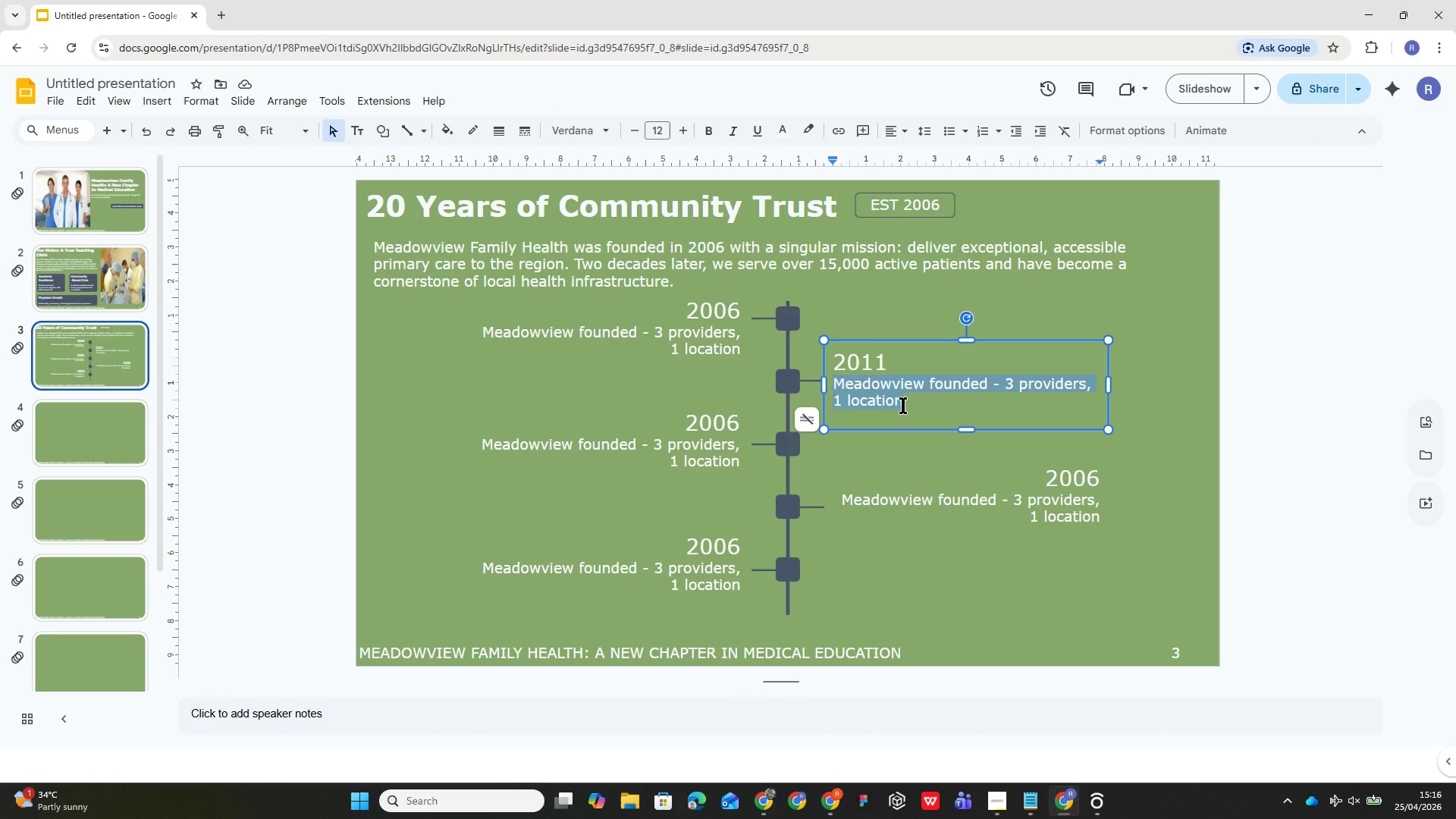 
type(Exap)
key(Backspace)
key(Backspace)
type(panded to second clinic )
 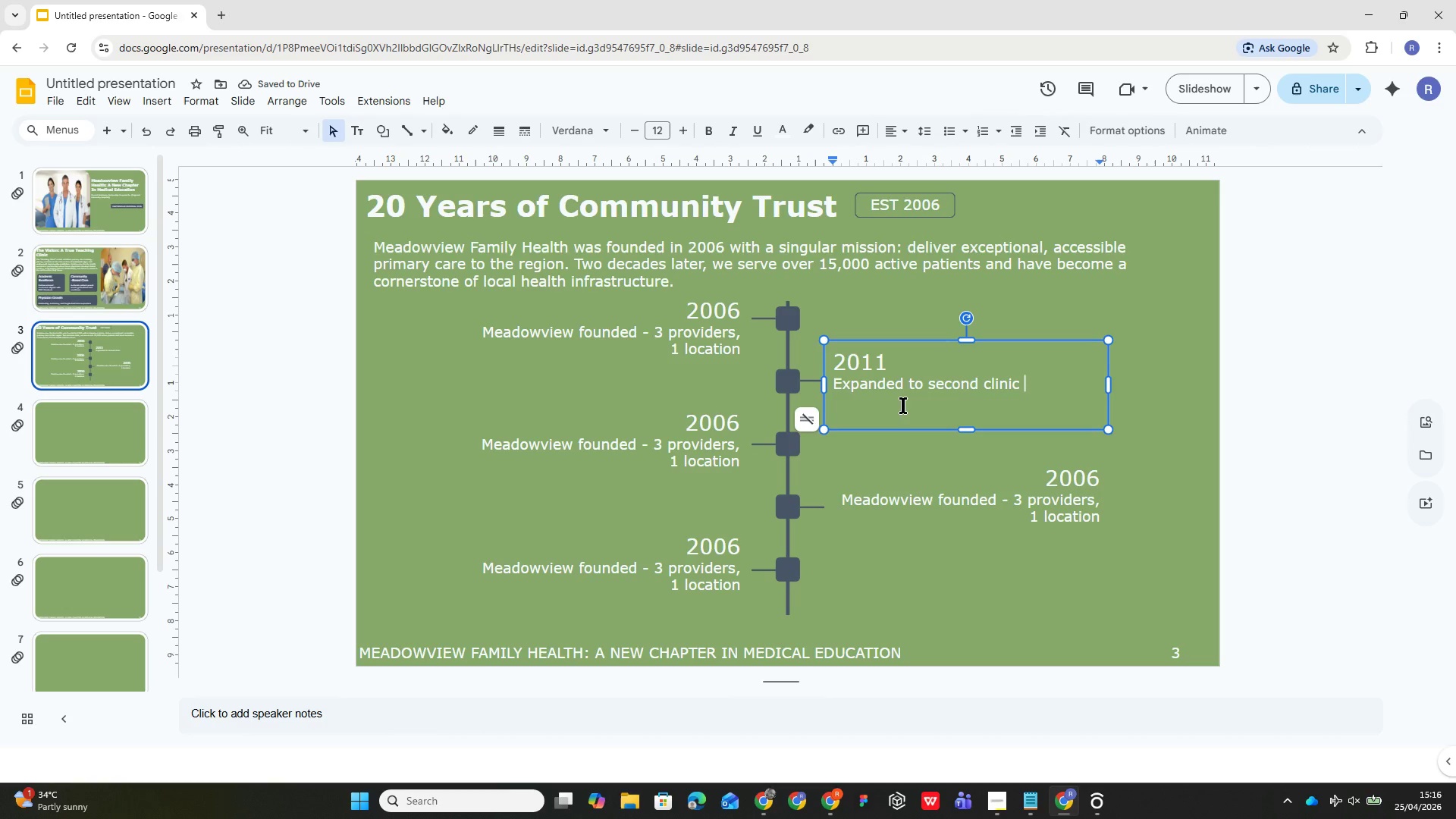 
type(site)
 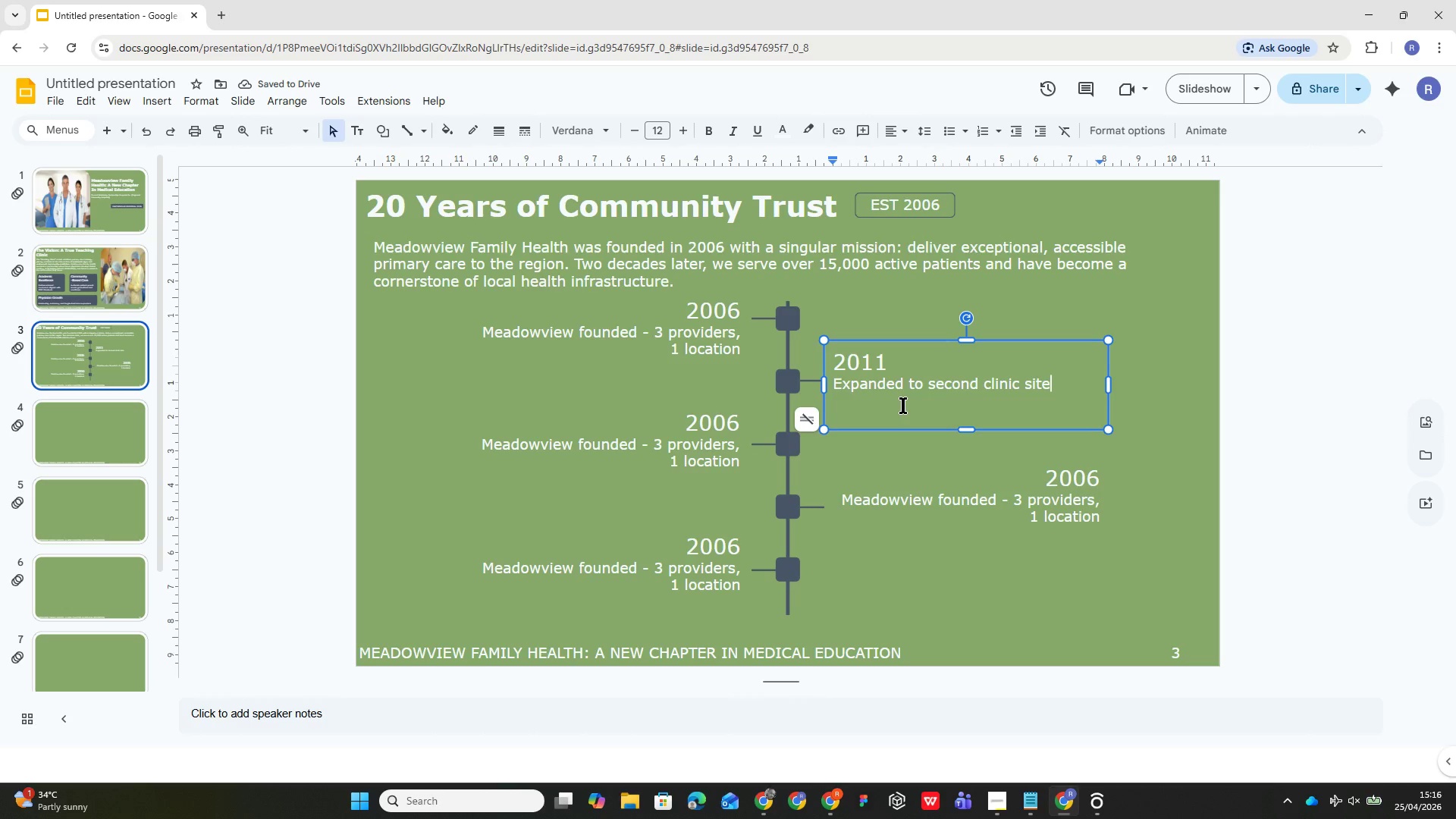 
wait(8.86)
 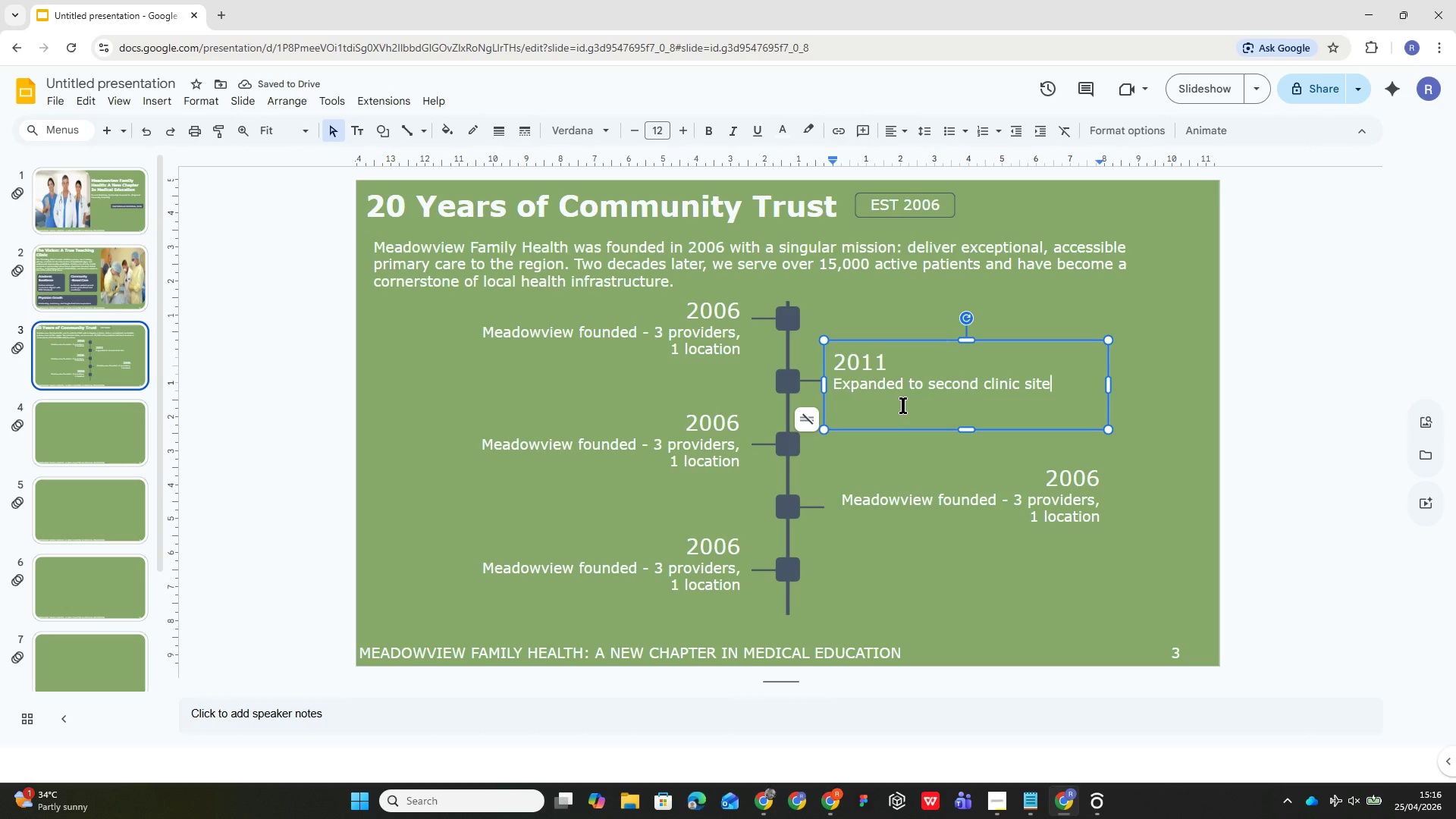 
type(; added behavioral heat)
 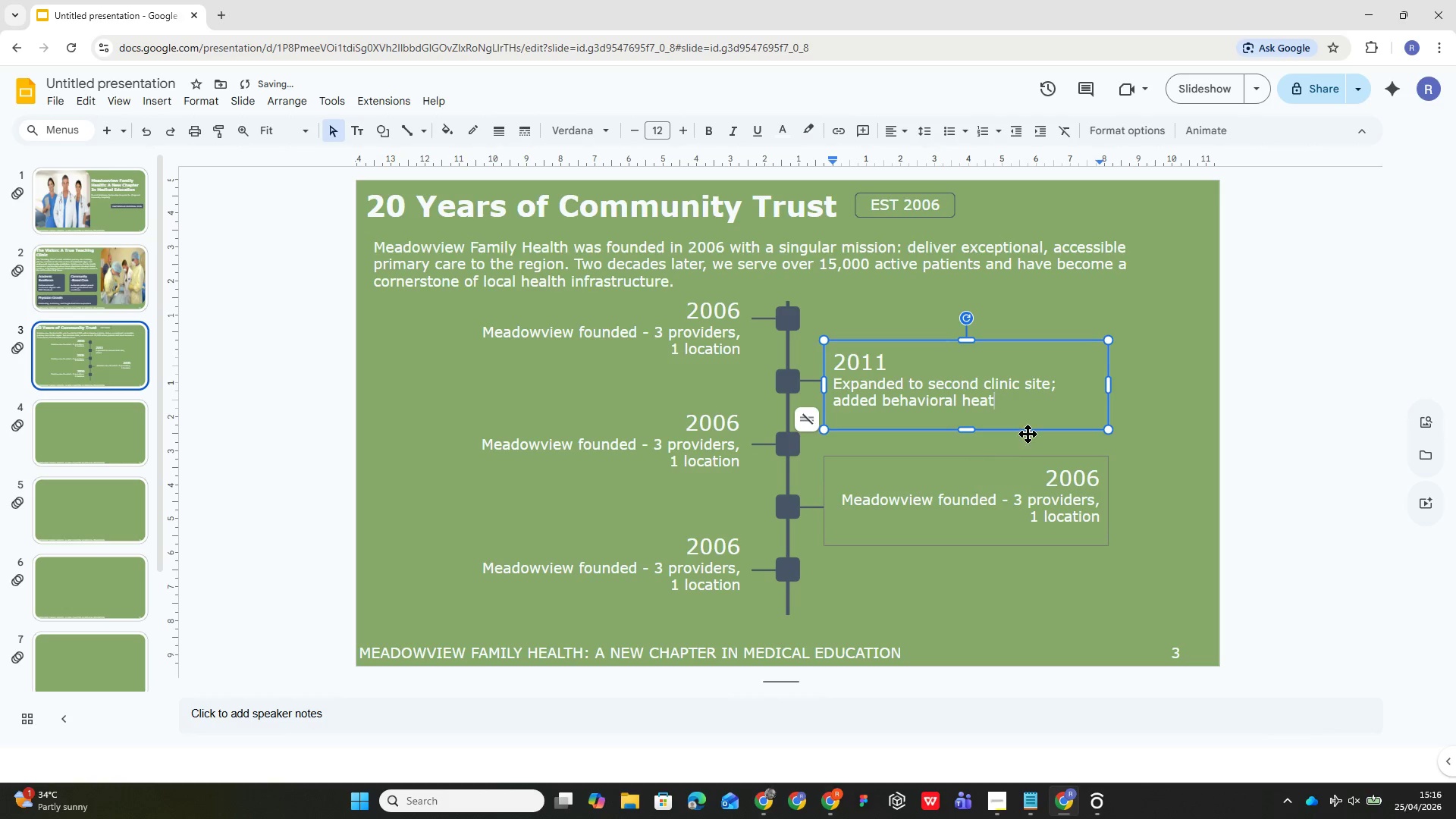 
left_click([1028, 416])
 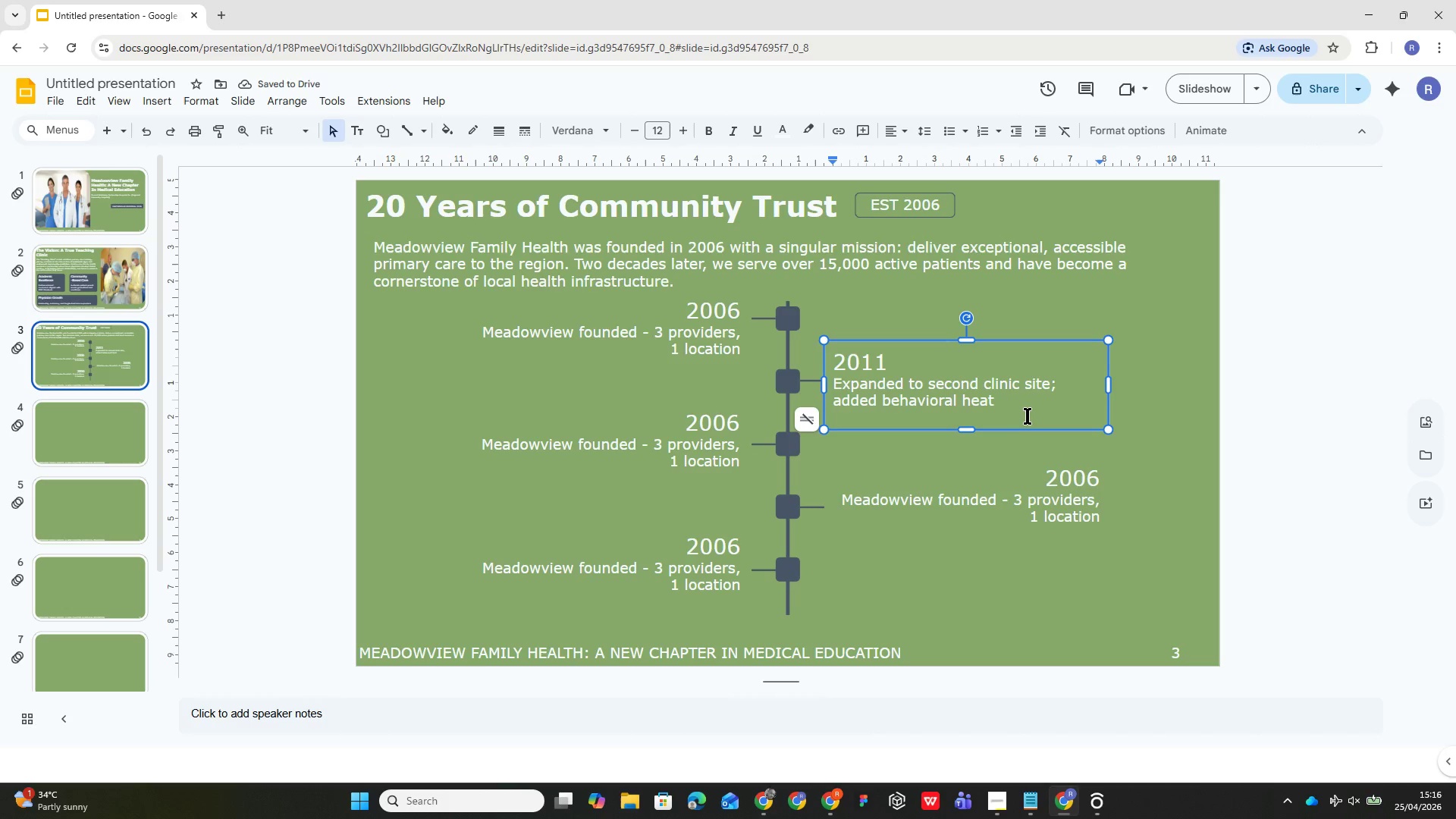 
key(Backspace)
type(lth services)
 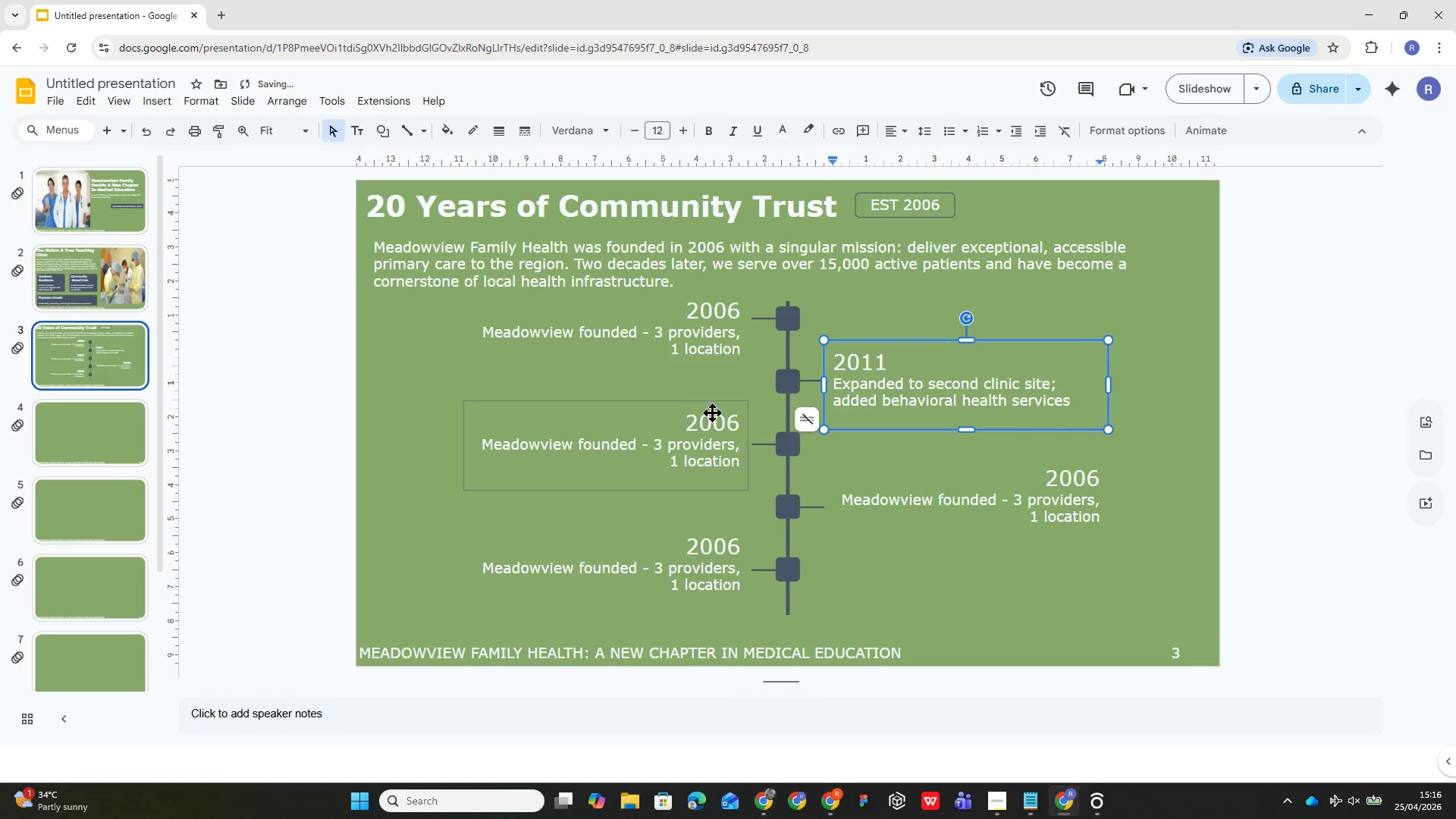 
left_click([723, 420])
 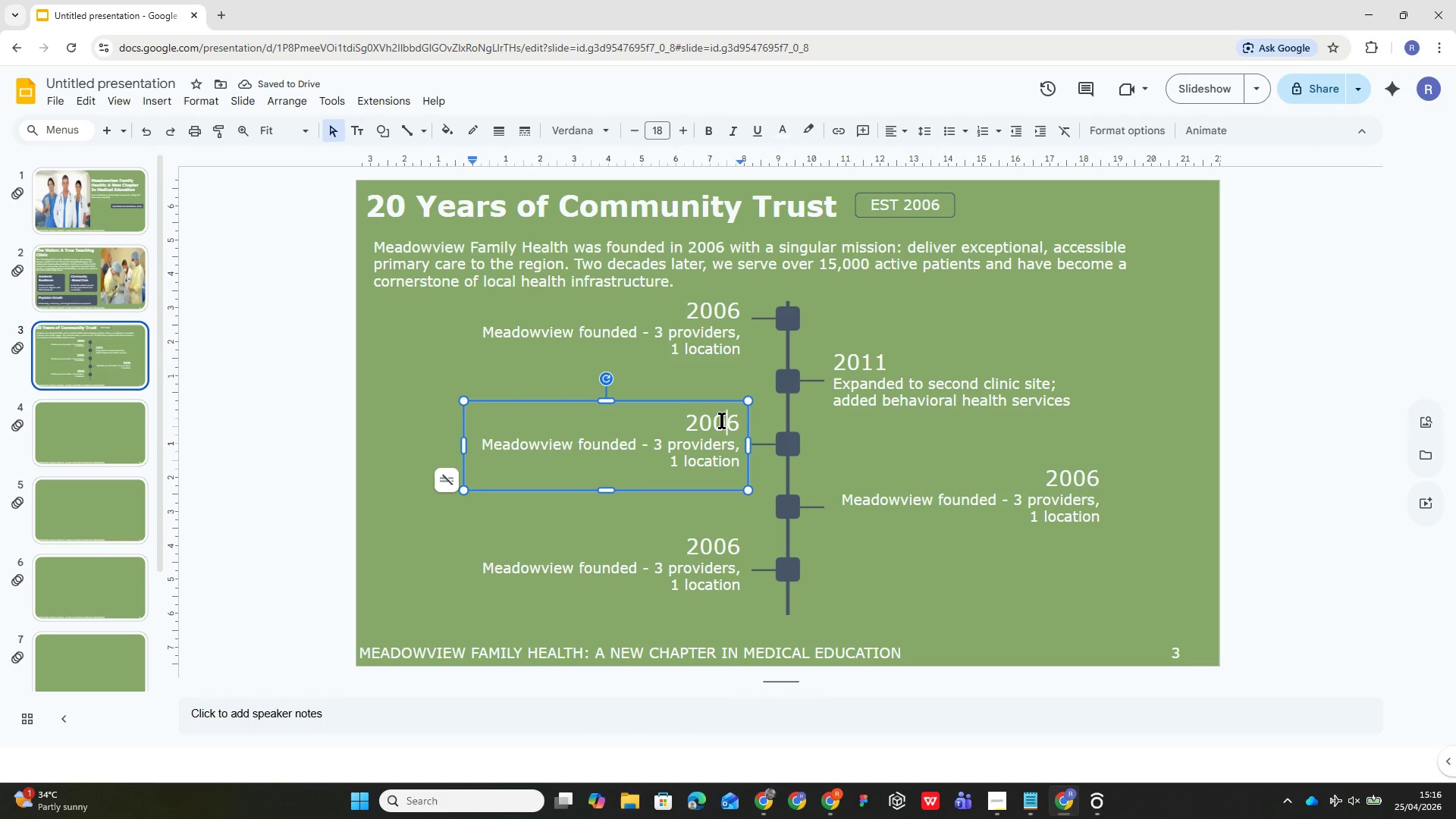 
left_click([722, 420])
 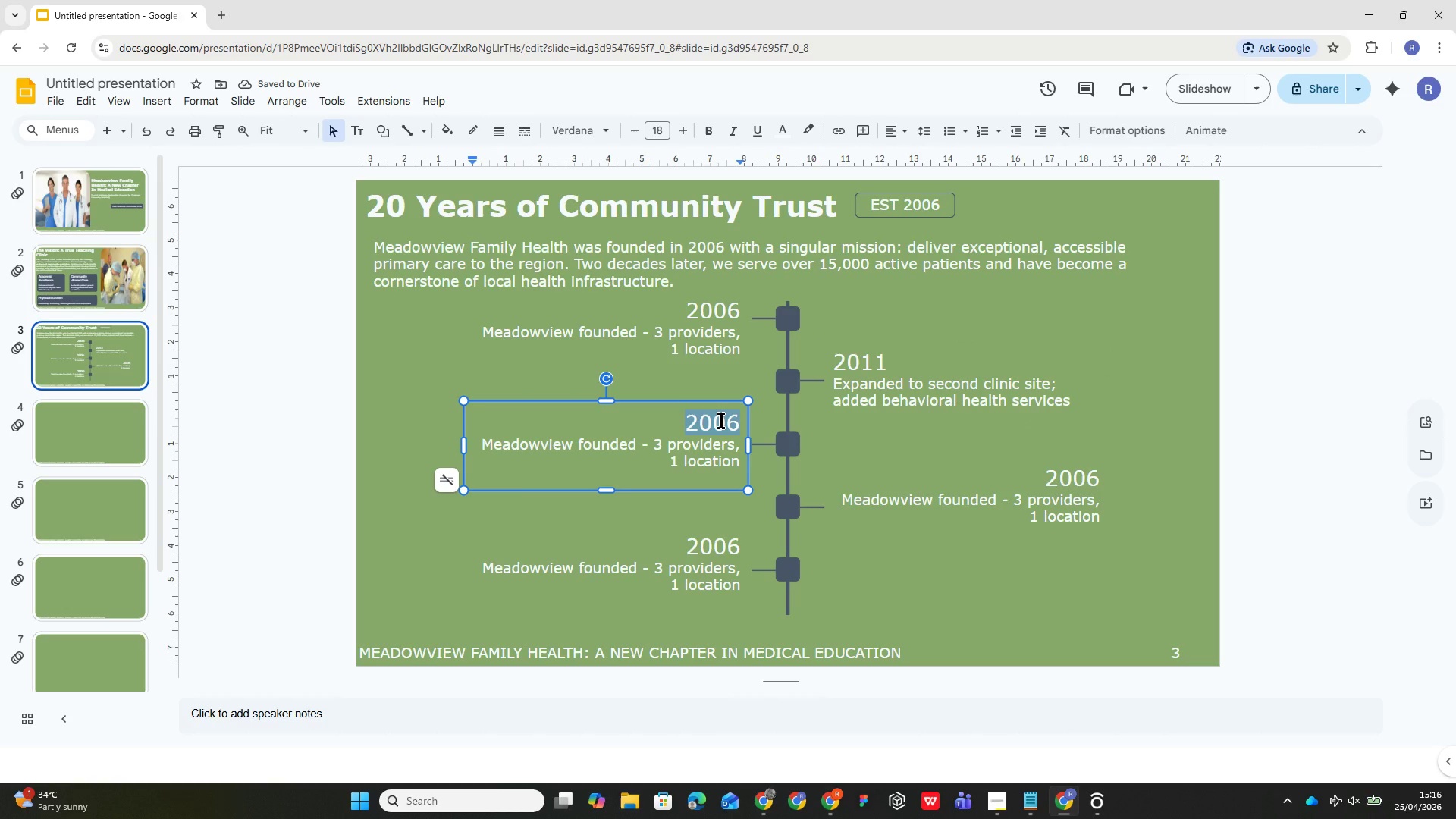 
type(2016)
 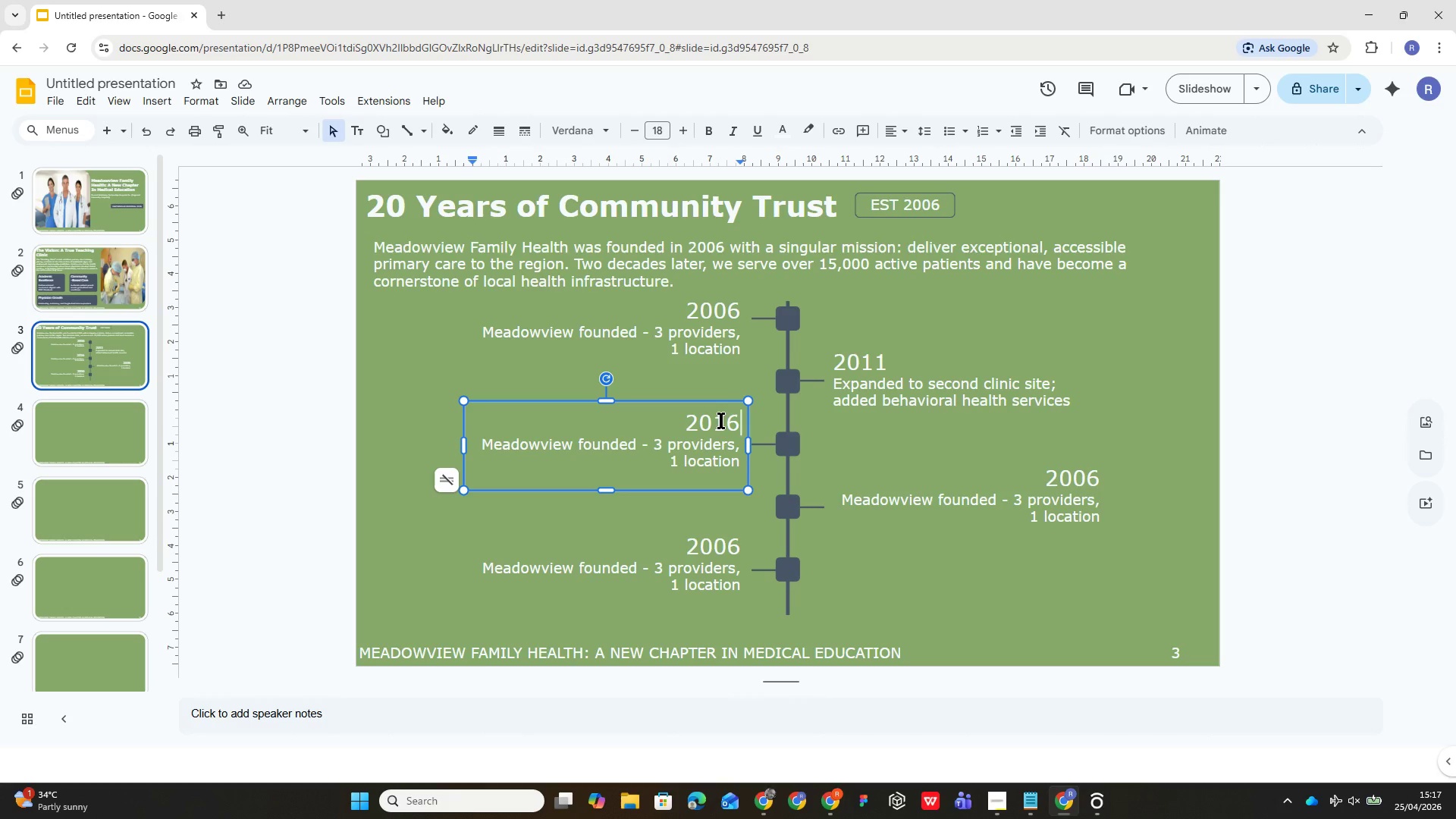 
wait(16.97)
 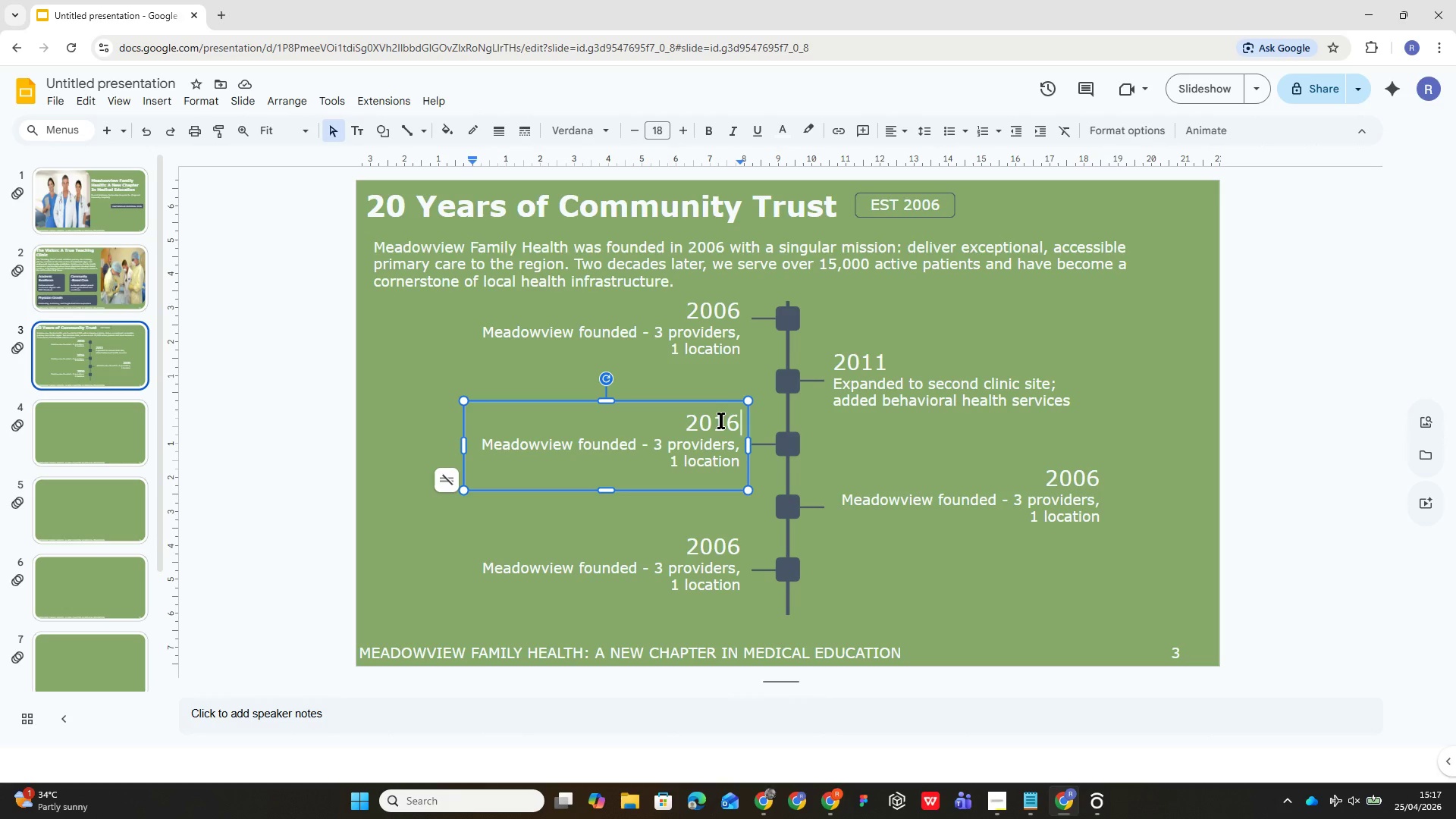 
double_click([623, 445])
 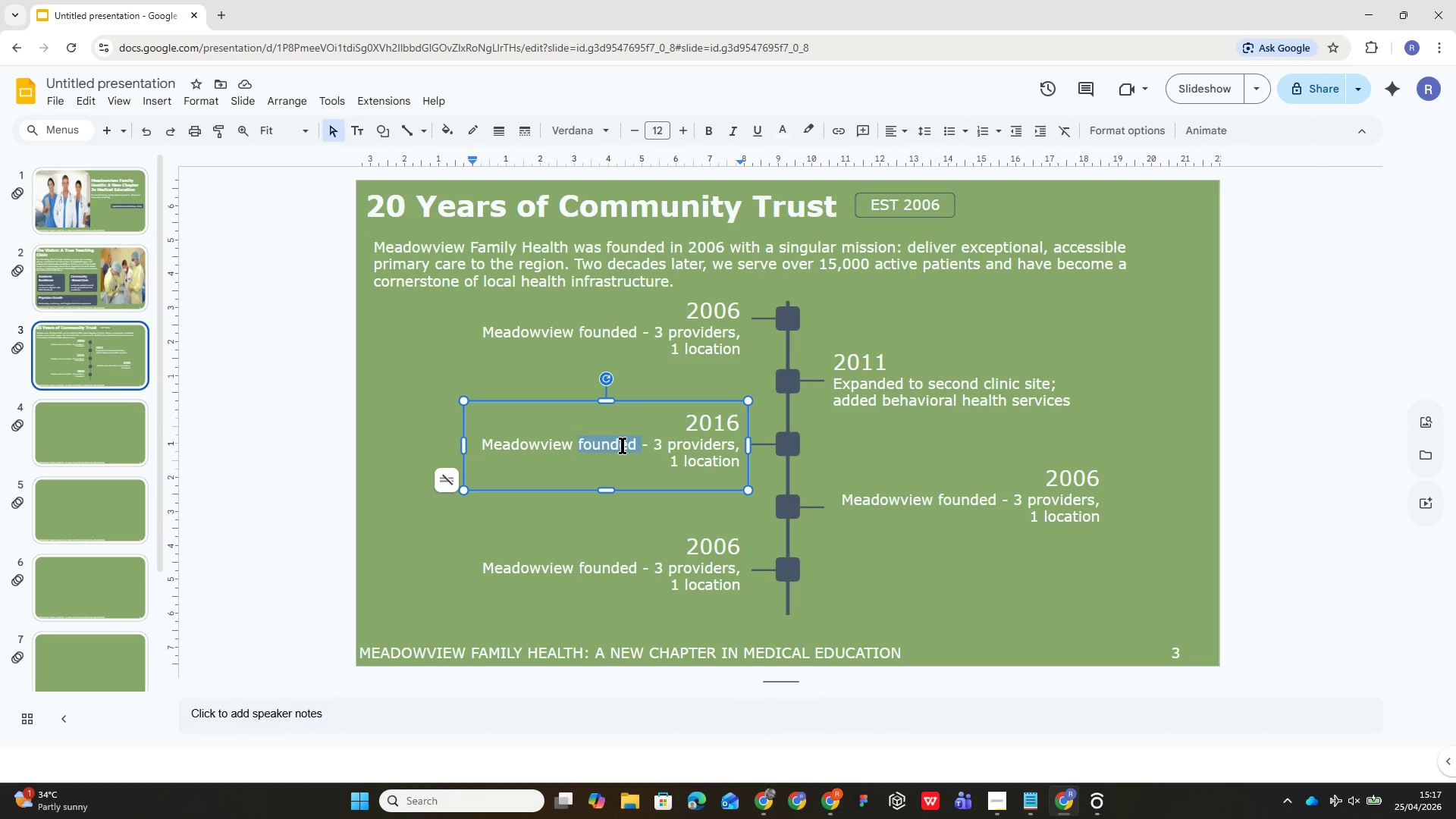 
triple_click([623, 445])
 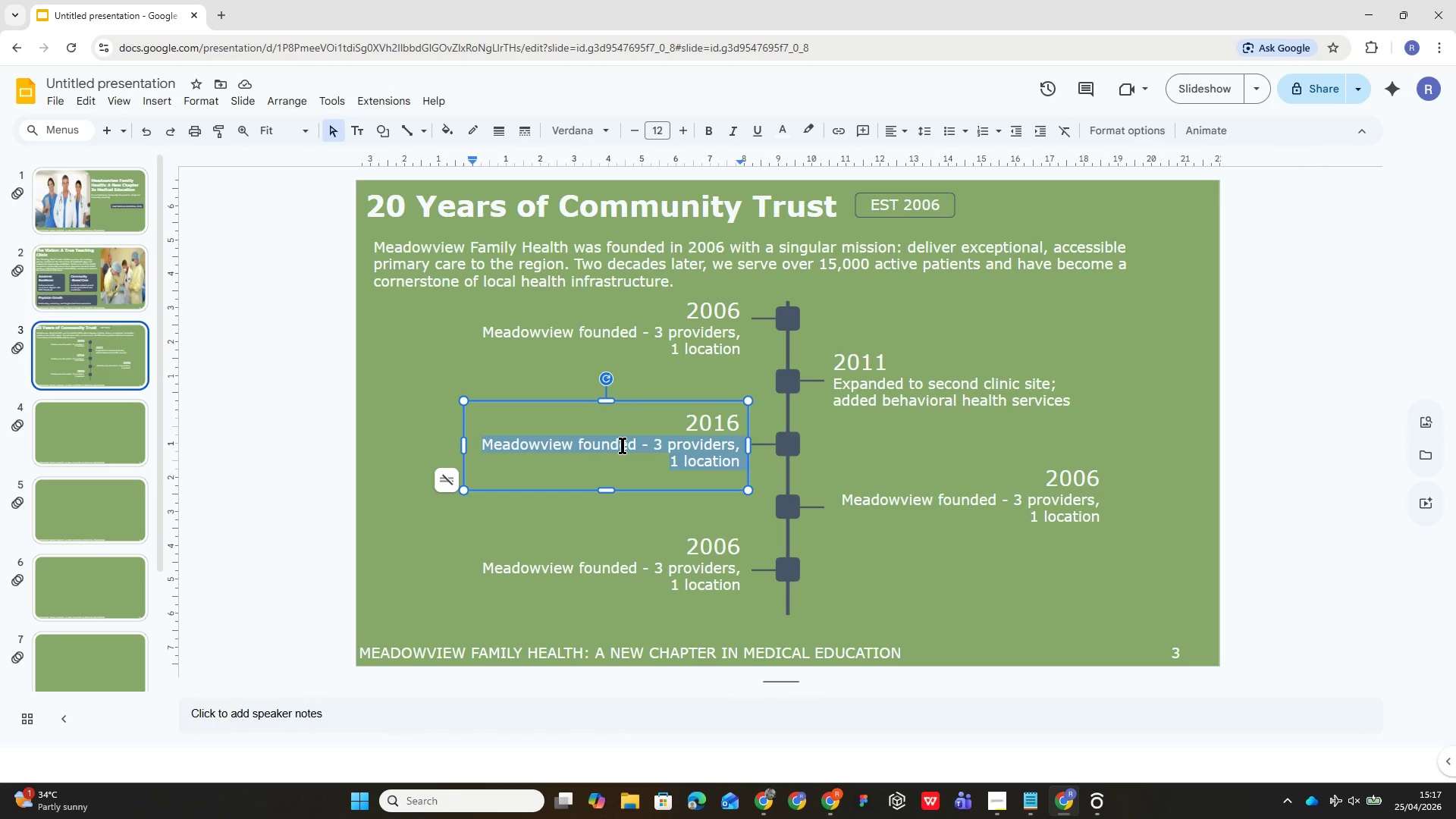 
hold_key(key=ShiftLeft, duration=0.33)
 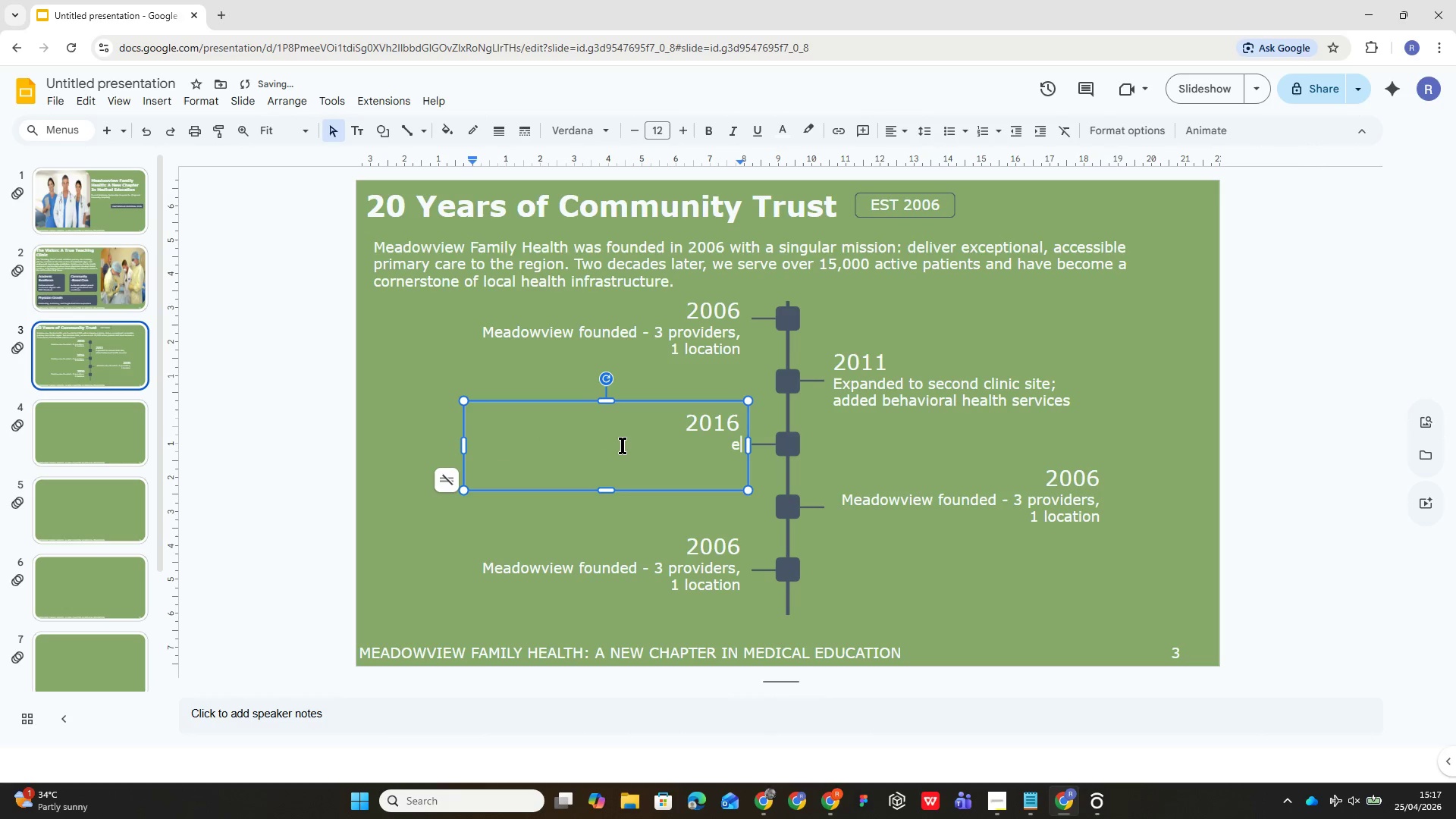 
type(eached )
 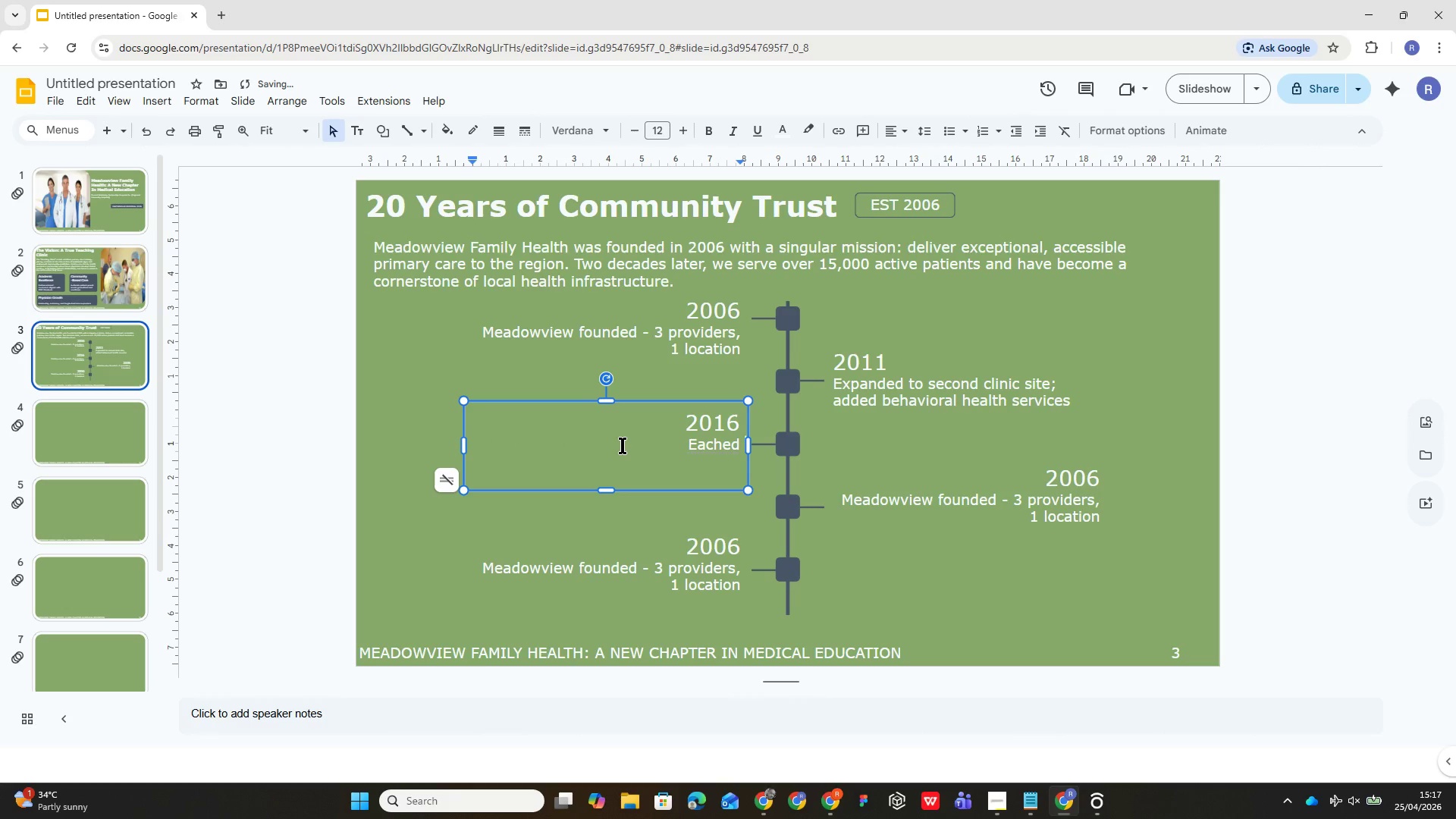 
key(ArrowLeft)
 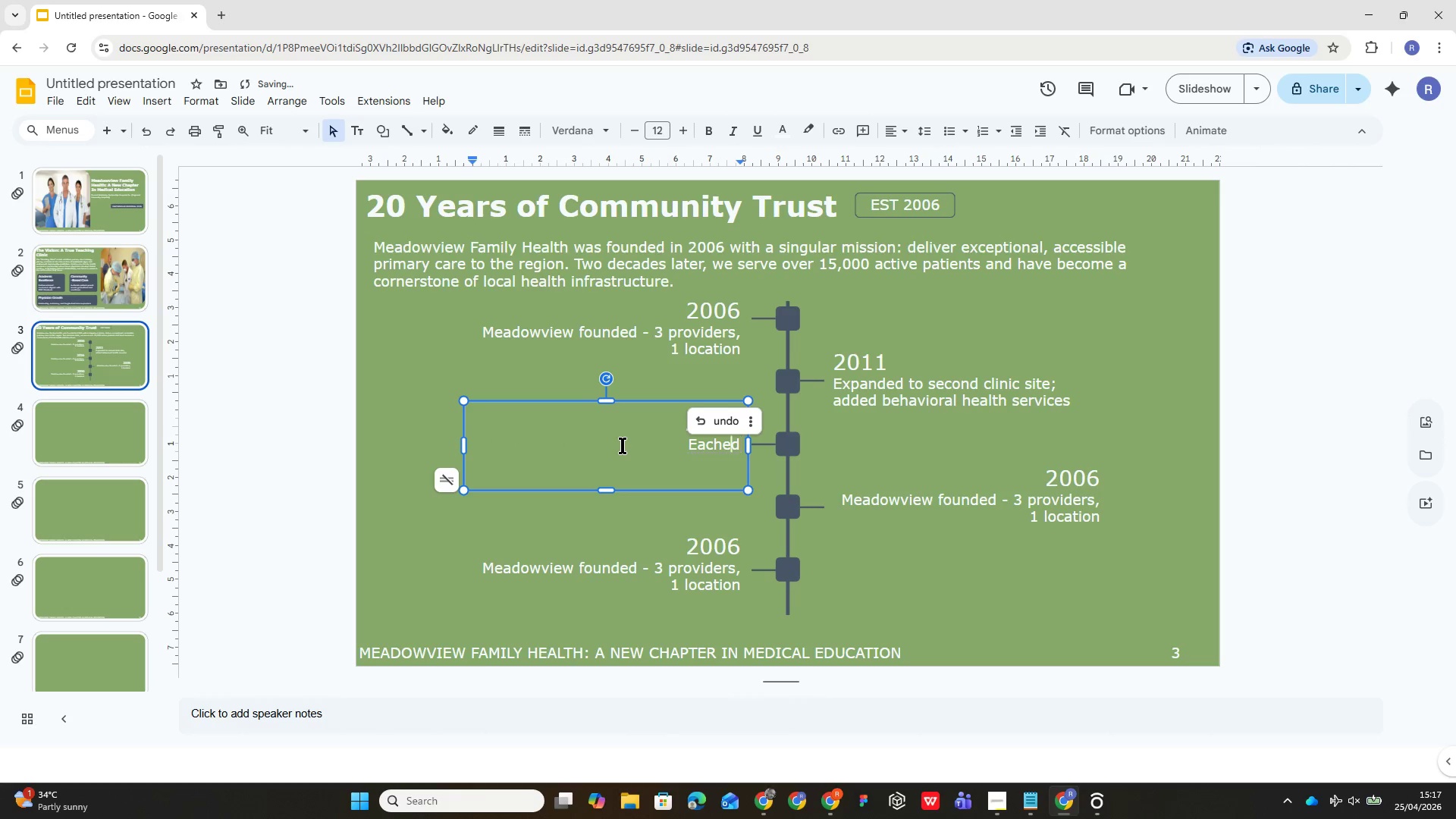 
key(ArrowLeft)
 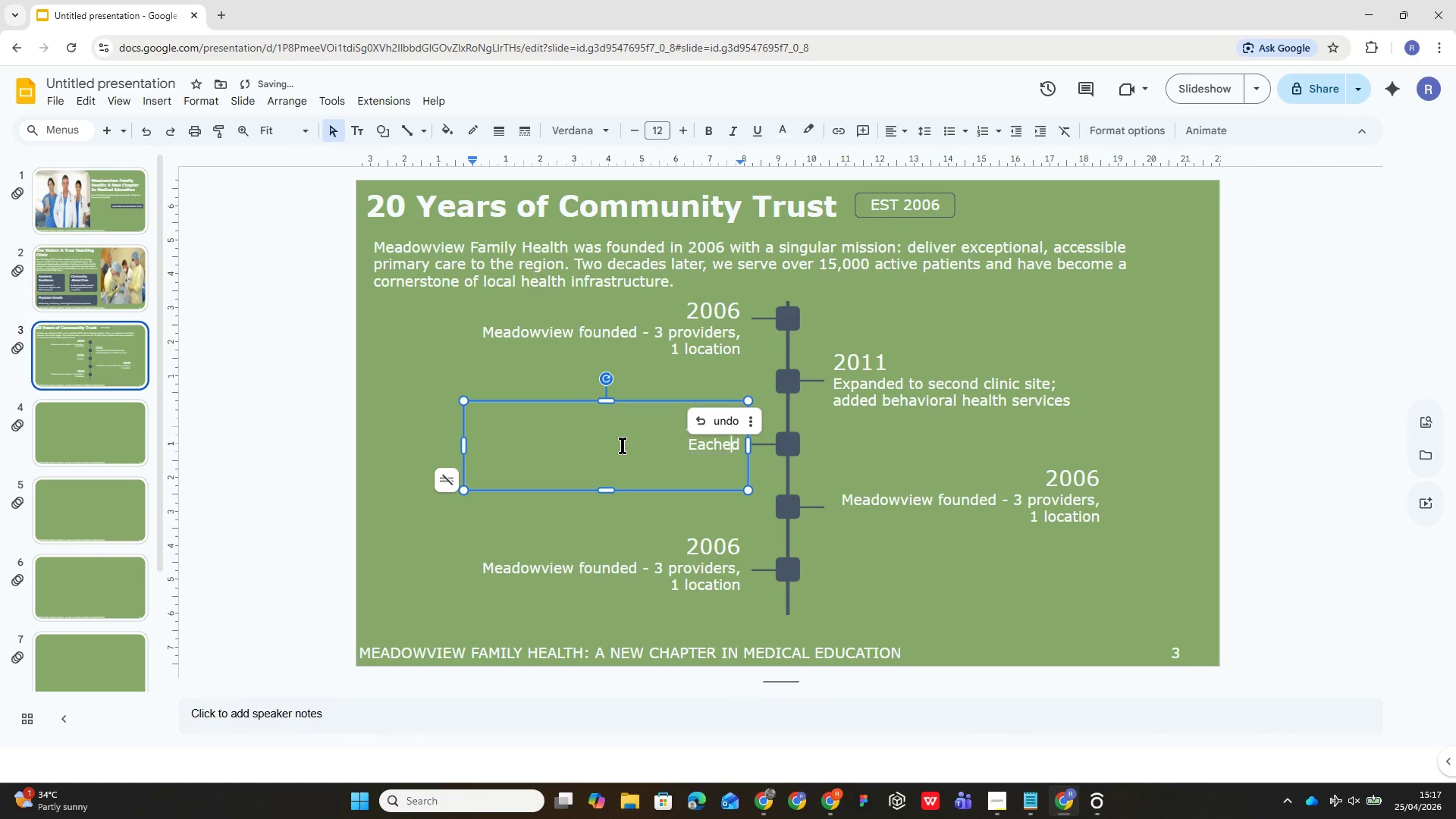 
key(ArrowLeft)
 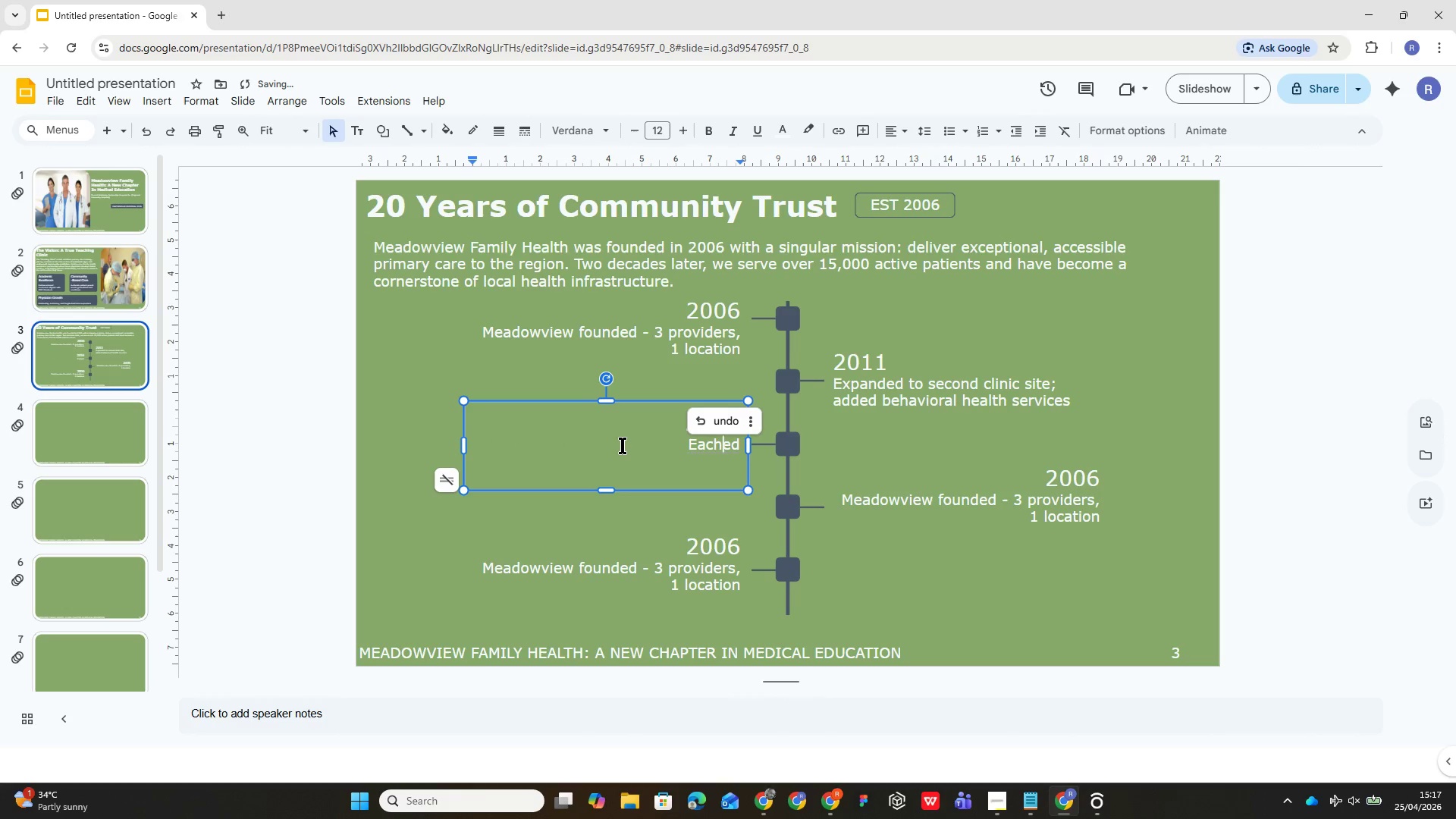 
key(ArrowLeft)
 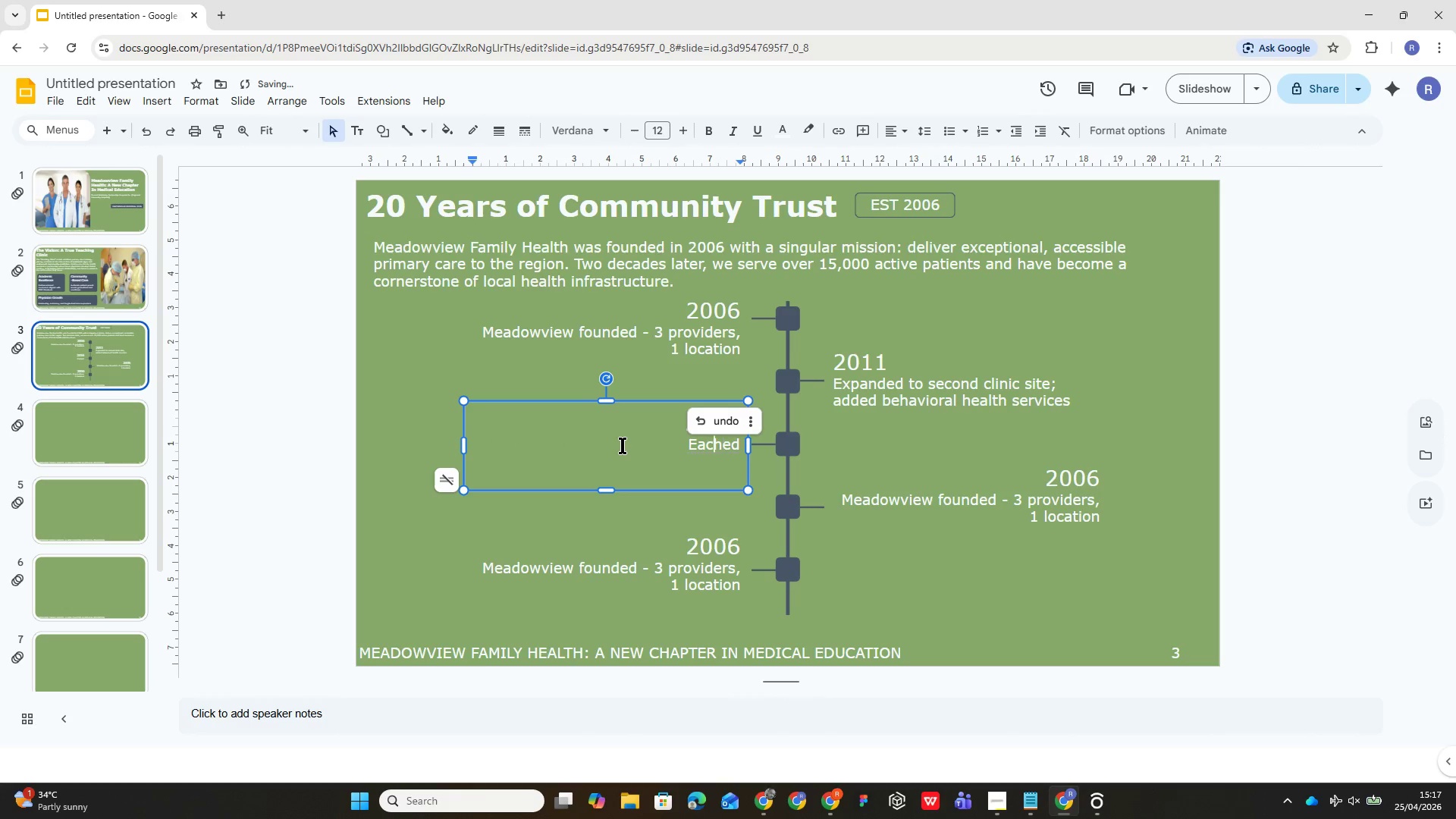 
key(ArrowLeft)
 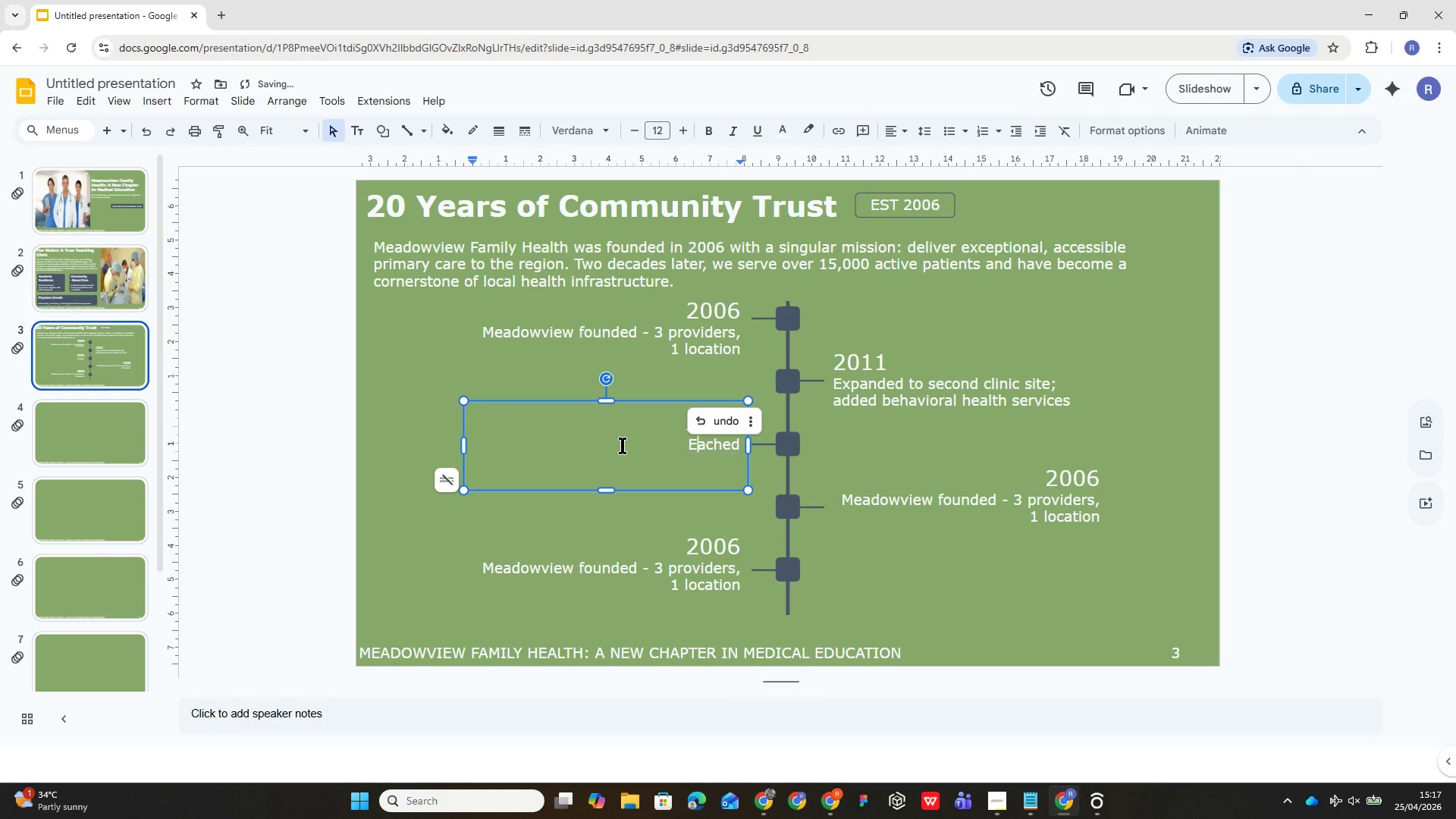 
key(ArrowLeft)
 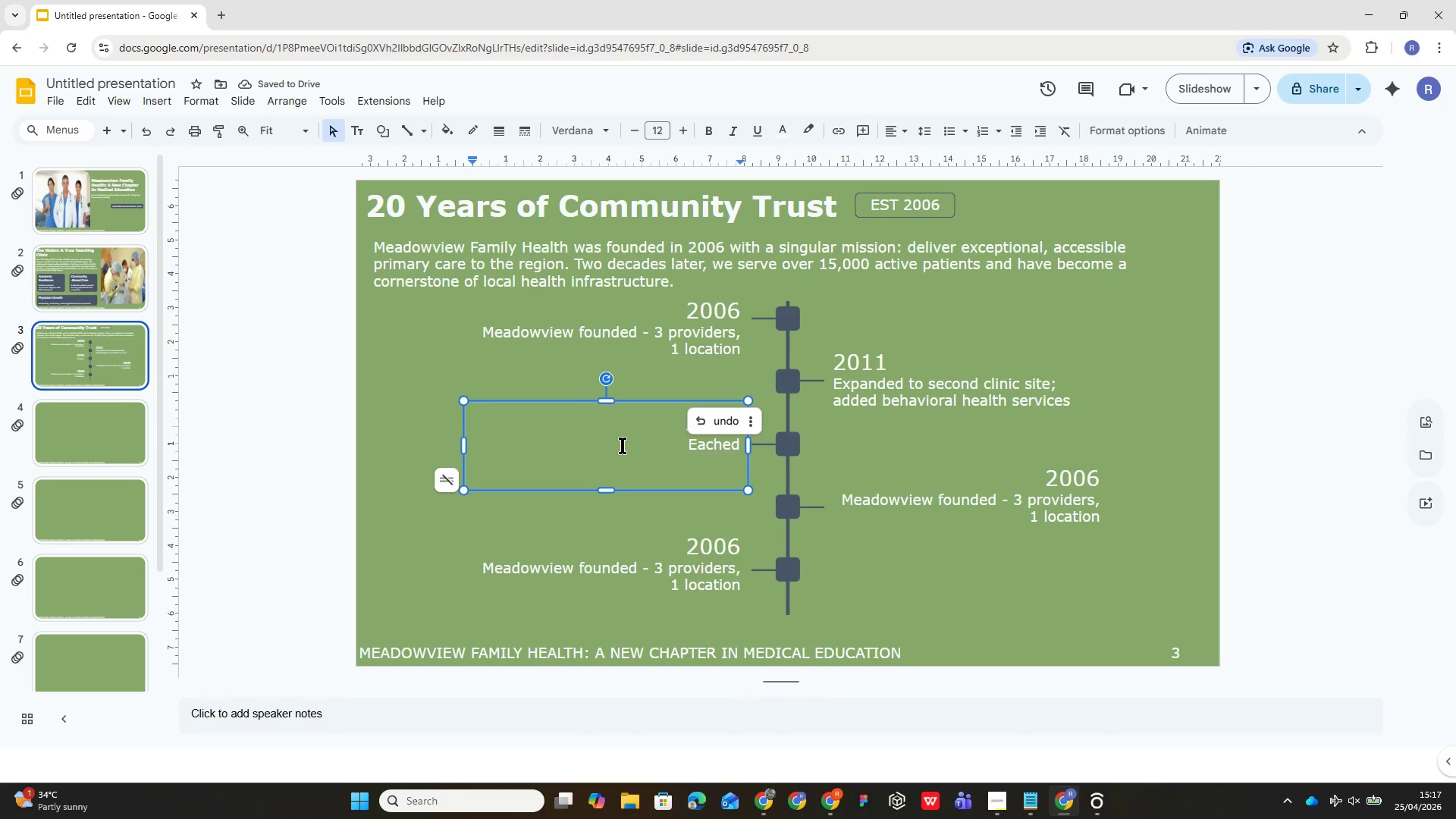 
key(Backspace)
type(Re)
 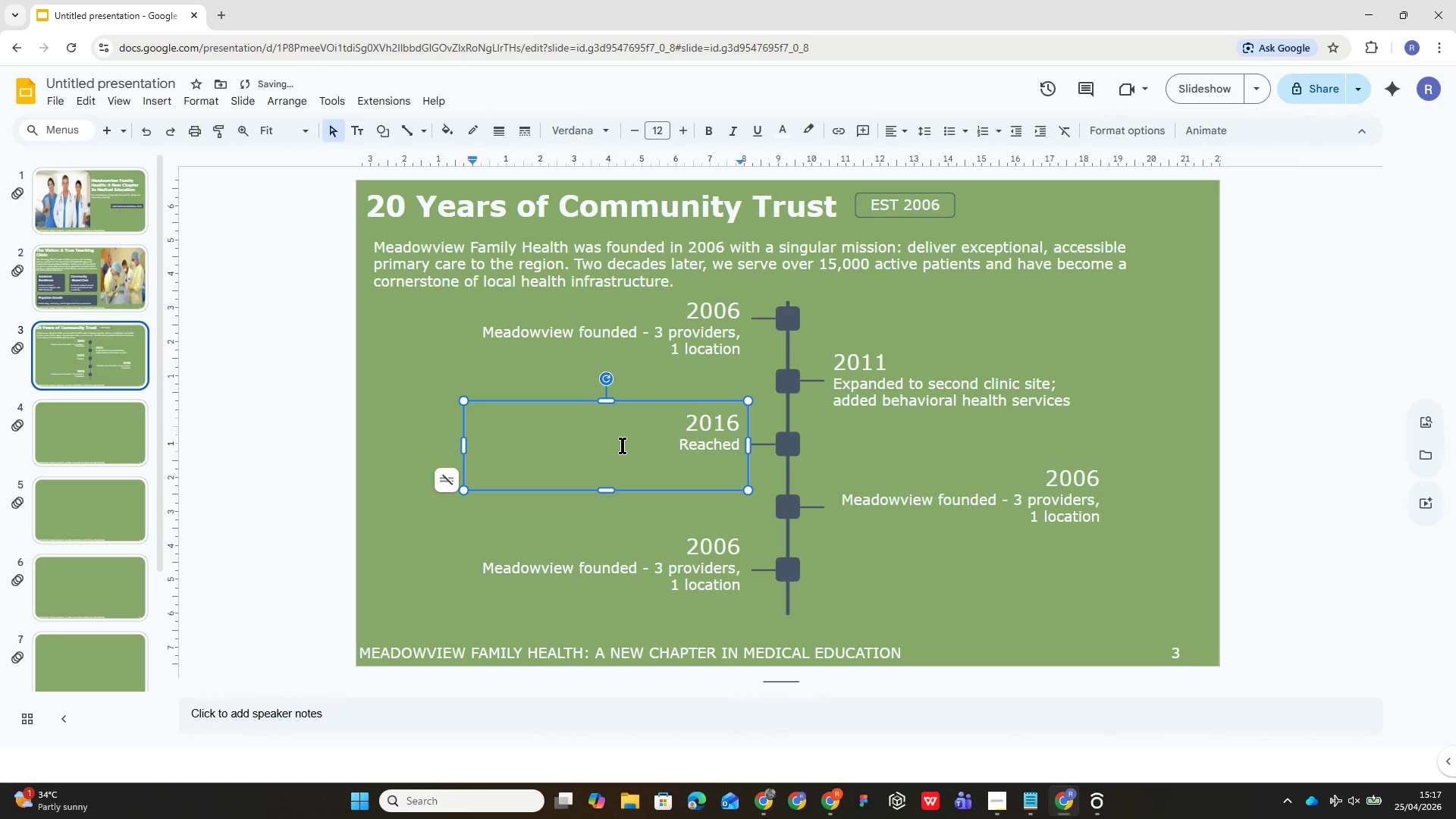 
key(ArrowRight)
 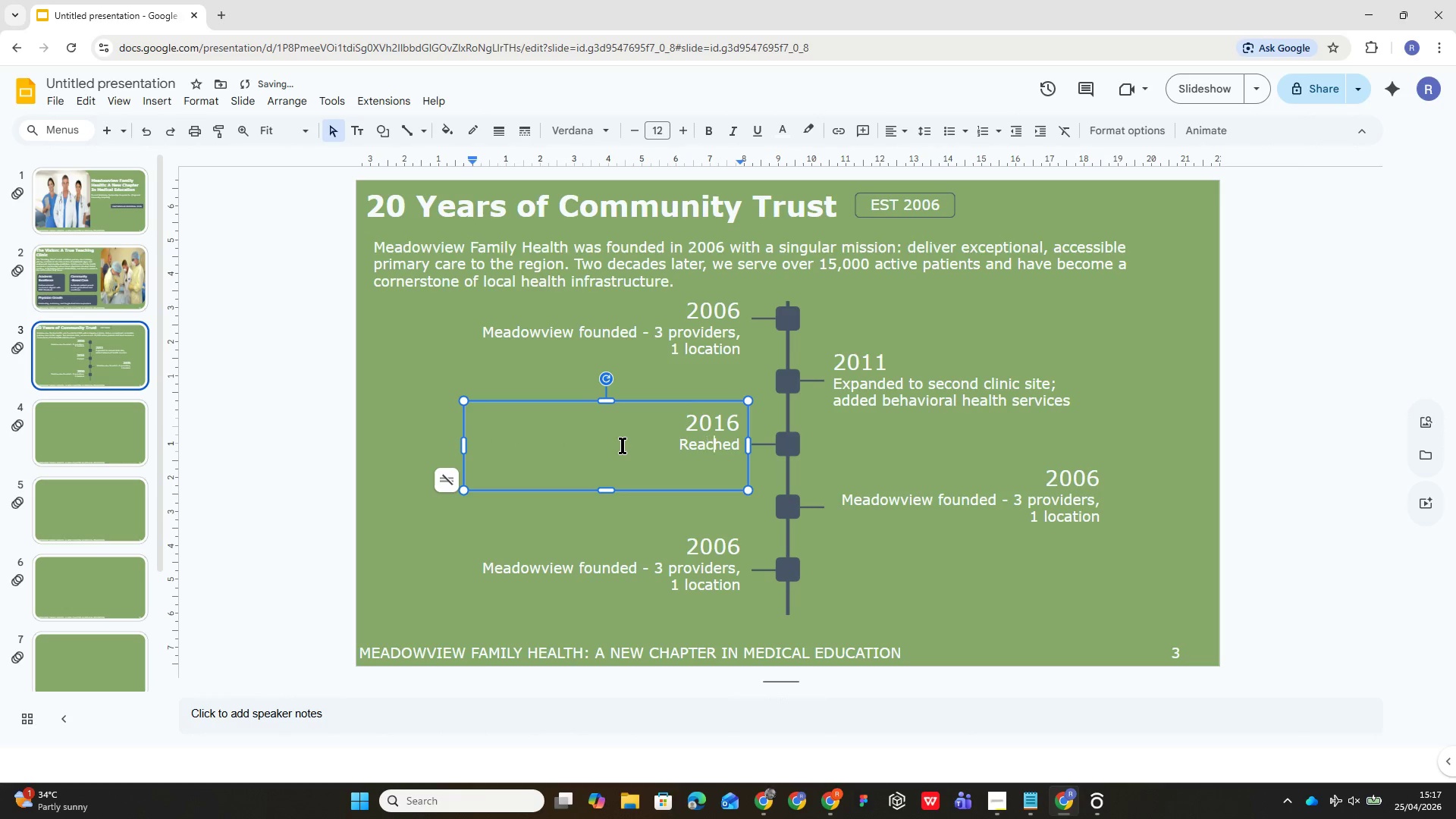 
key(ArrowRight)
 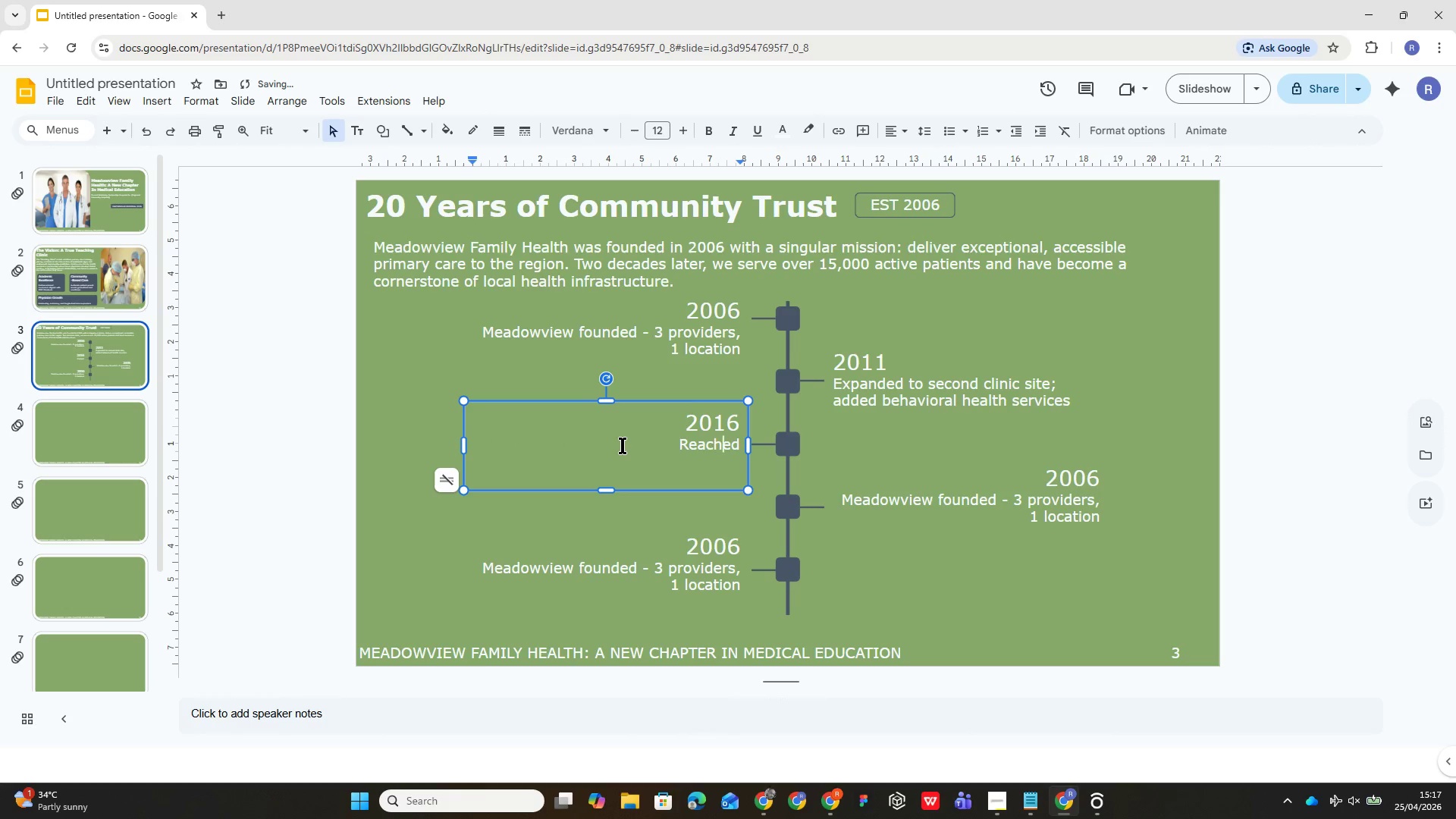 
key(ArrowRight)
 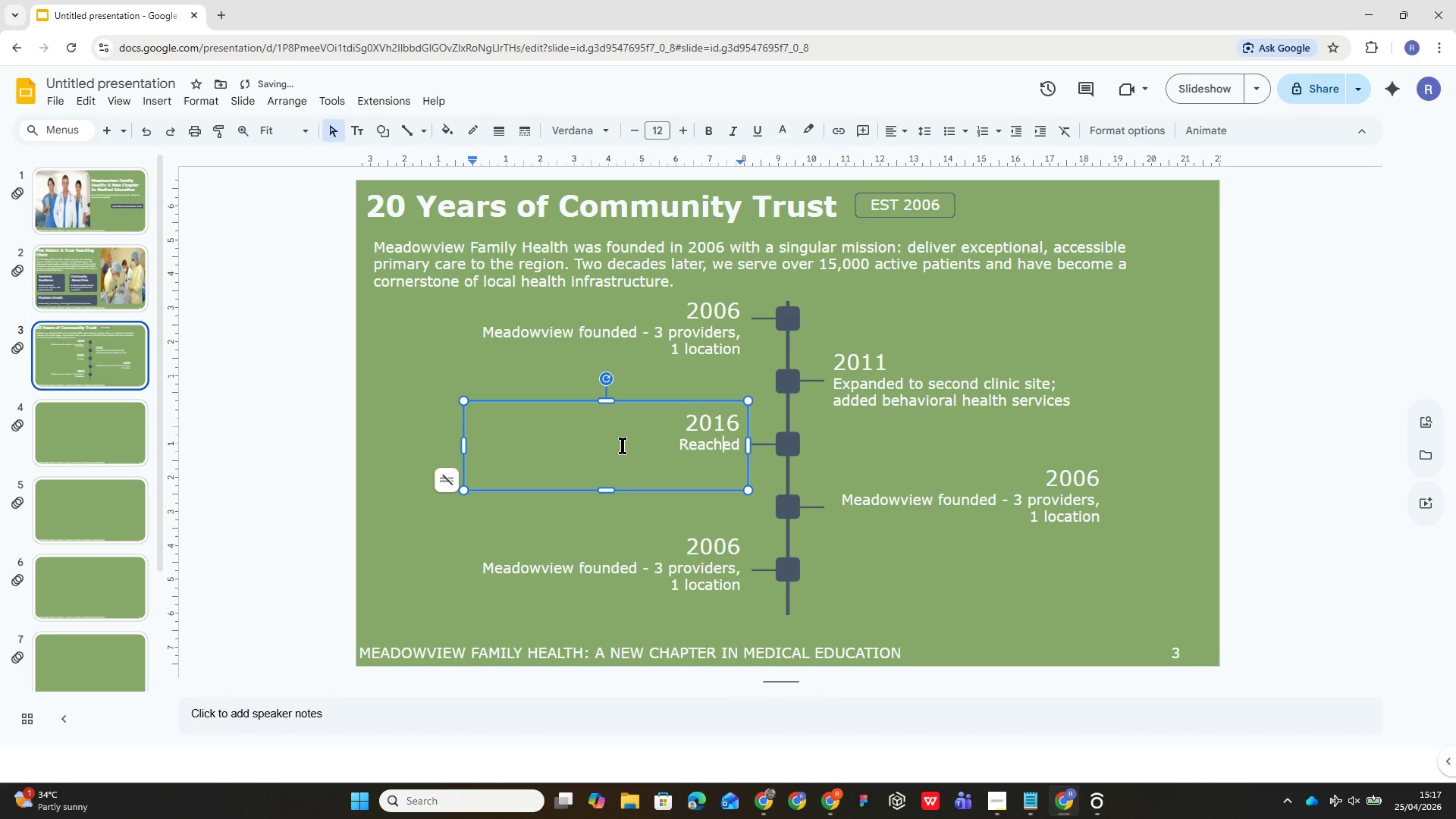 
key(ArrowRight)
 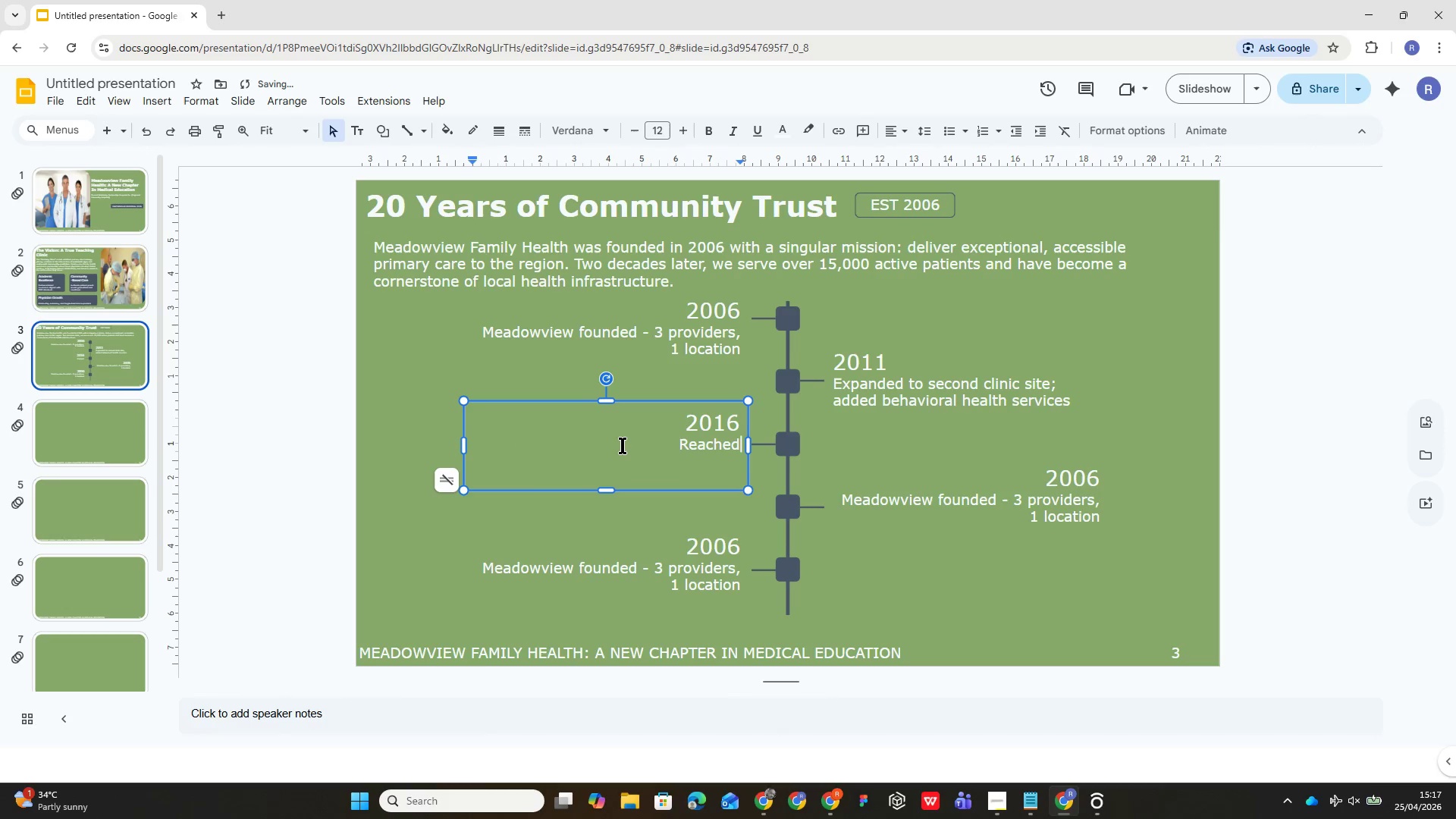 
key(ArrowRight)
 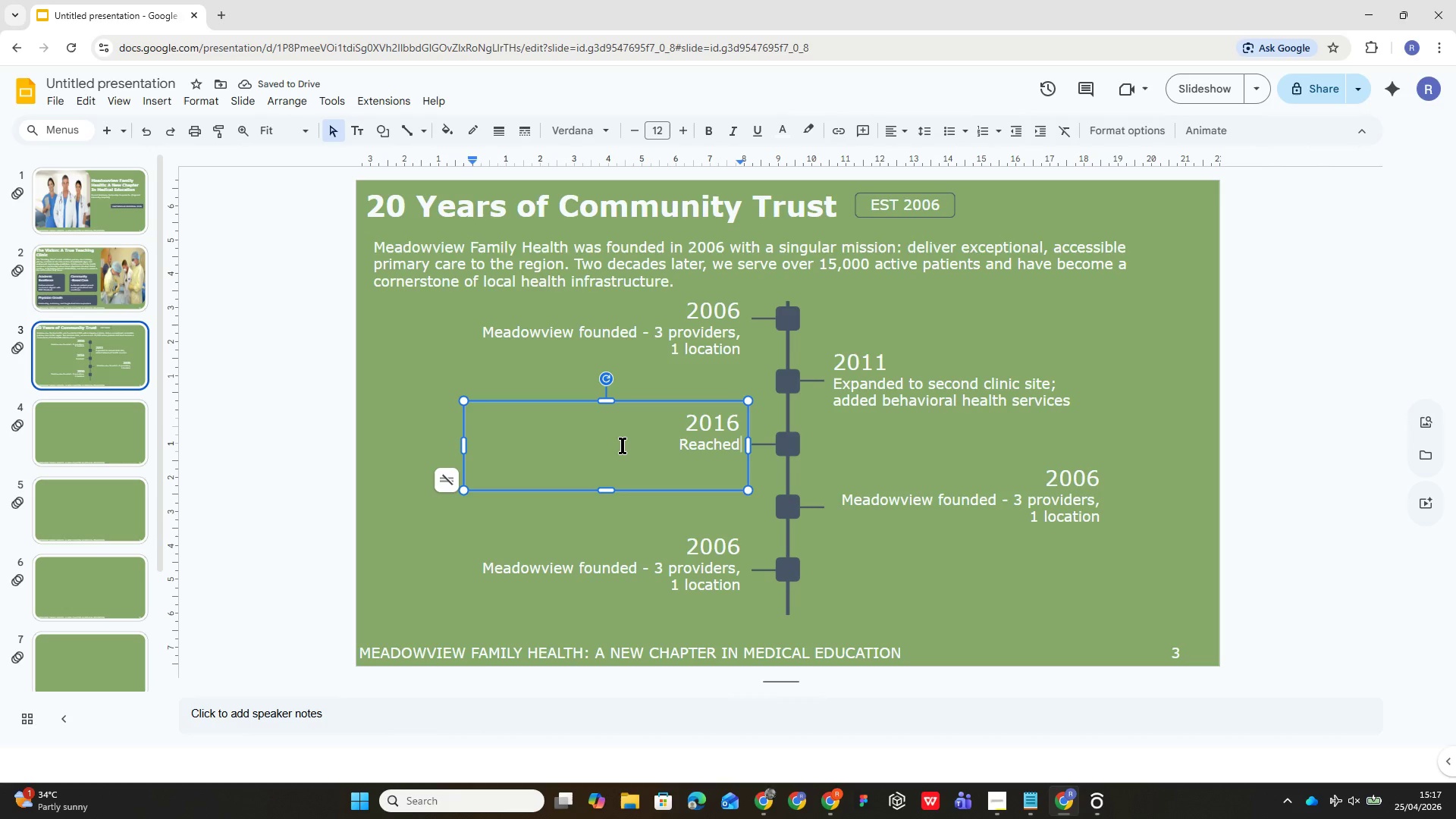 
type( 8,000 active patients)
 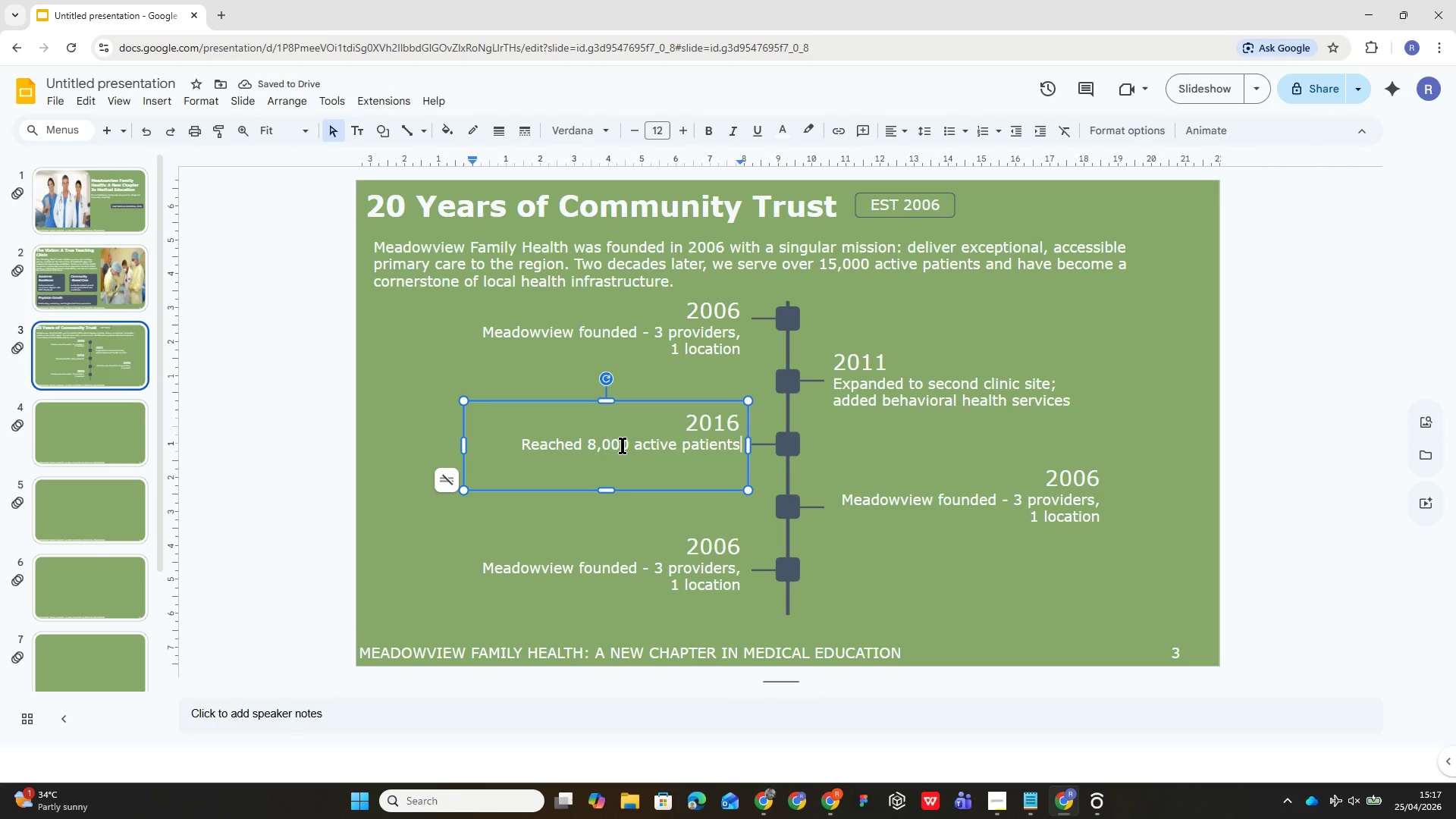 
key(Comma)
 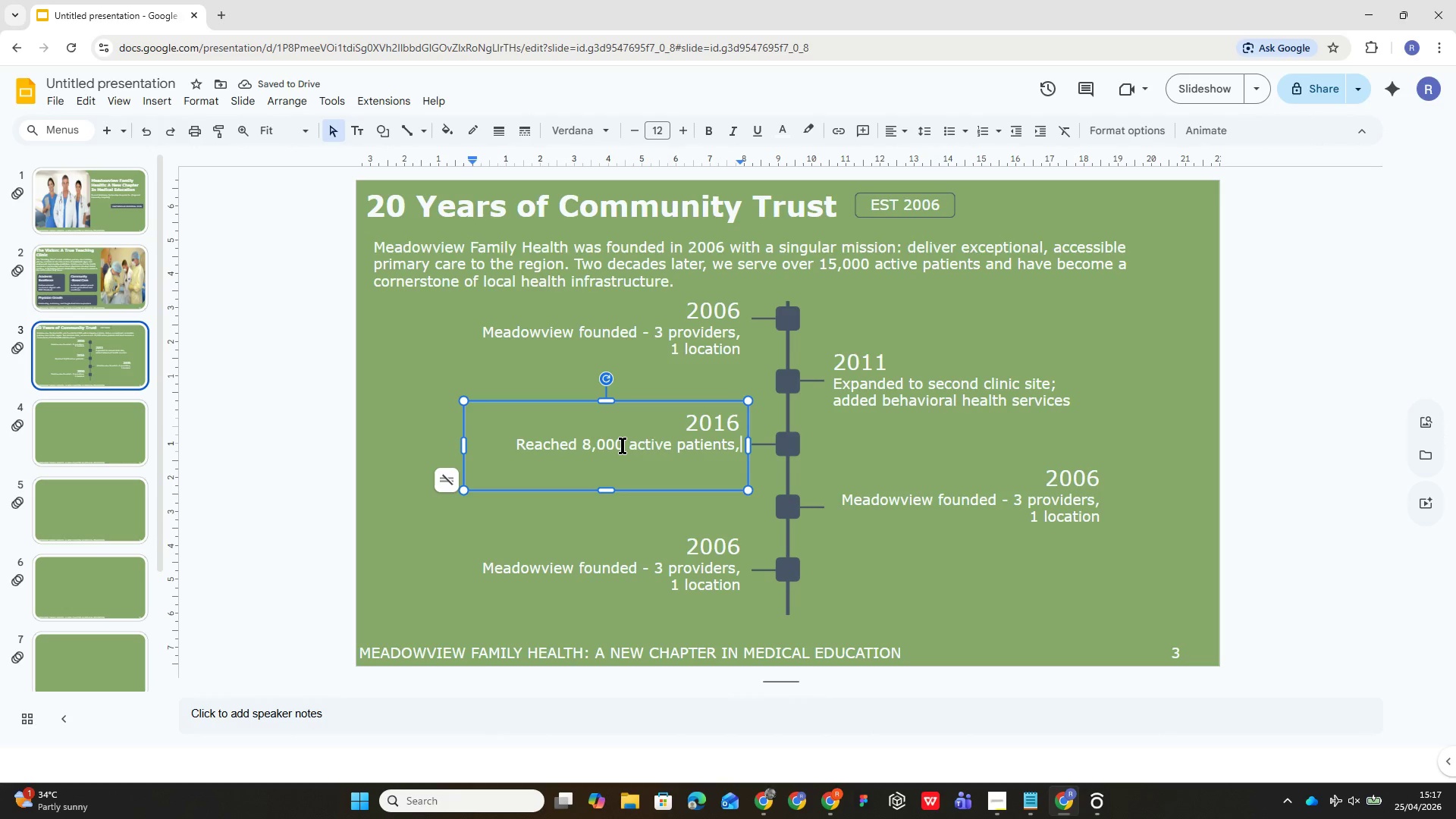 
wait(5.66)
 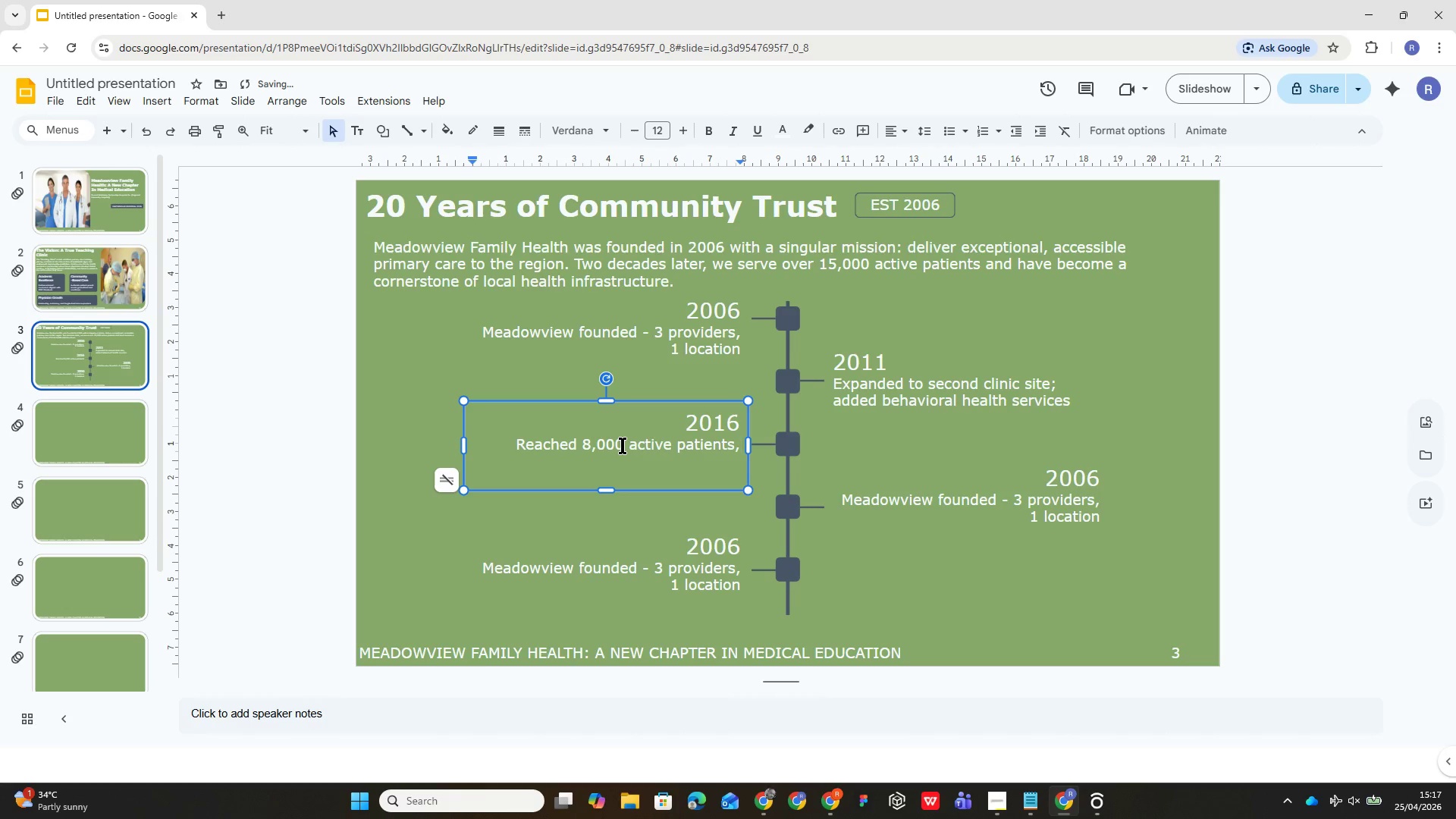 
key(Backspace)
 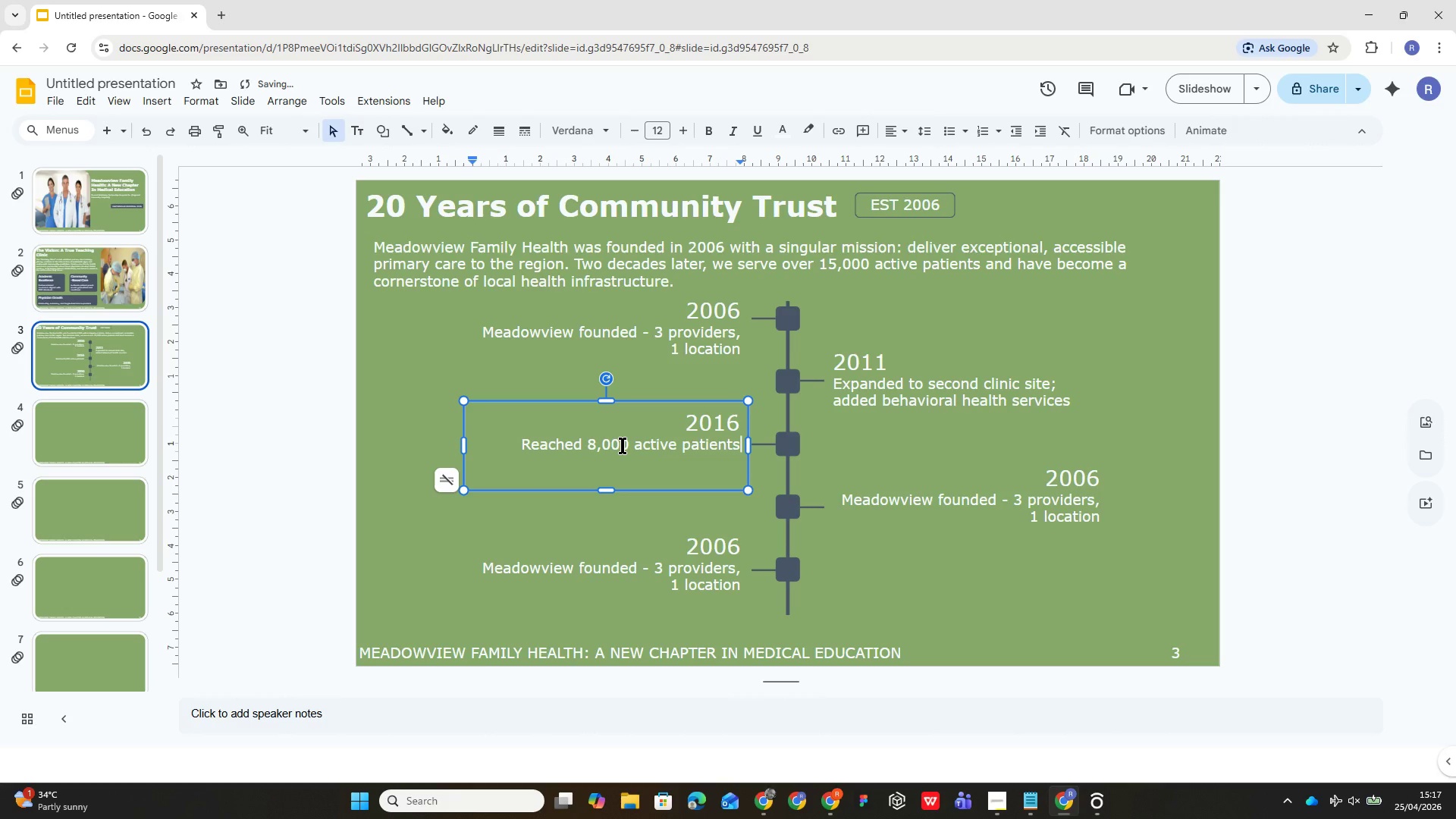 
hold_key(key=ShiftLeft, duration=0.55)
 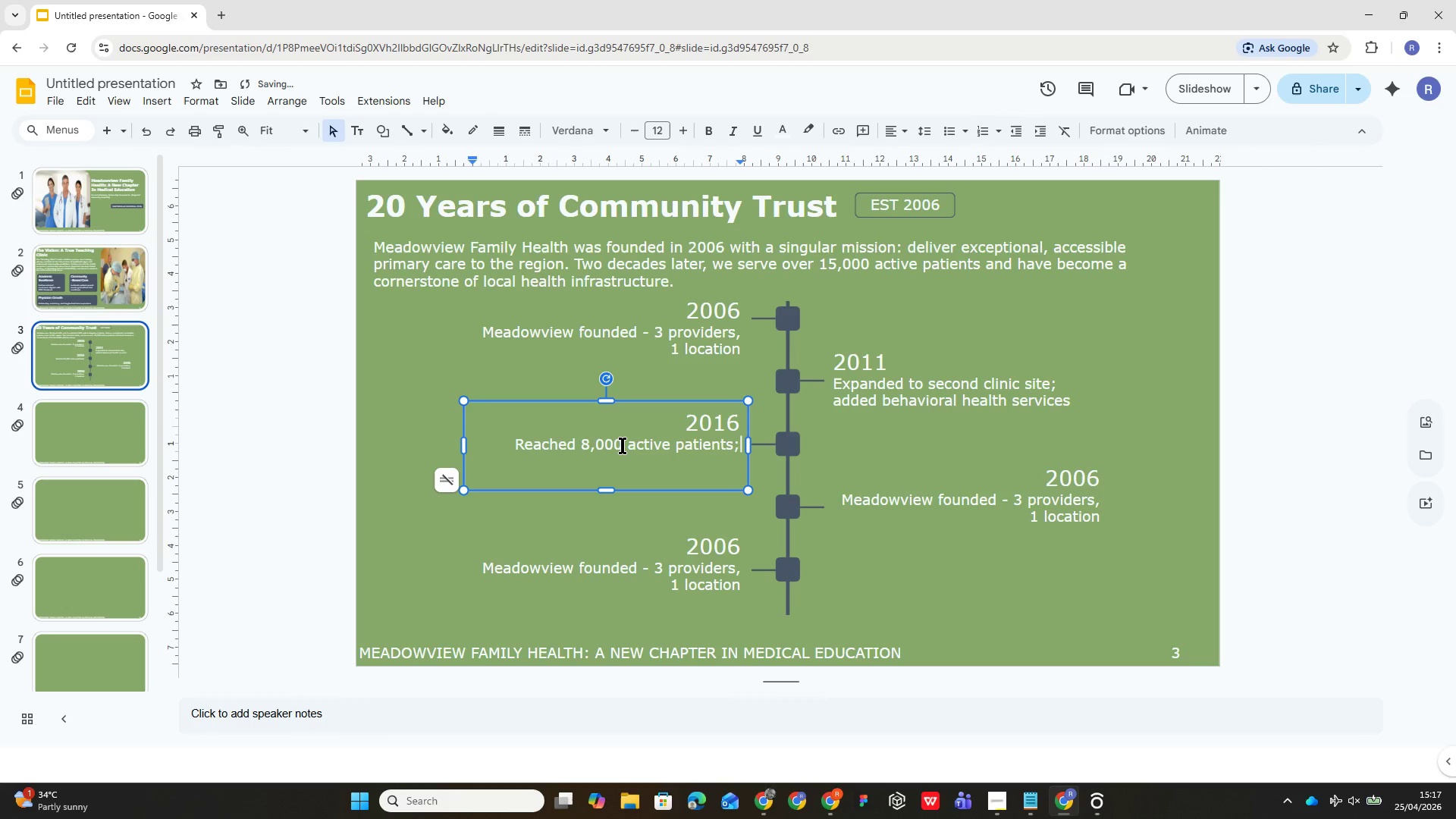 
key(Semicolon)
 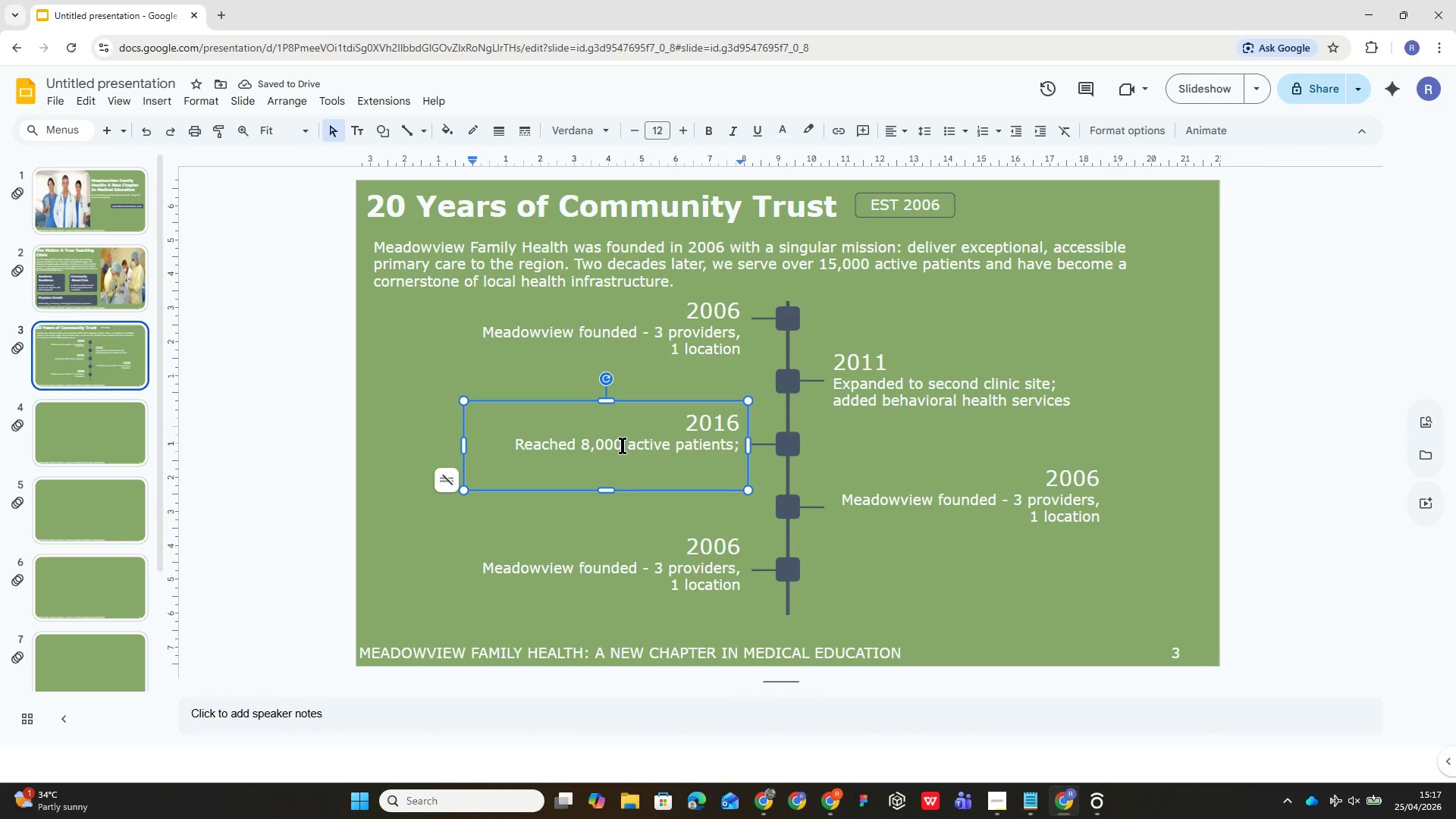 
wait(6.3)
 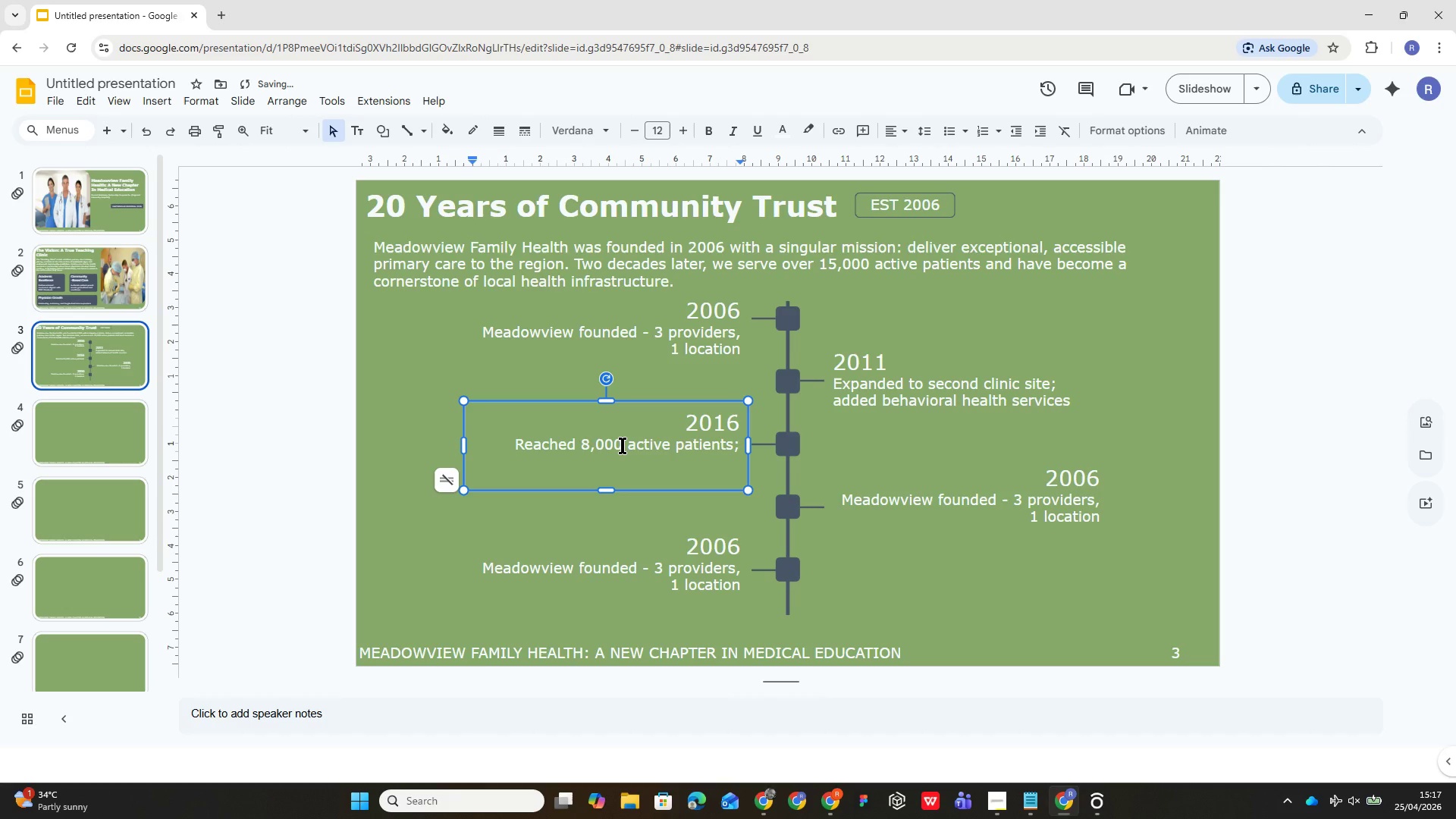 
type( launched)
 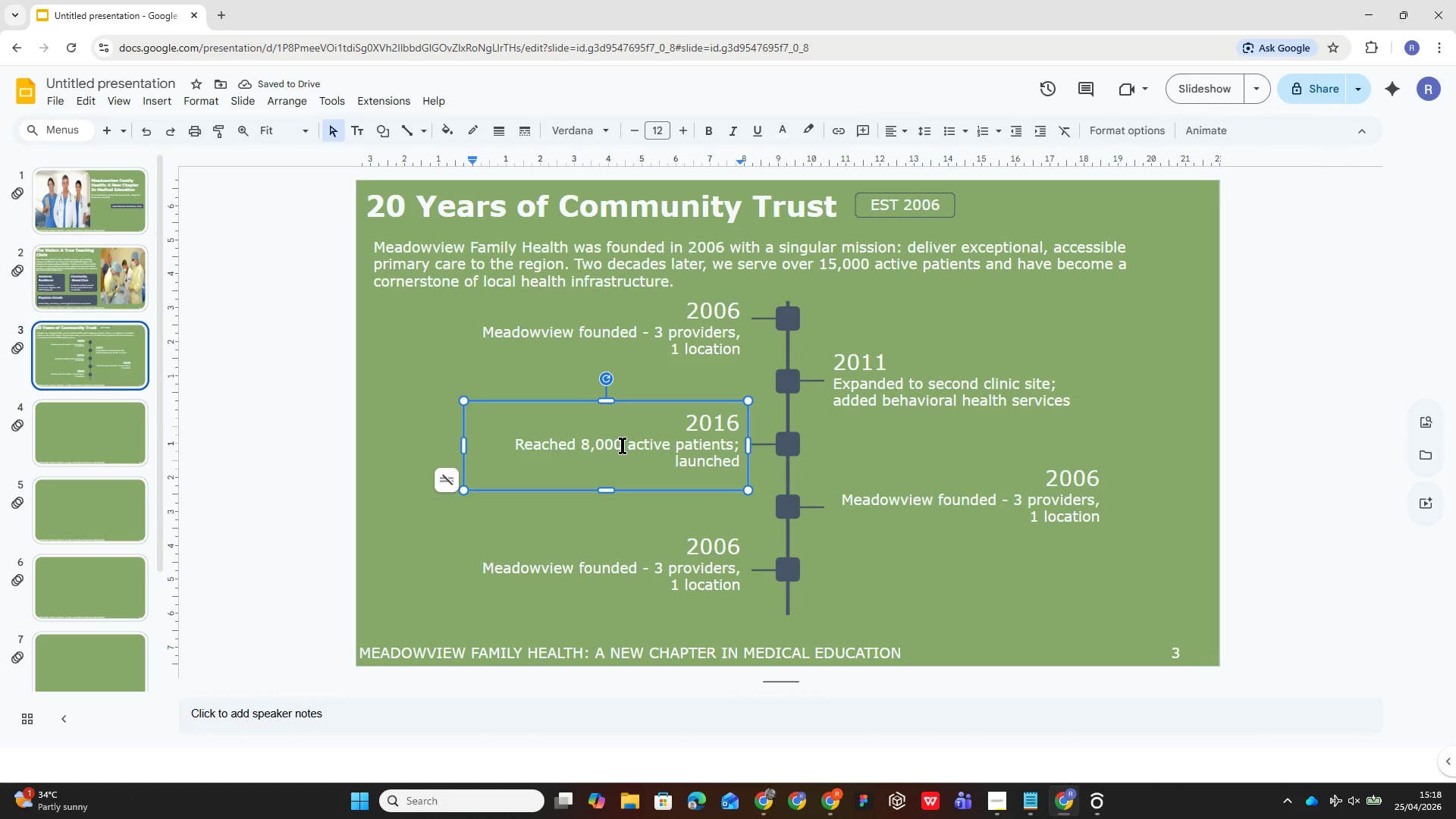 
type( telehealth pilot)
 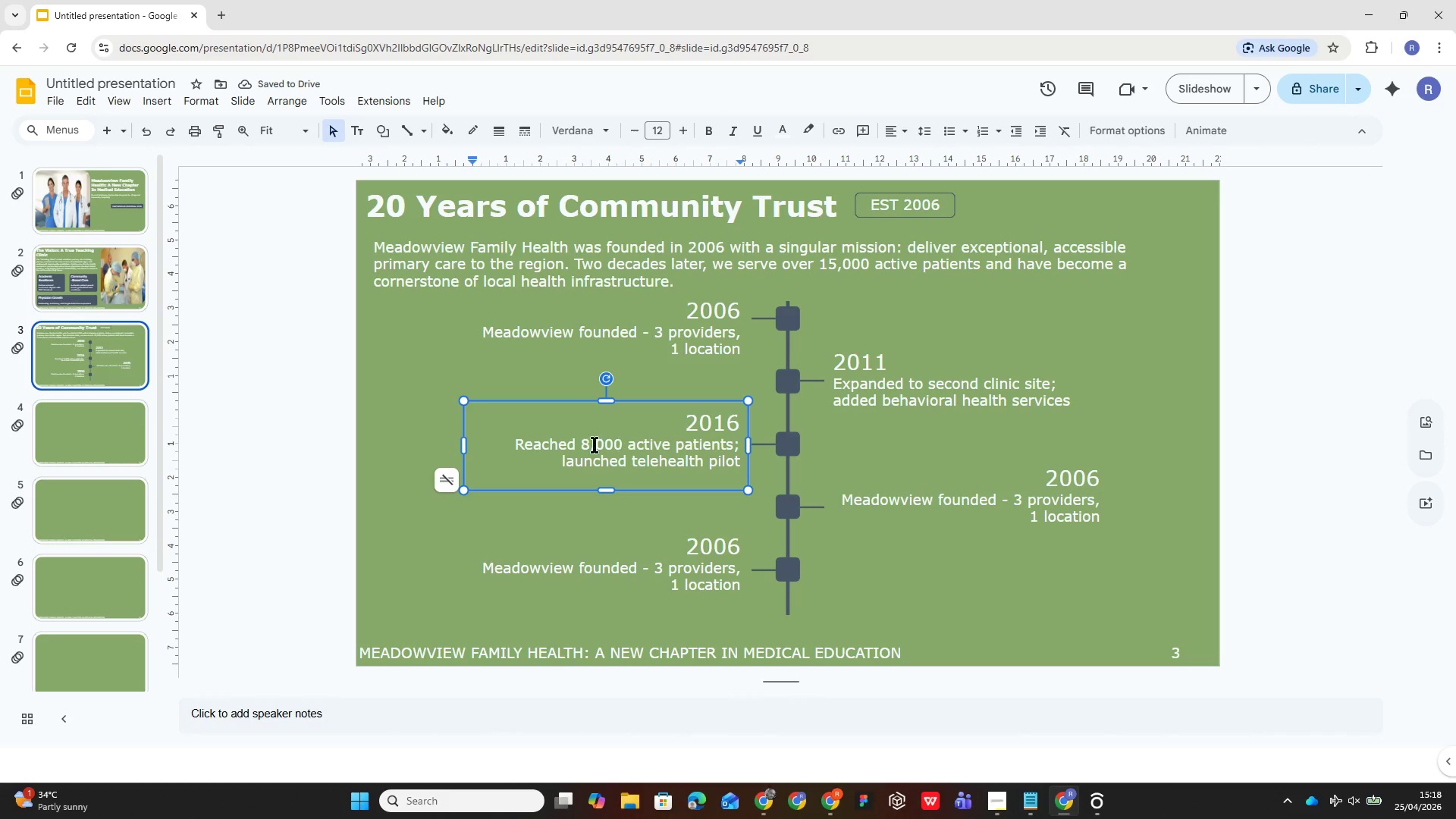 
left_click([1061, 518])
 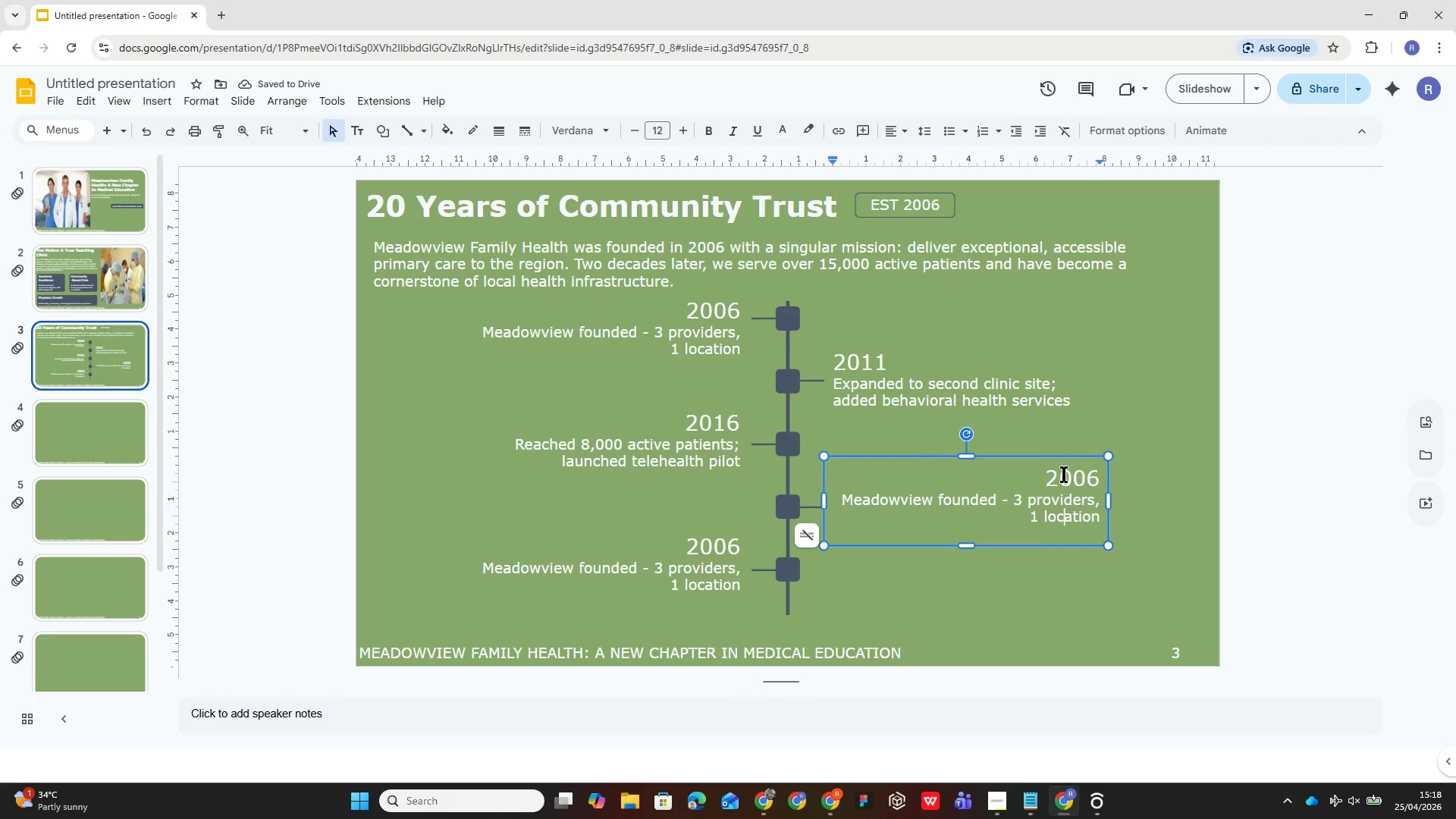 
double_click([1064, 474])
 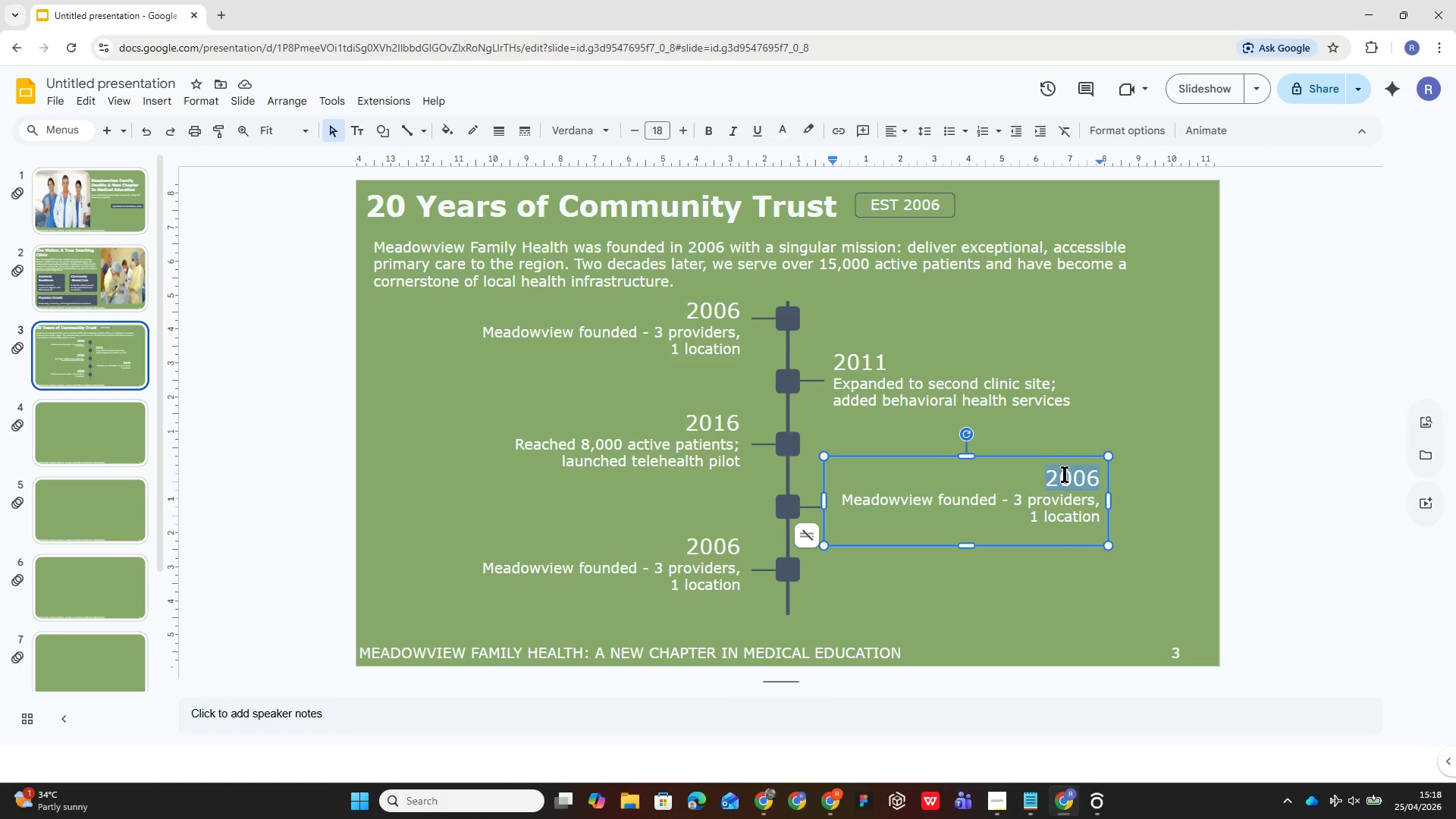 
type(2021)
 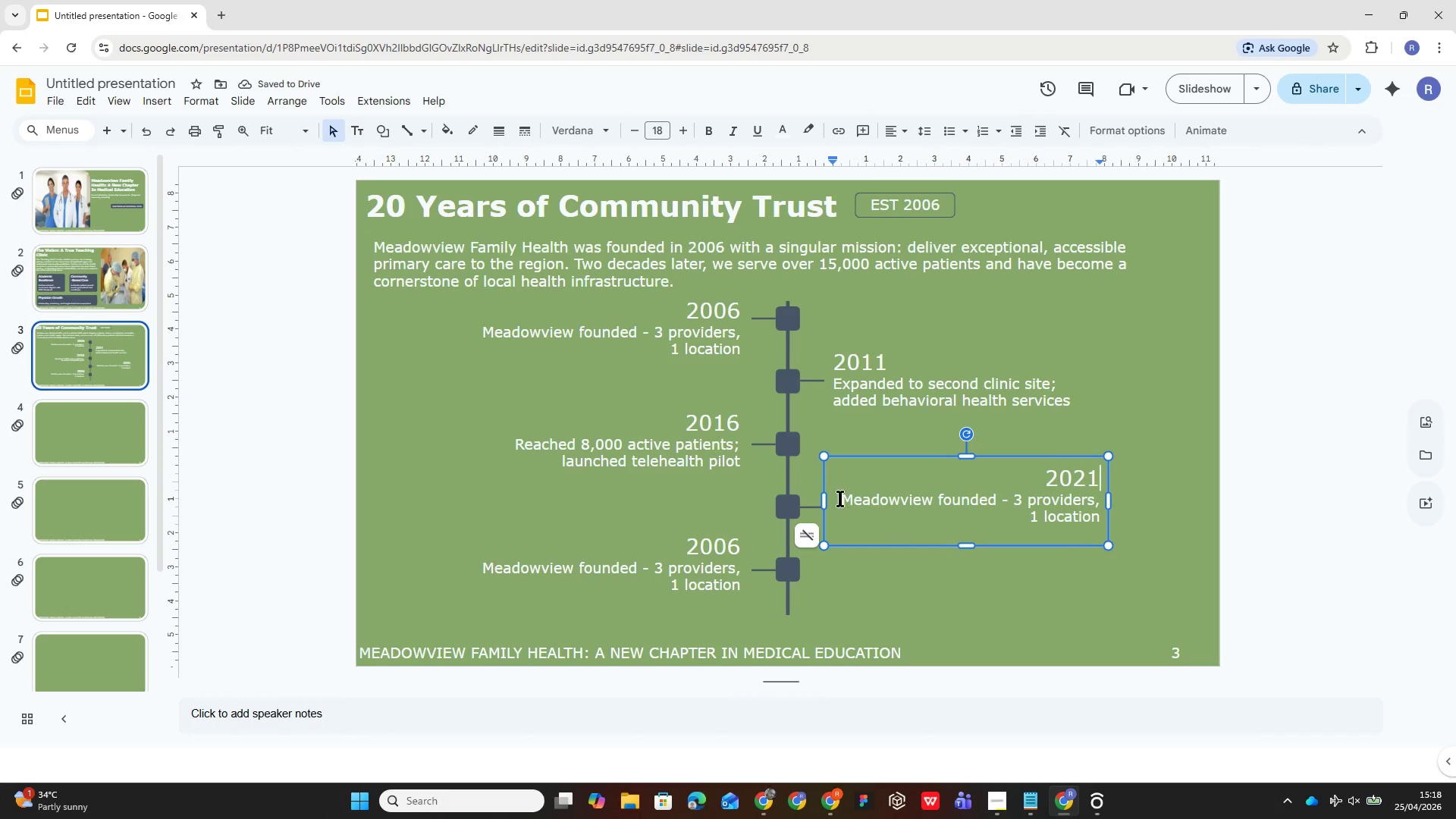 
double_click([852, 500])
 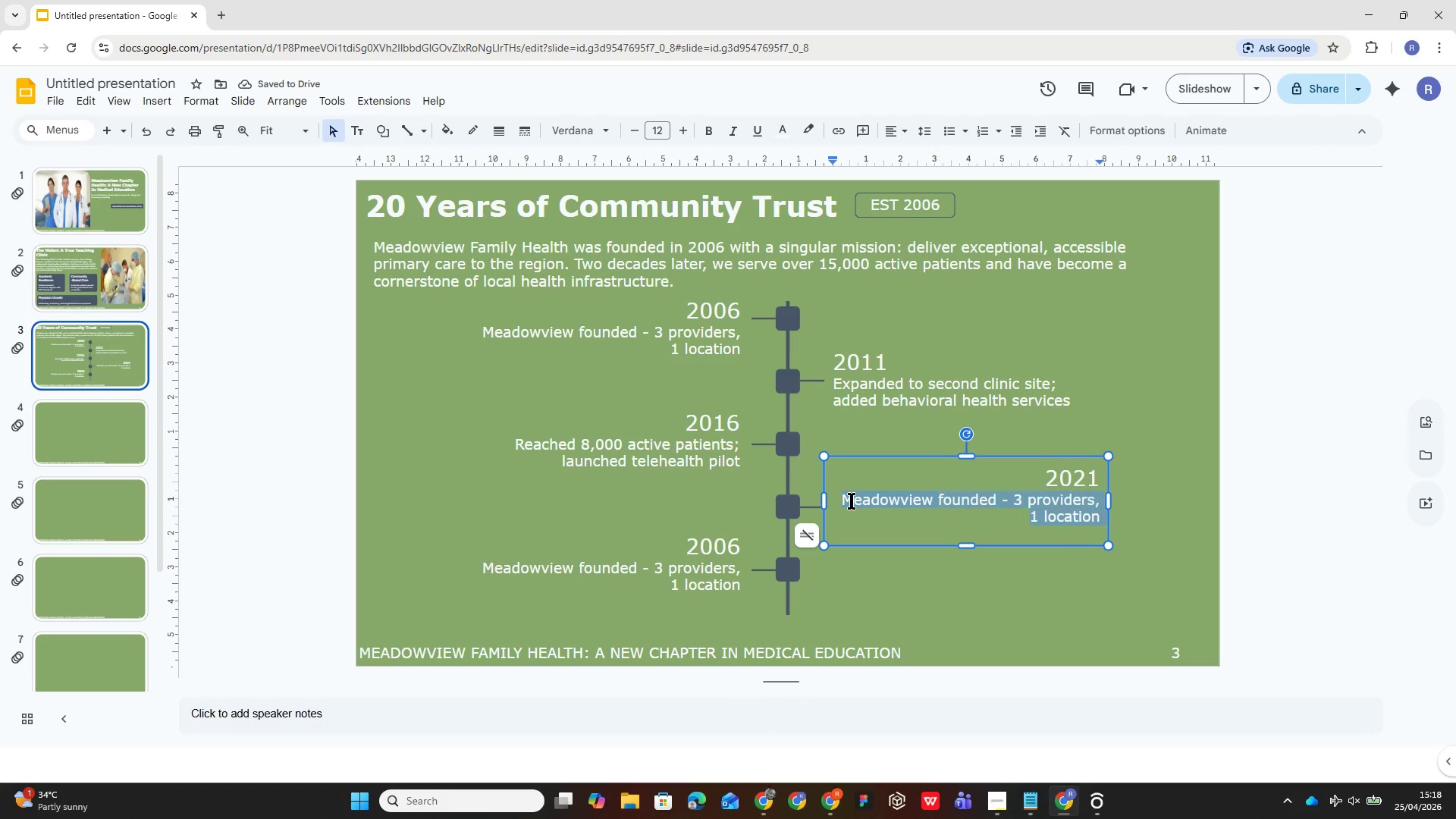 
triple_click([852, 500])
 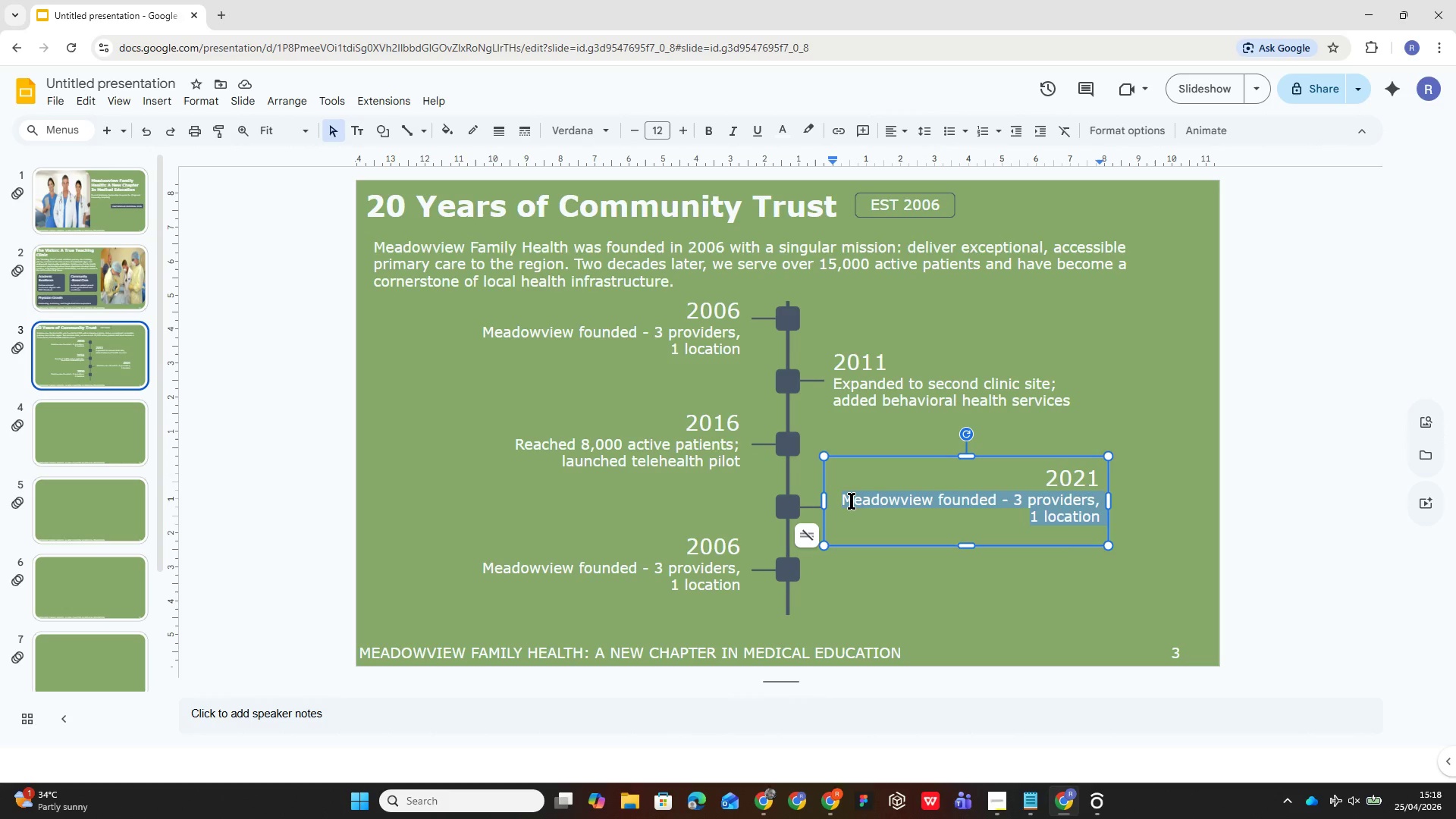 
type(Opened dedicated)
 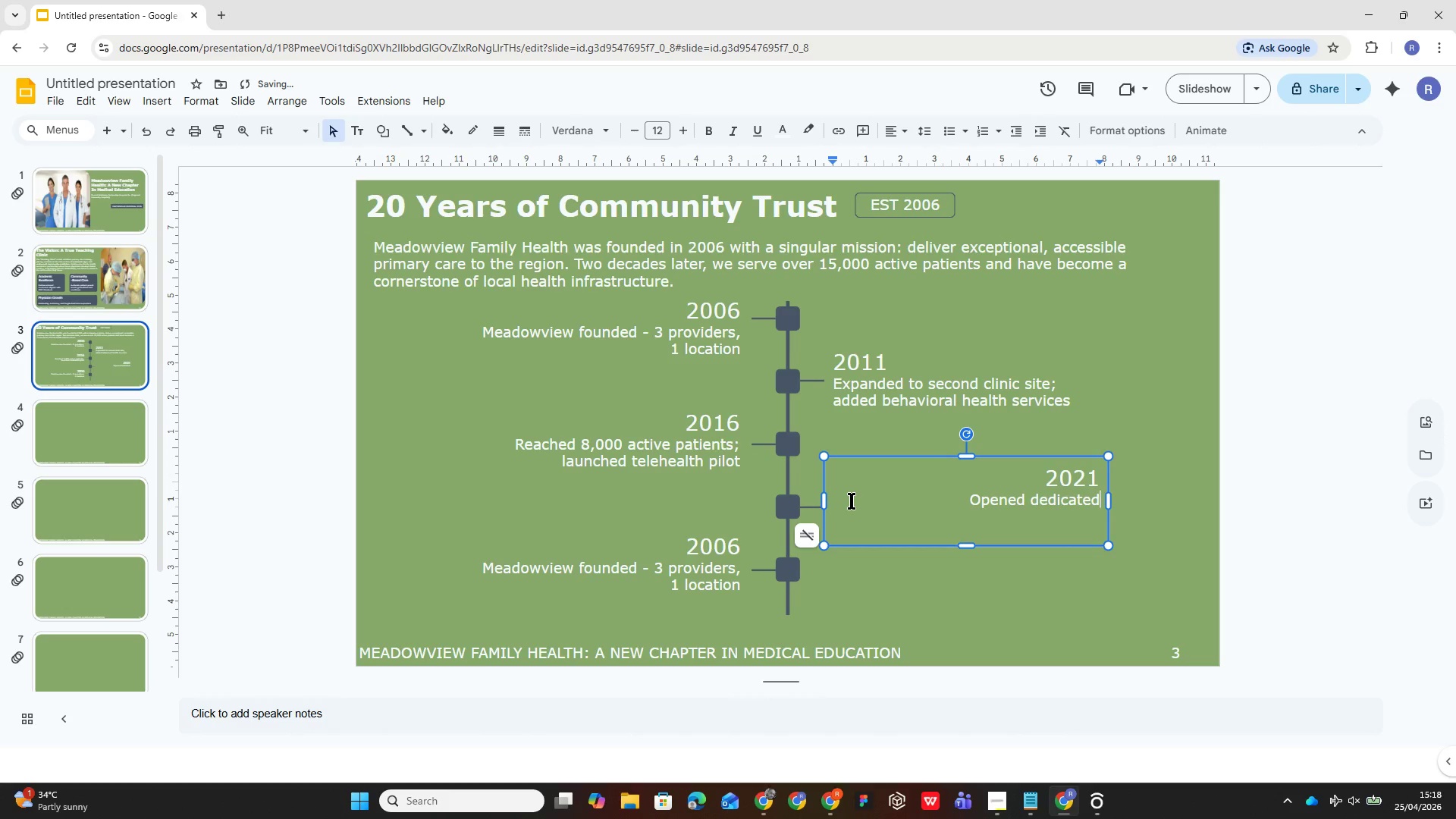 
type( chronic disease )
 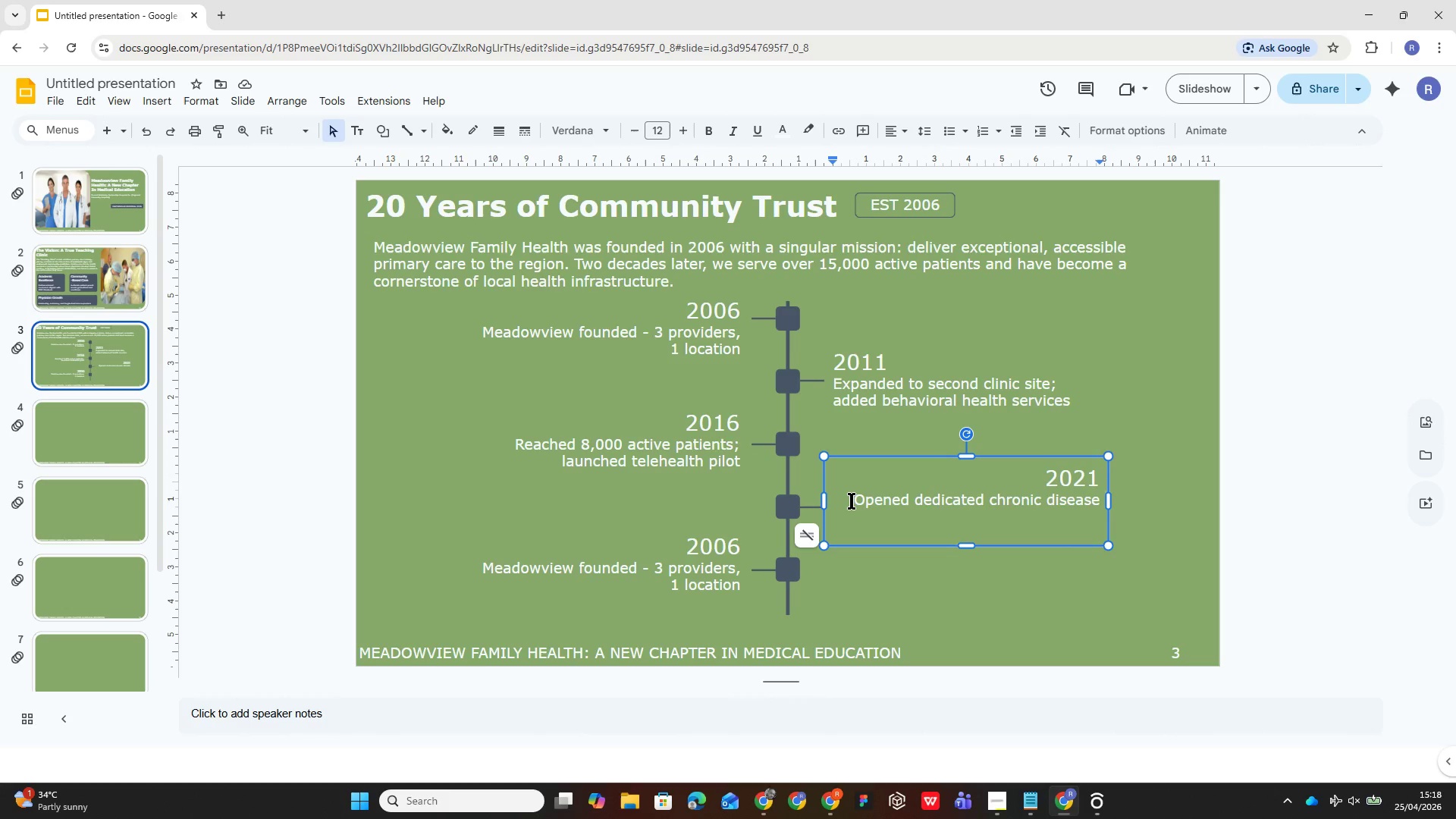 
wait(6.88)
 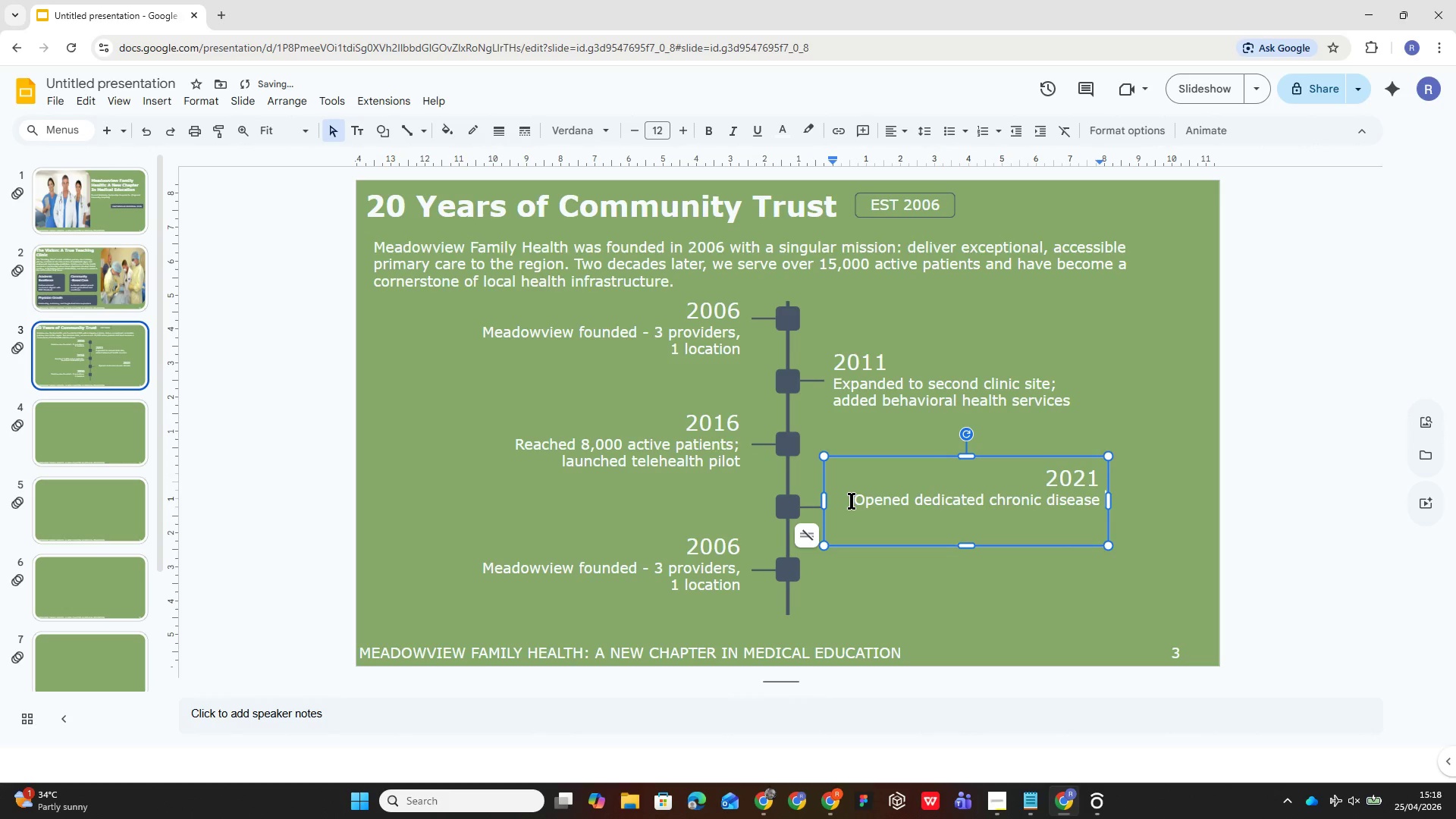 
type(managemnet)
key(Backspace)
key(Backspace)
key(Backspace)
type(ent program)
 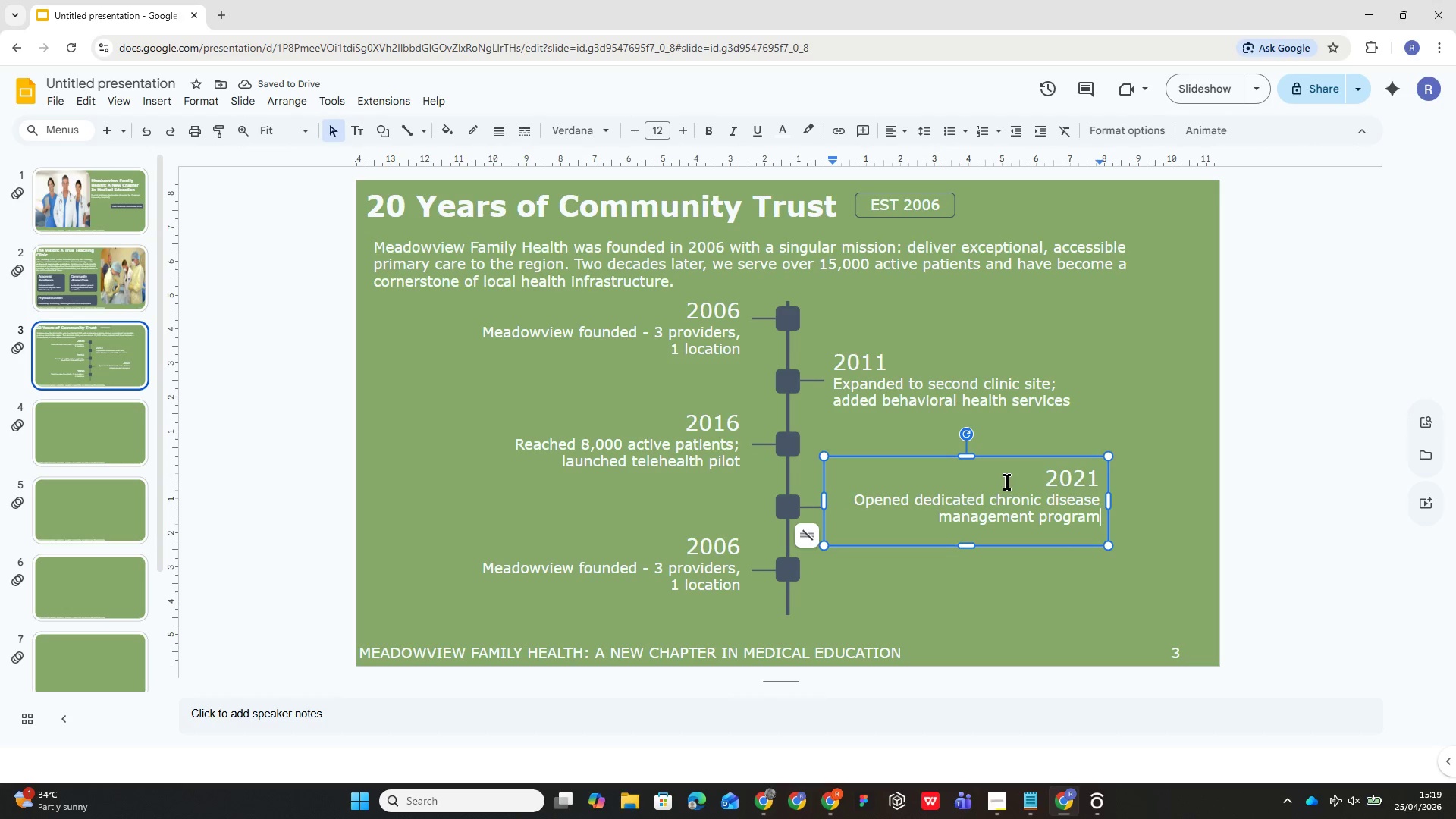 
key(Control+A)
 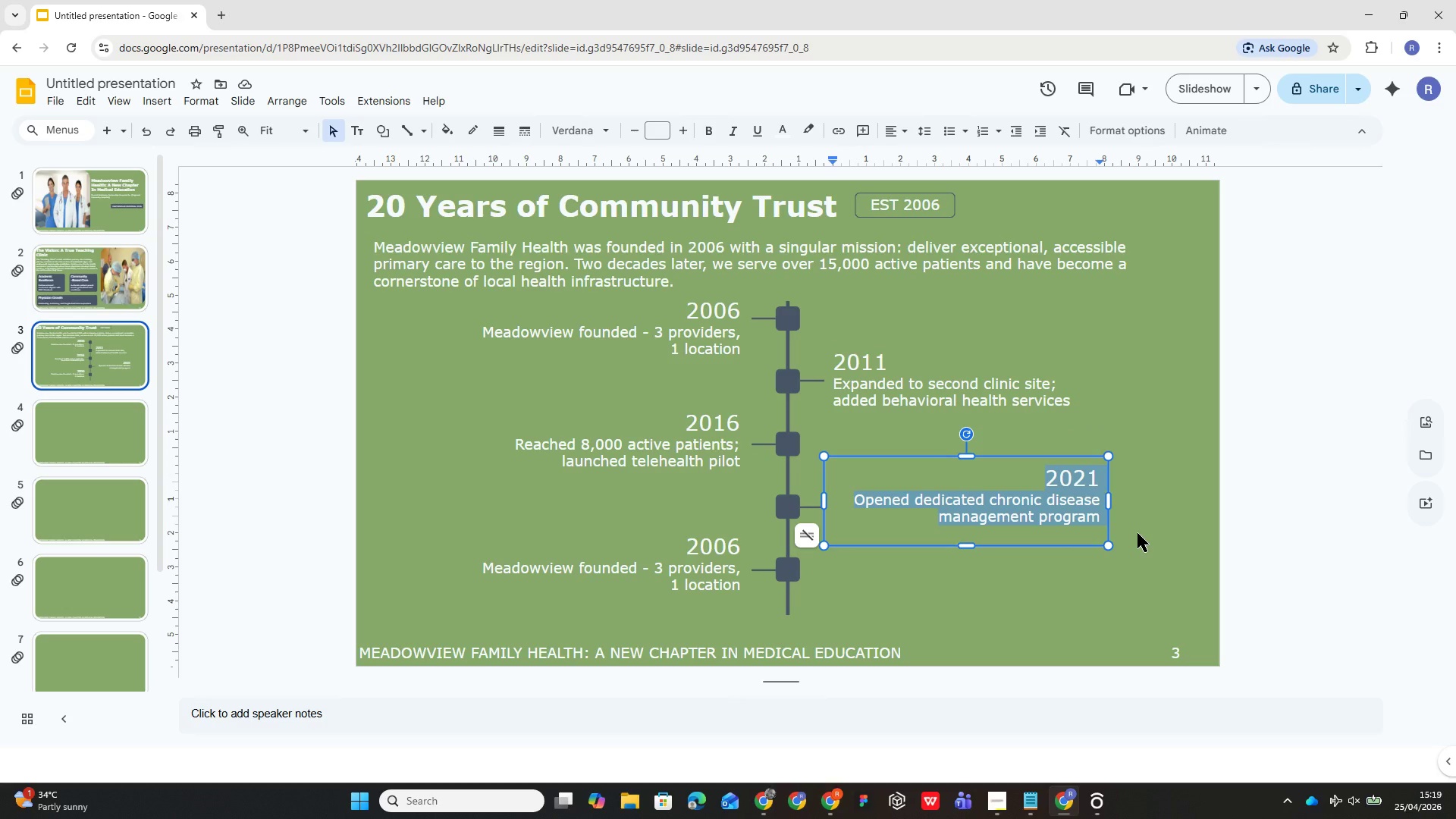 
wait(36.28)
 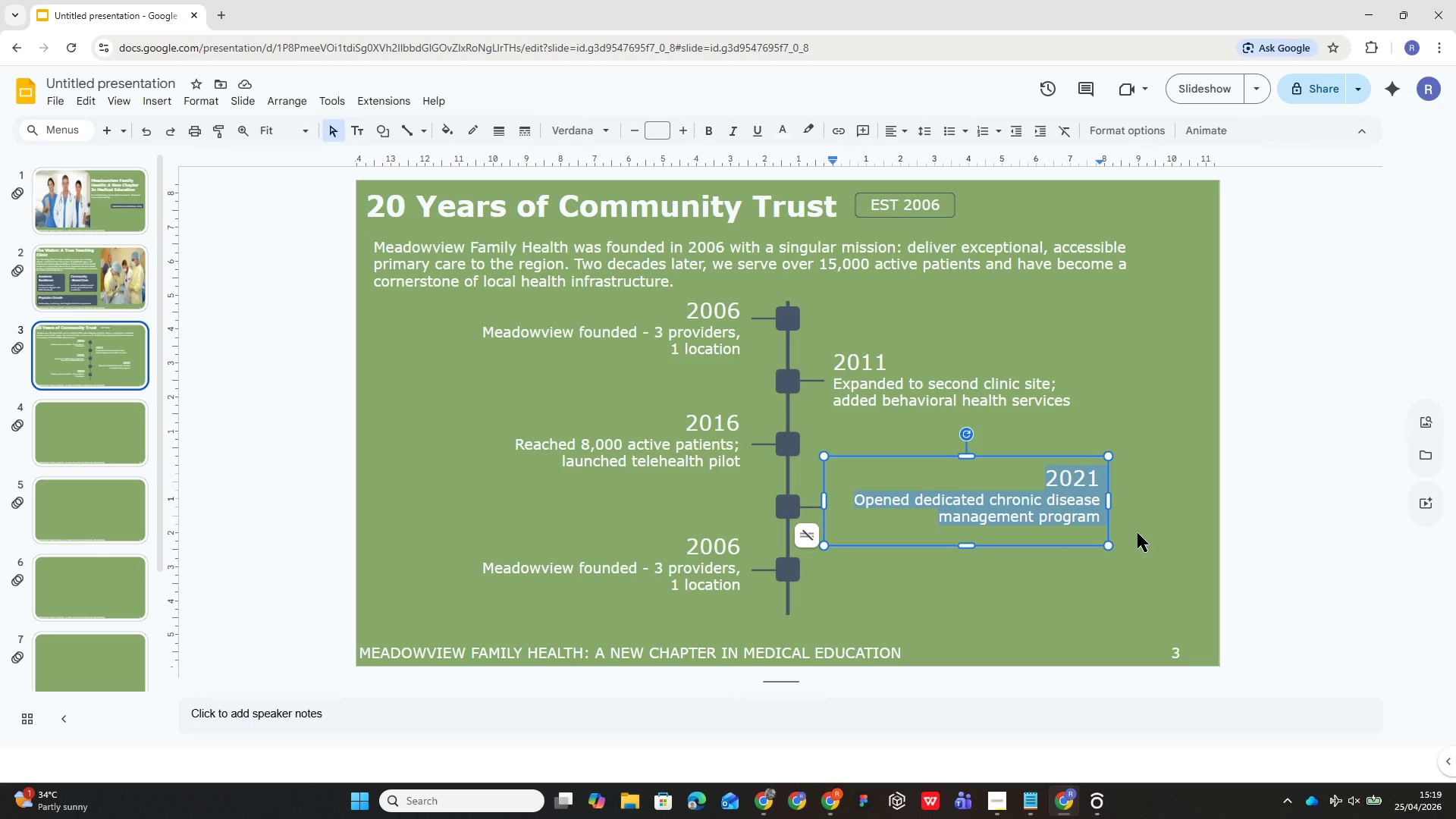 
left_click([894, 133])
 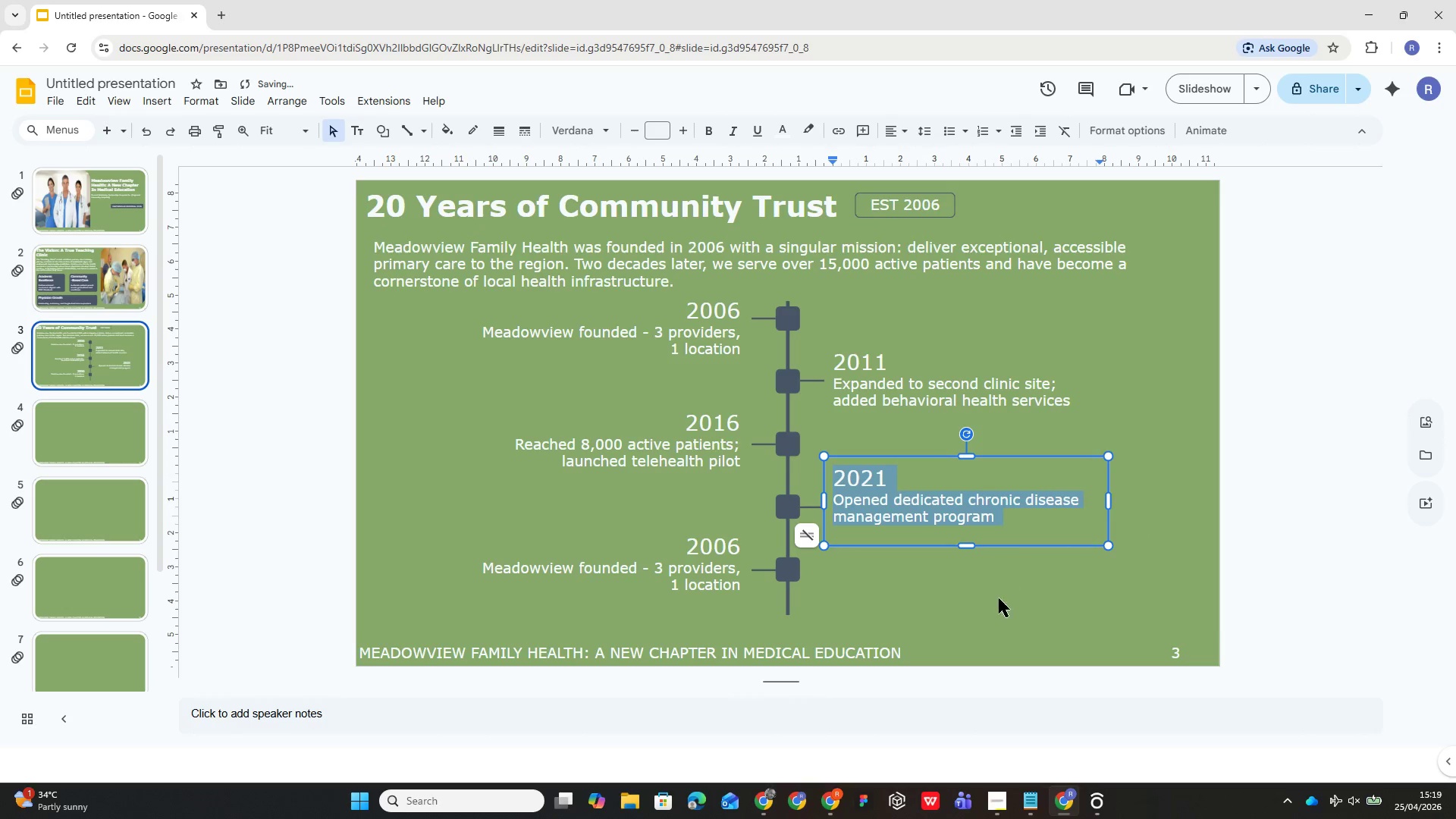 
left_click([974, 616])
 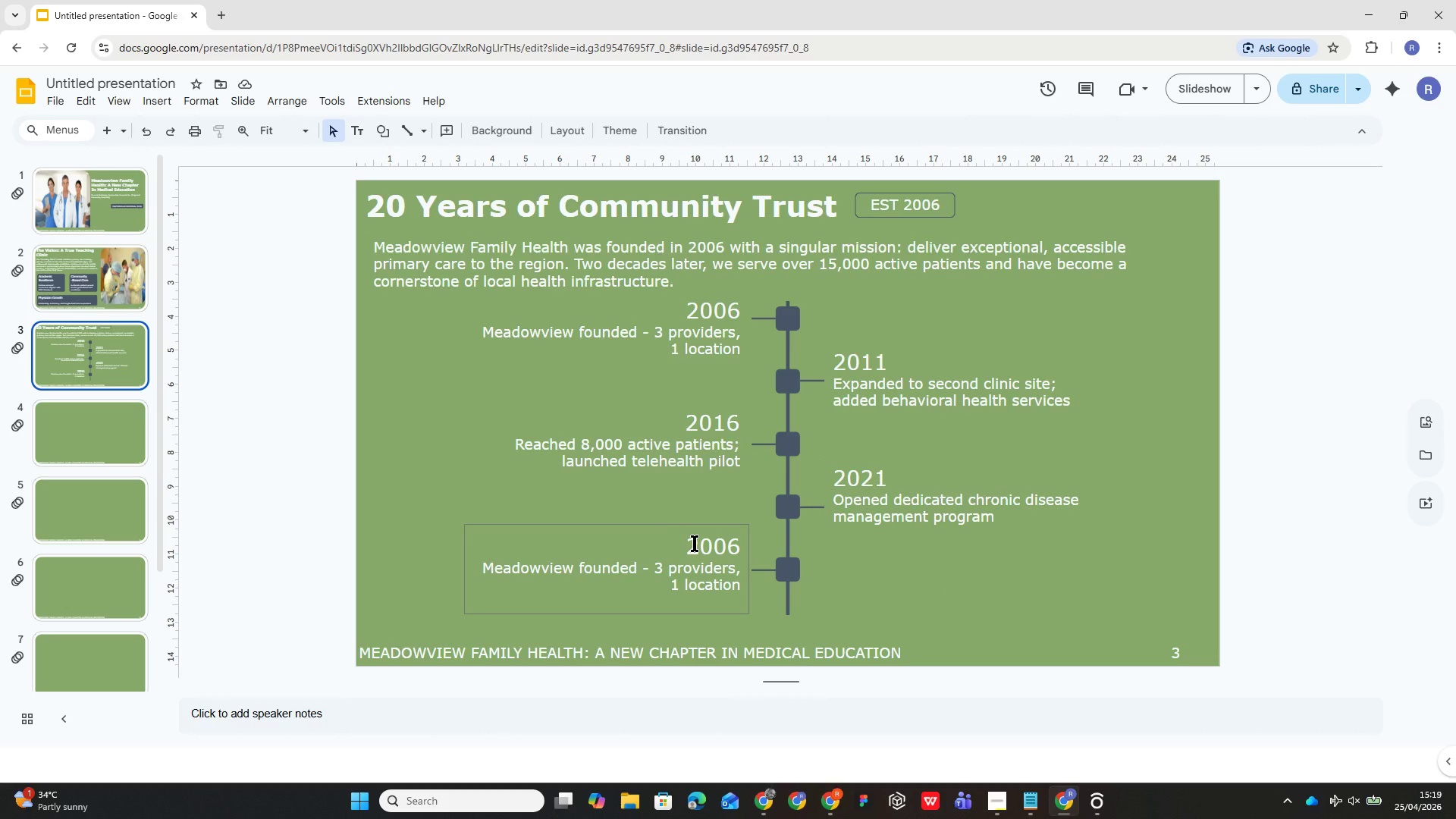 
wait(12.06)
 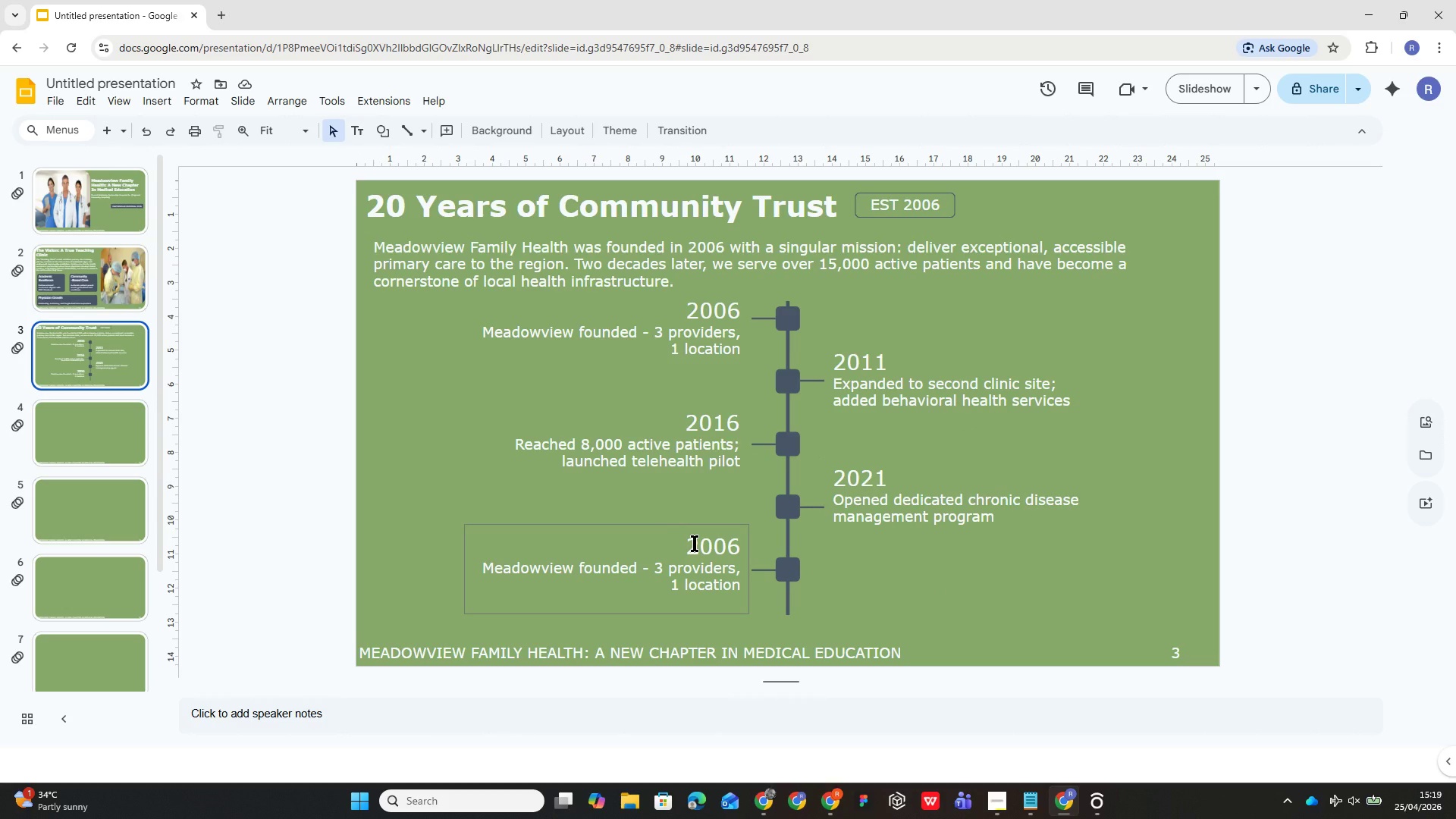 
double_click([718, 546])
 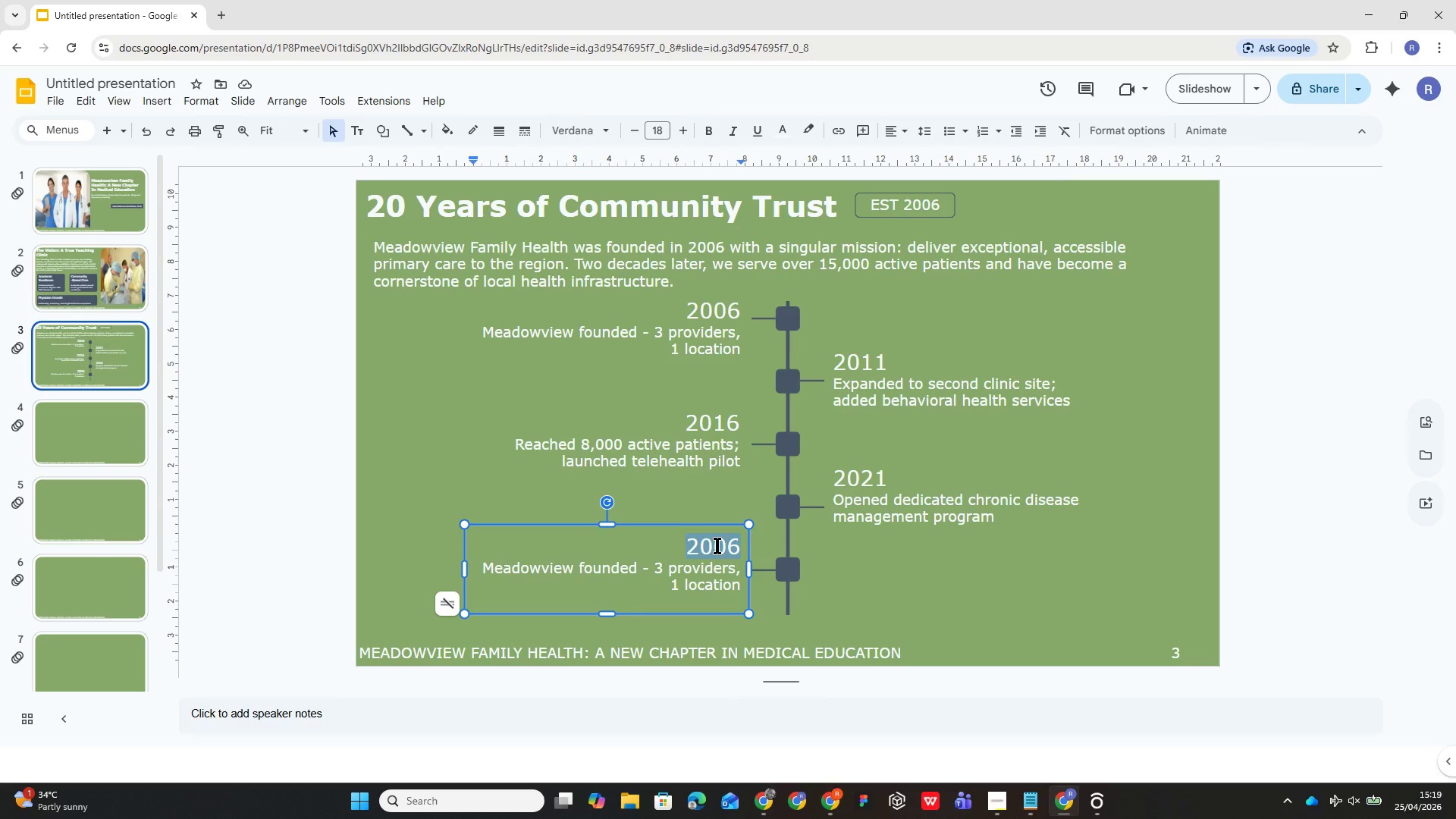 
type(2025)
 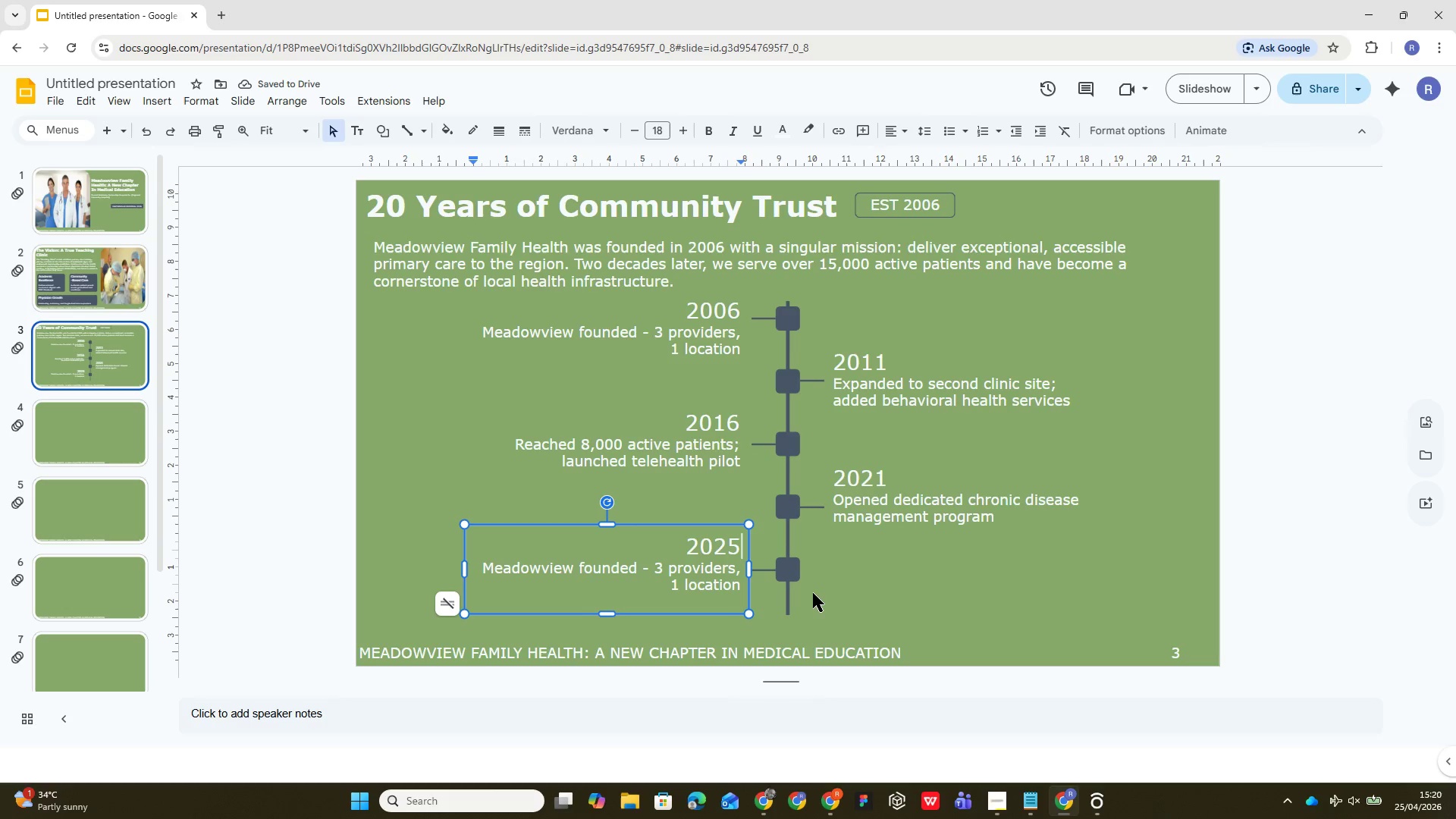 
key(Backspace)
 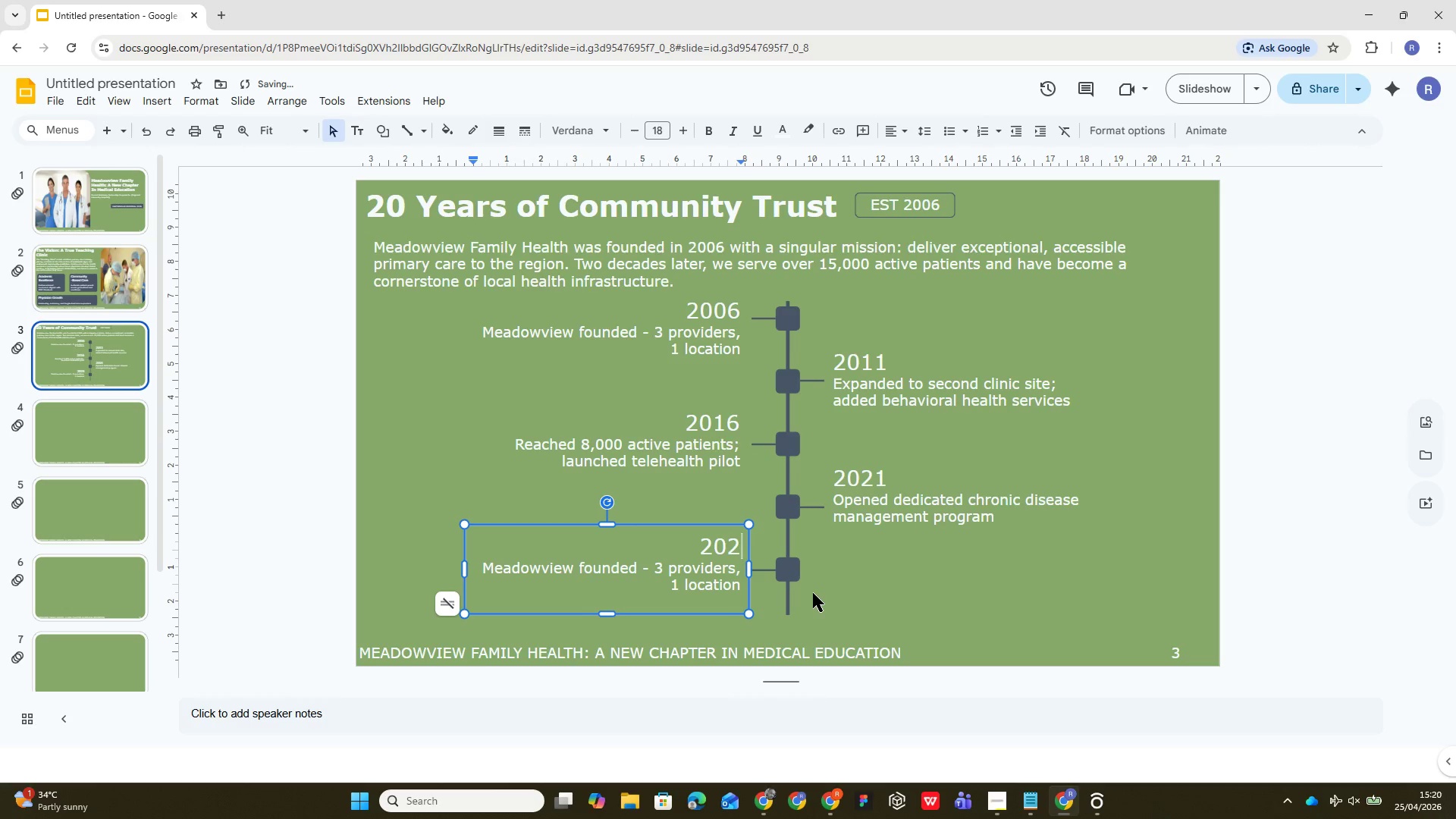 
key(6)
 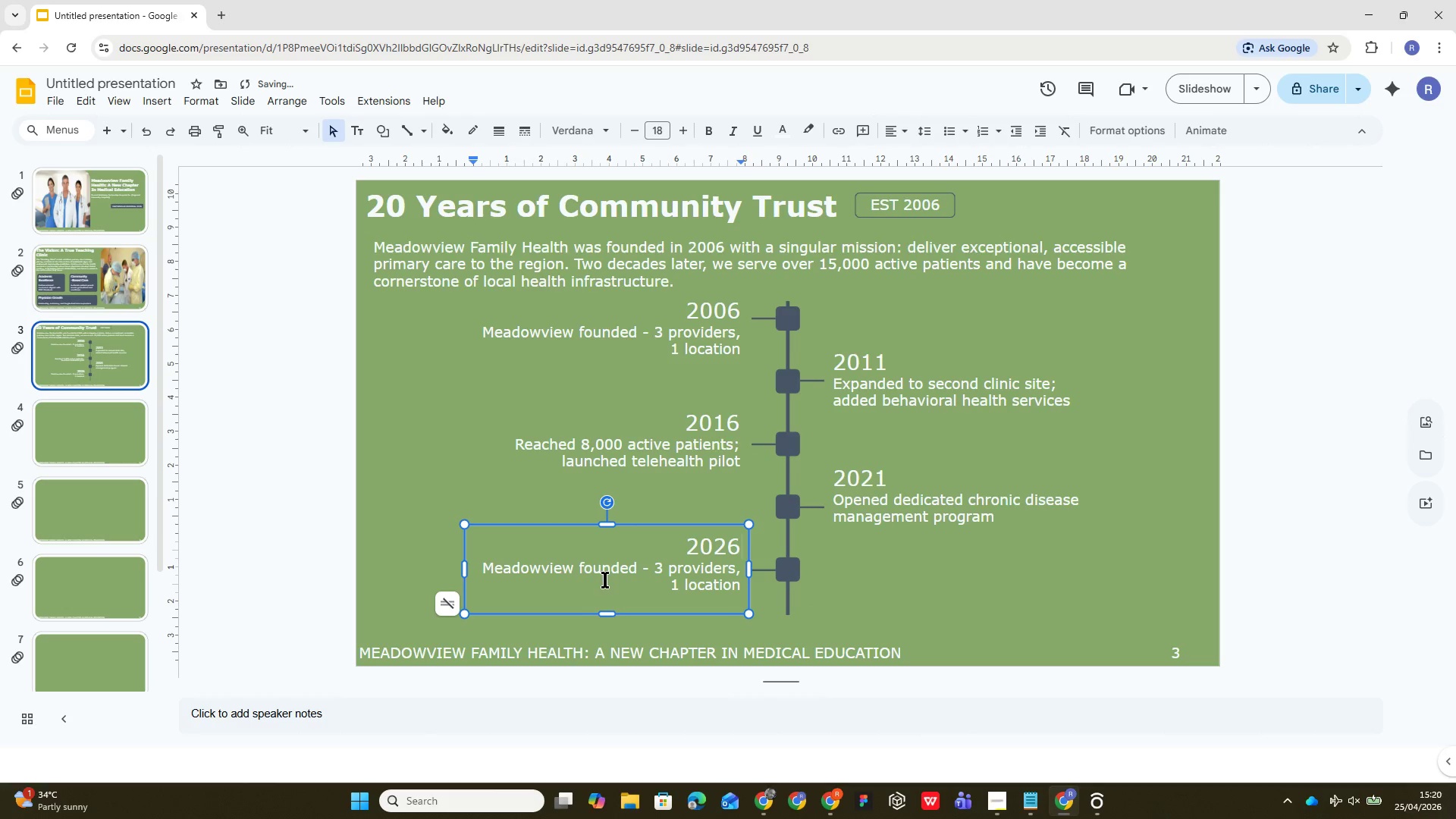 
double_click([609, 570])
 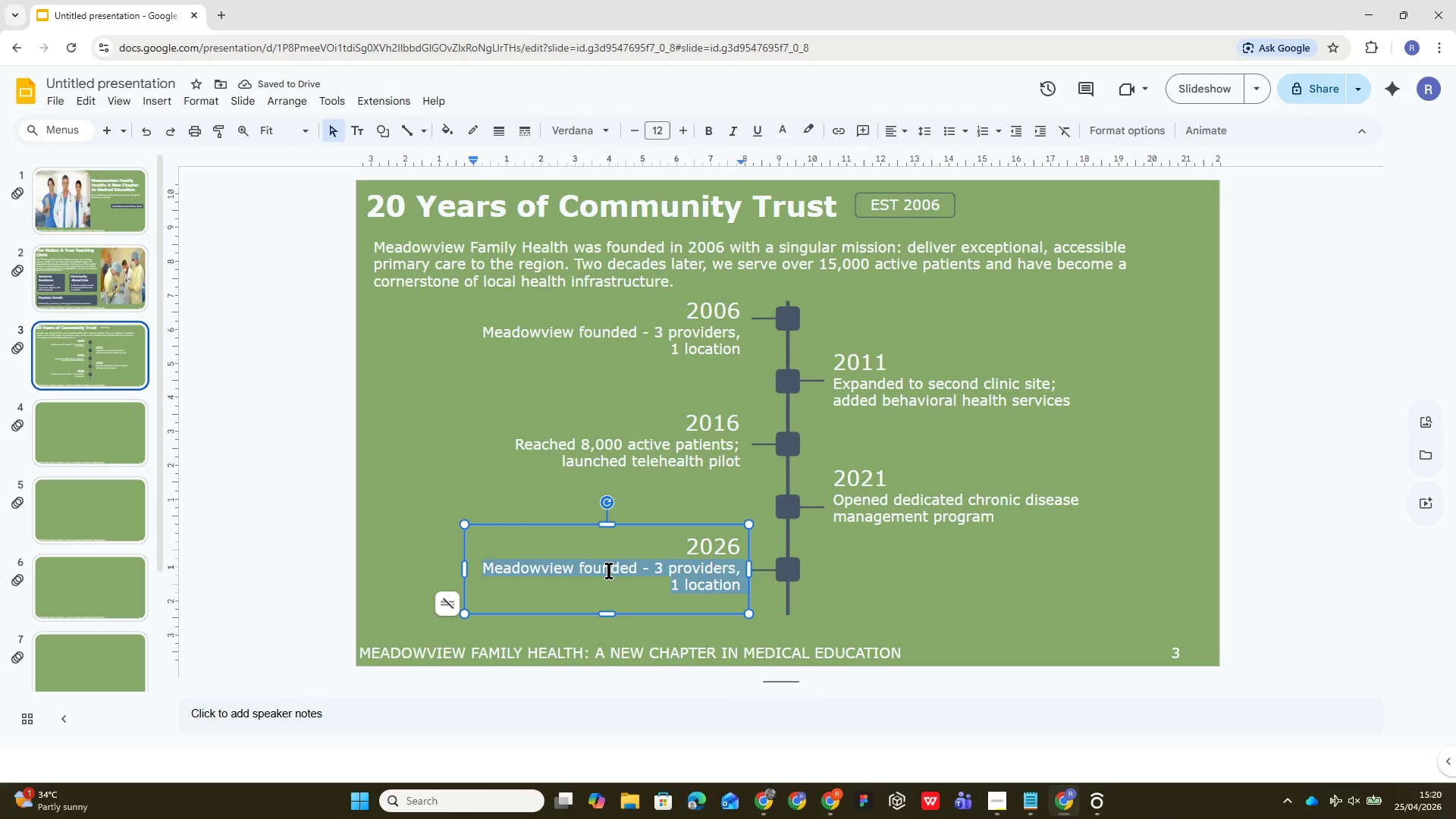 
triple_click([609, 570])
 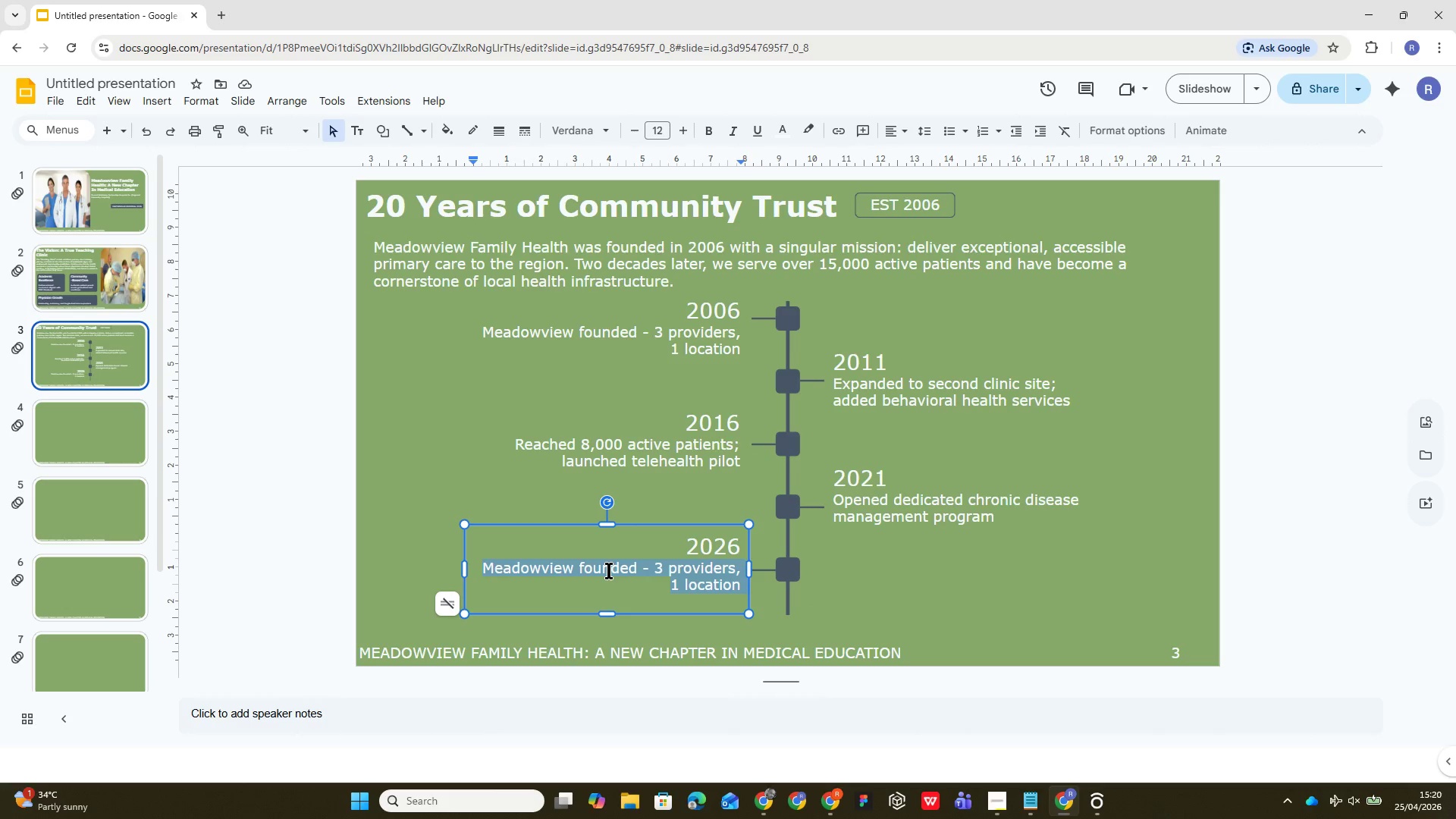 
type(15,000=)
key(Backspace)
type(+ active patients, pursuing GME partnership)
 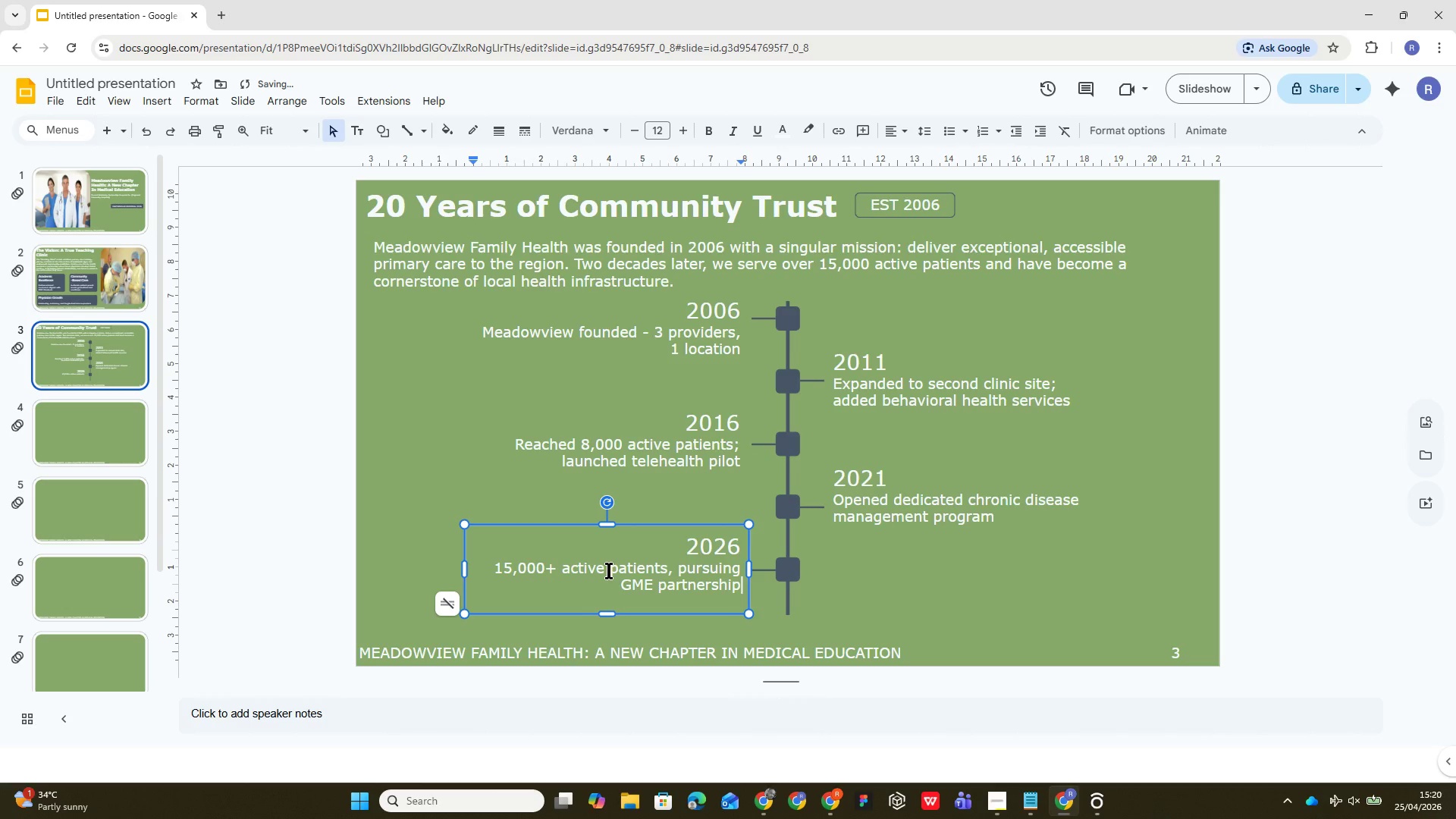 
wait(17.89)
 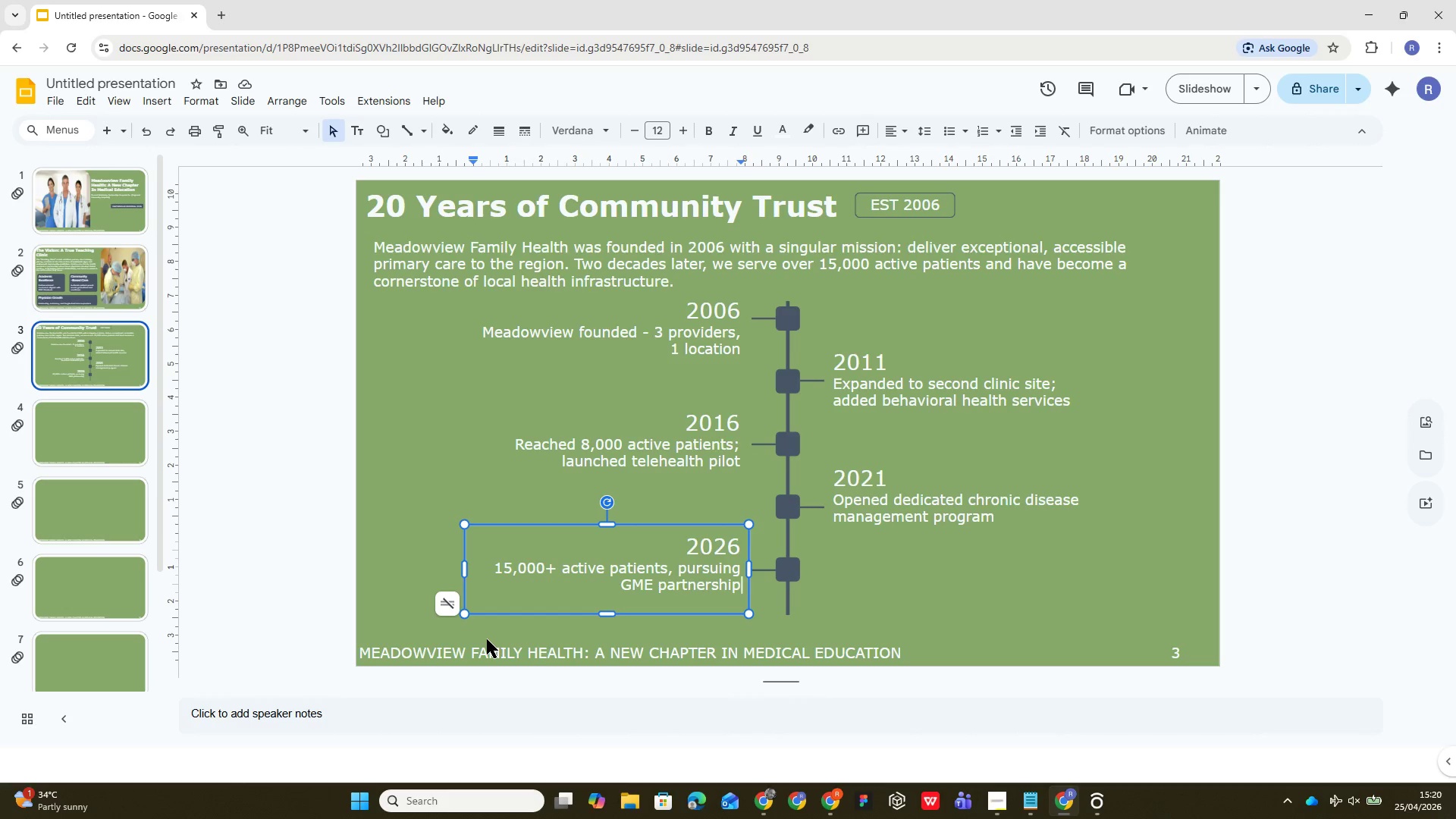 
left_click([701, 320])
 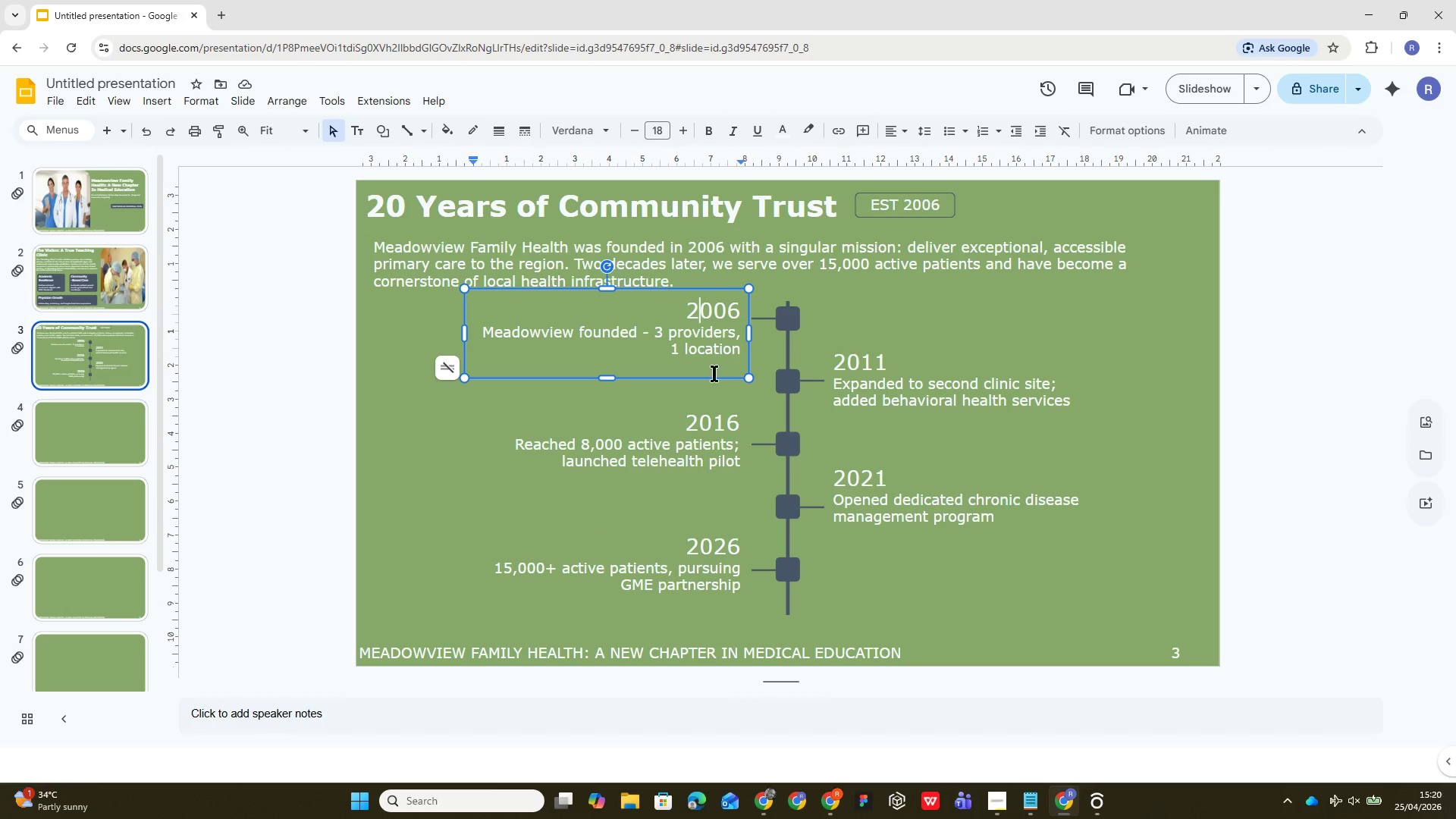 
left_click([729, 463])
 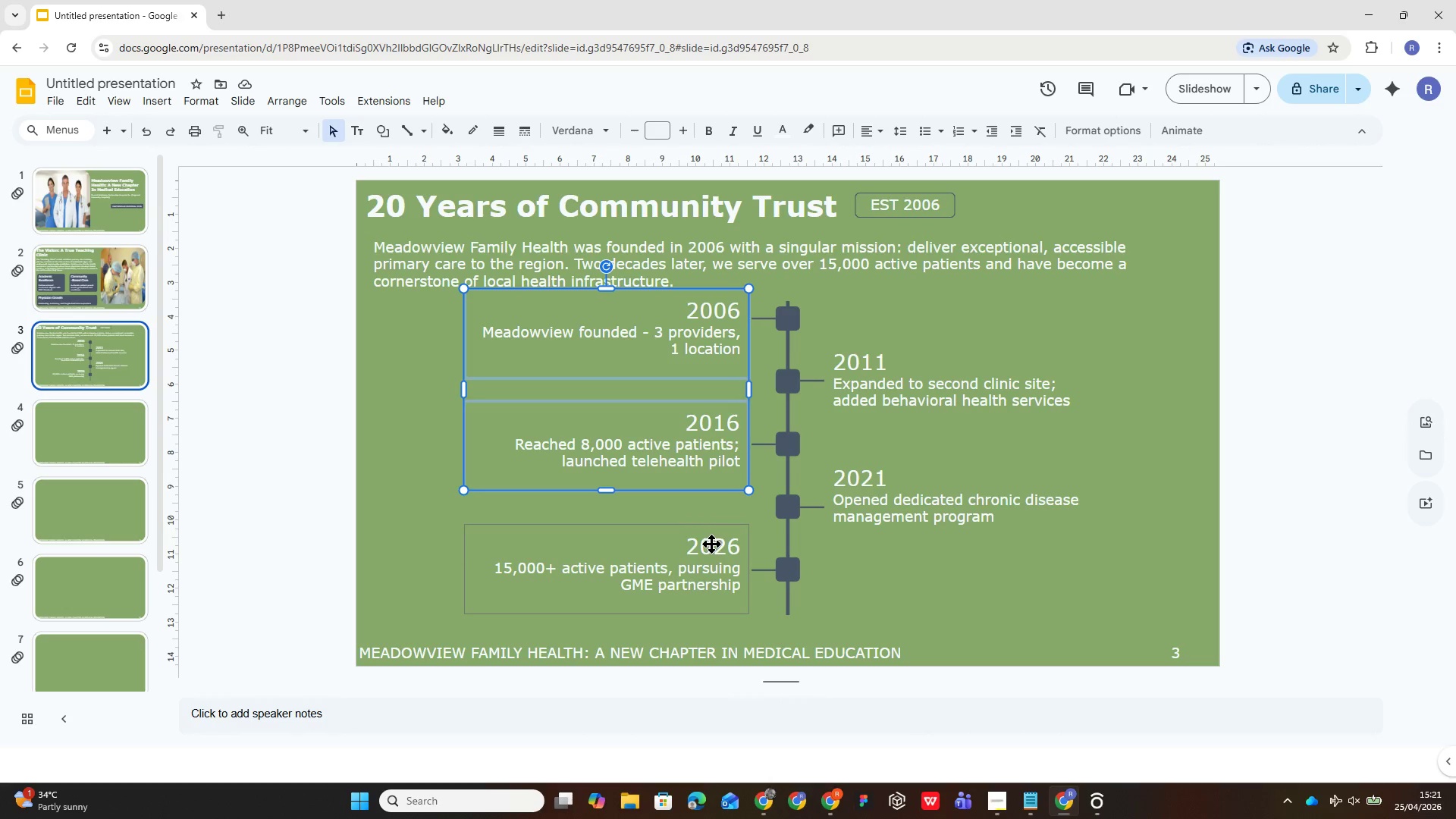 
left_click([711, 544])
 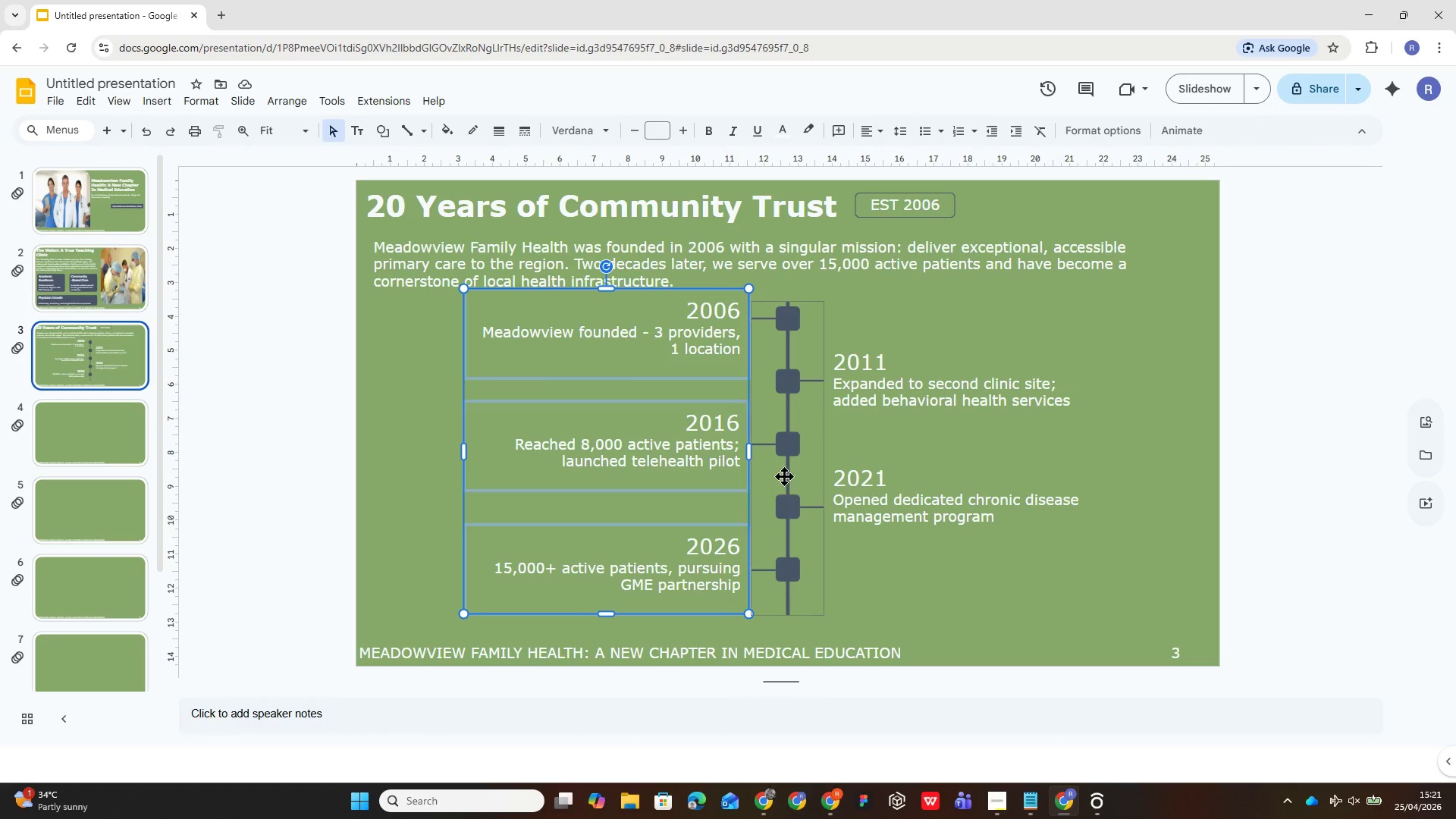 
left_click([784, 476])
 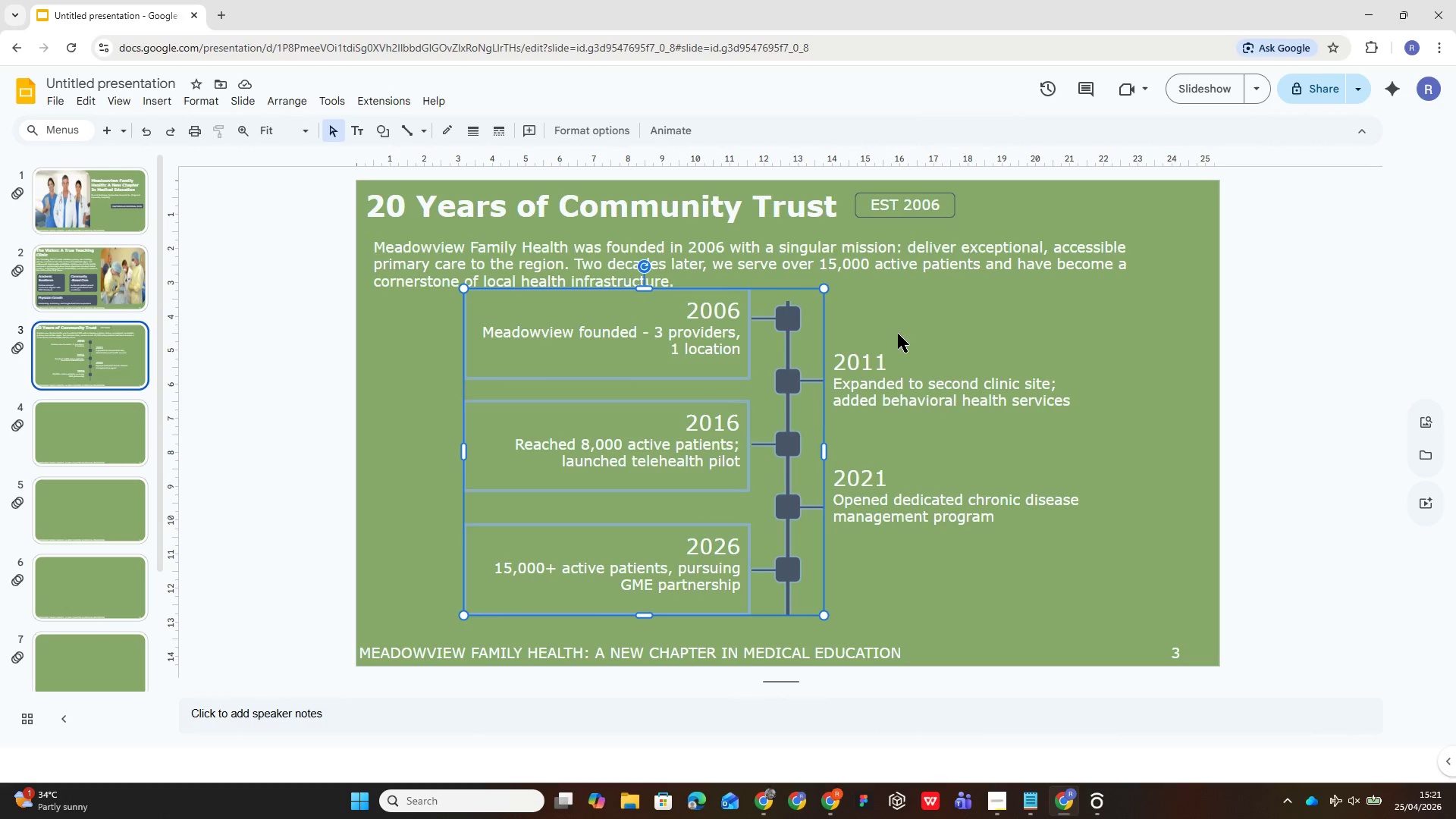 
left_click([900, 353])
 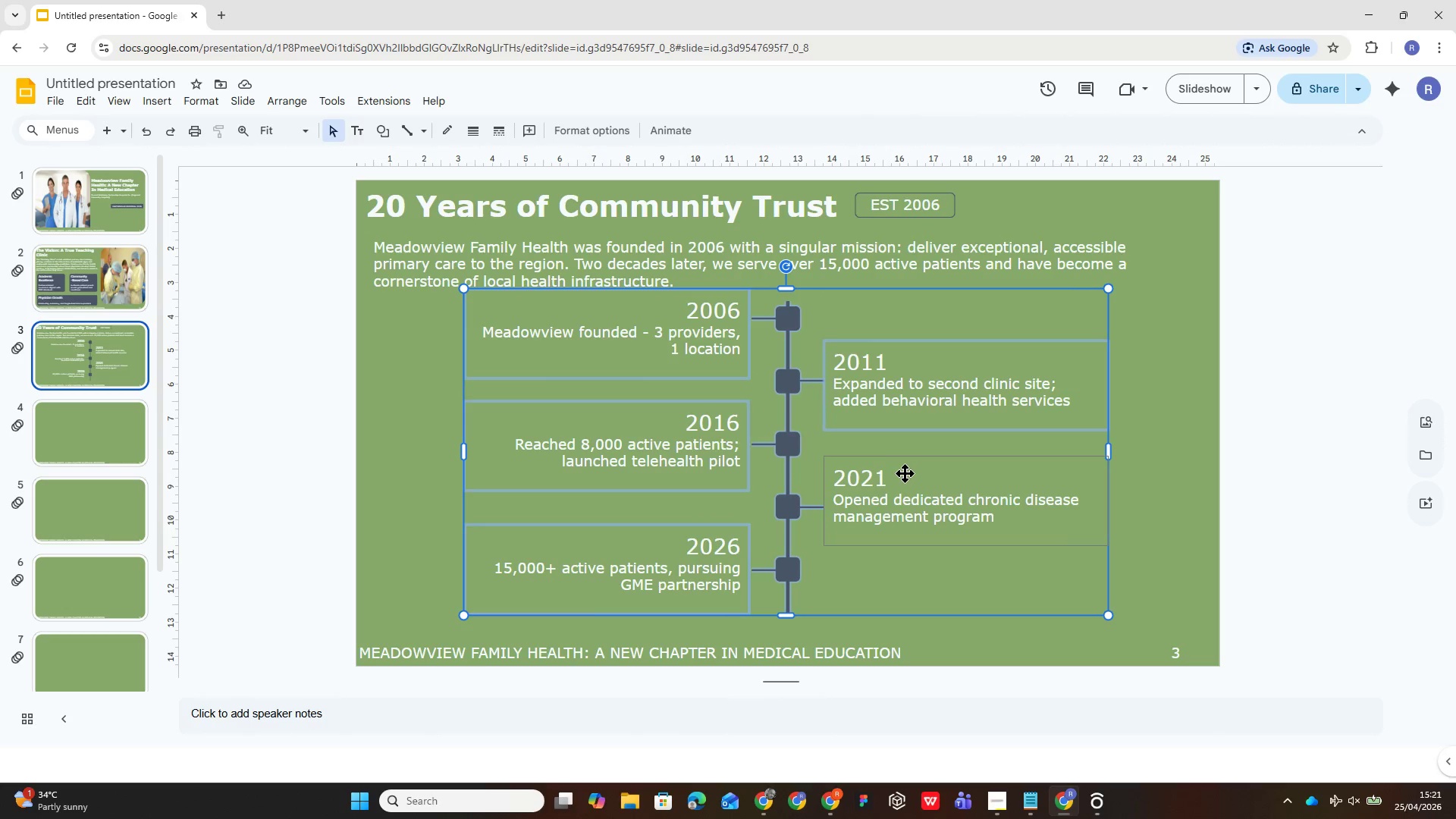 
left_click([905, 475])
 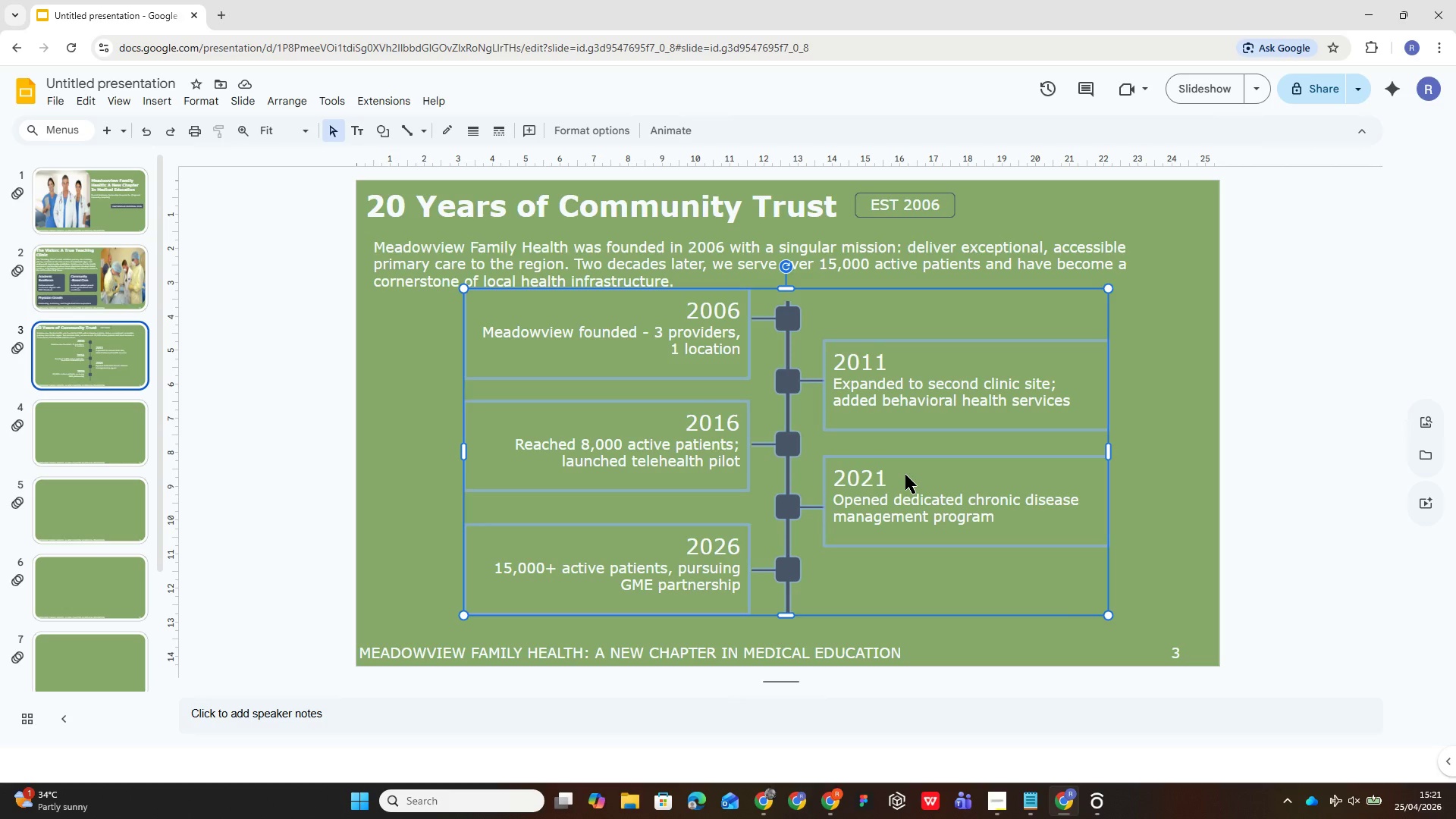 
key(Alt+Control+G)
 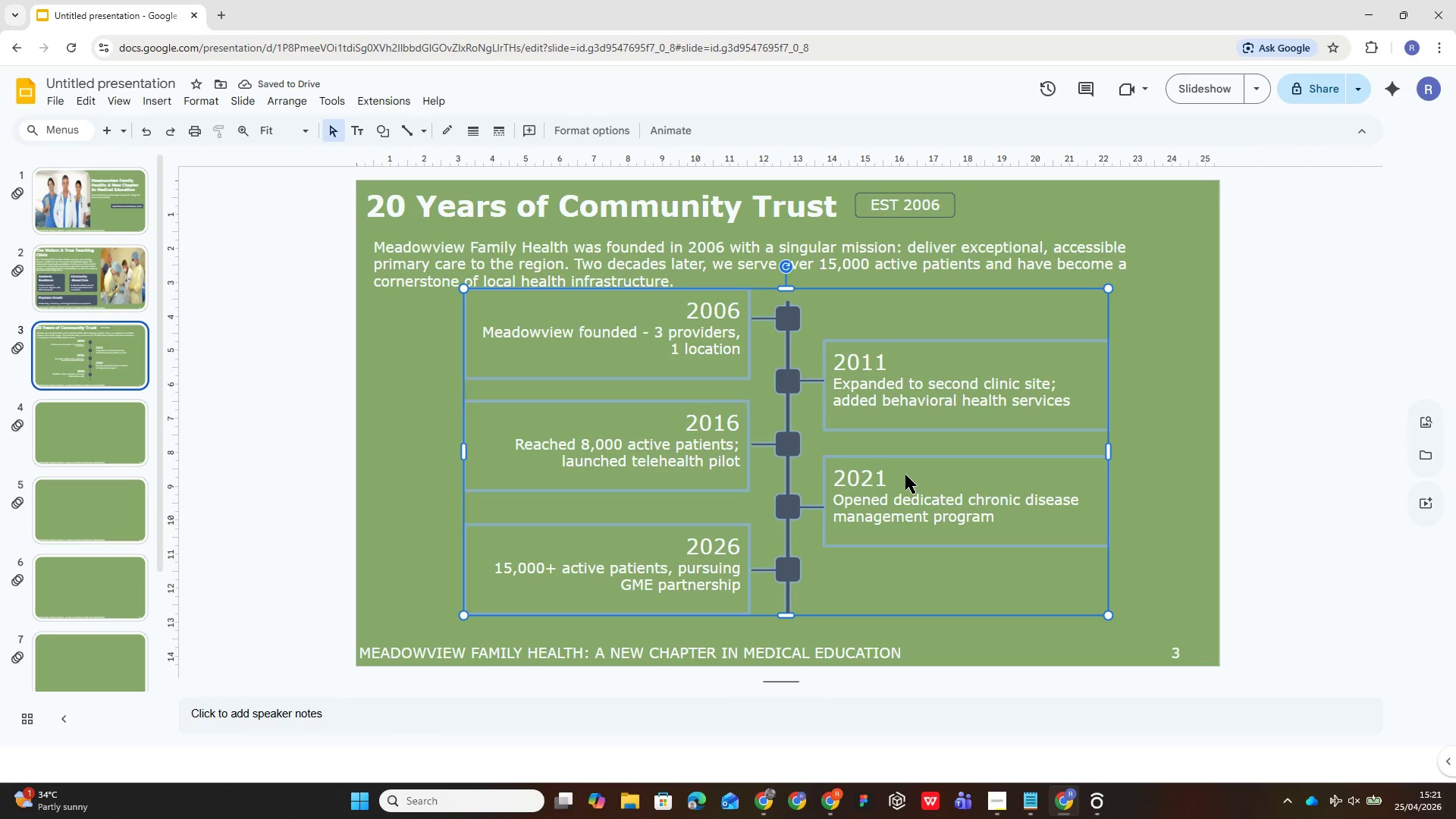 
left_click([409, 503])
 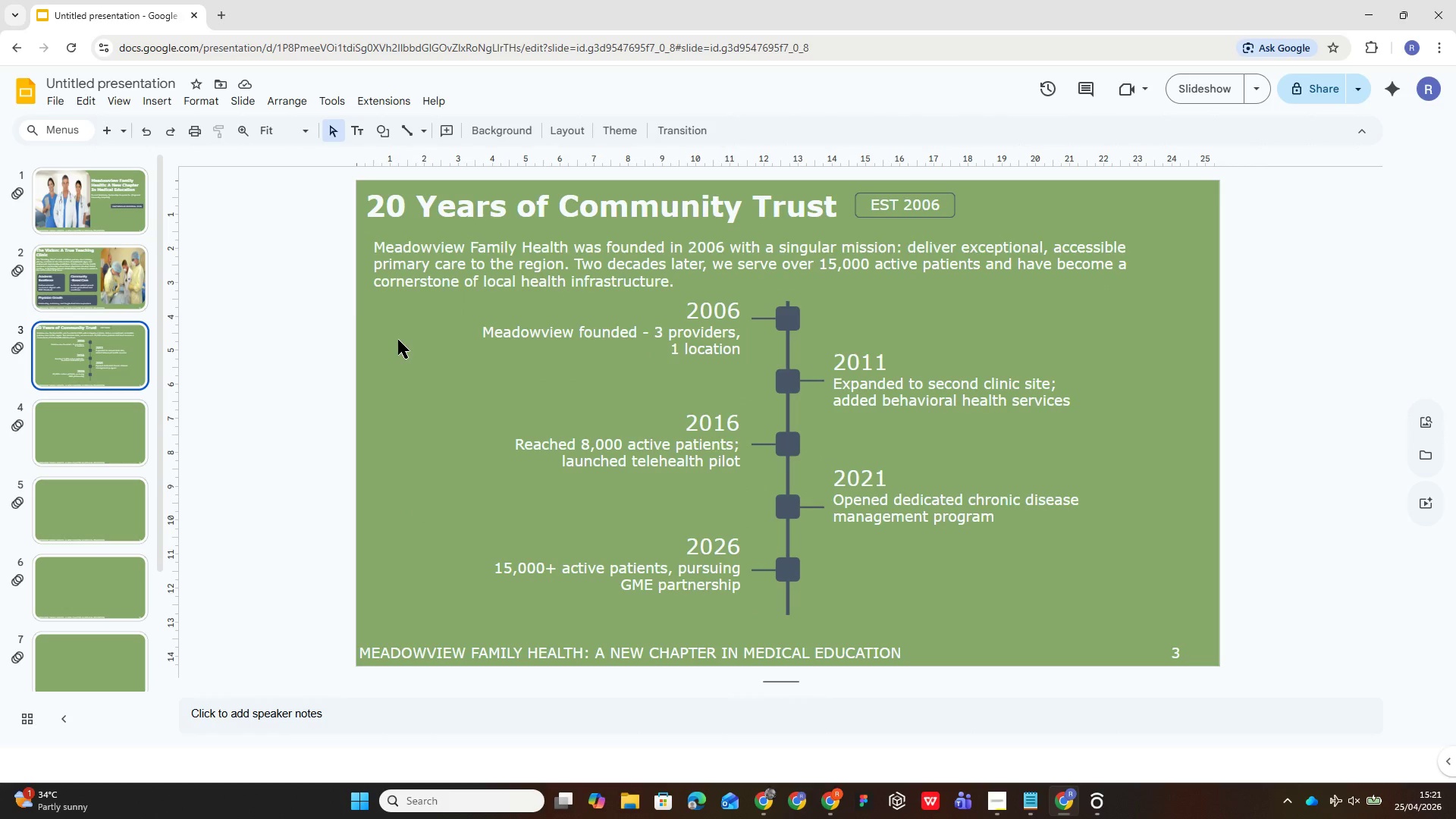 
left_click([88, 215])
 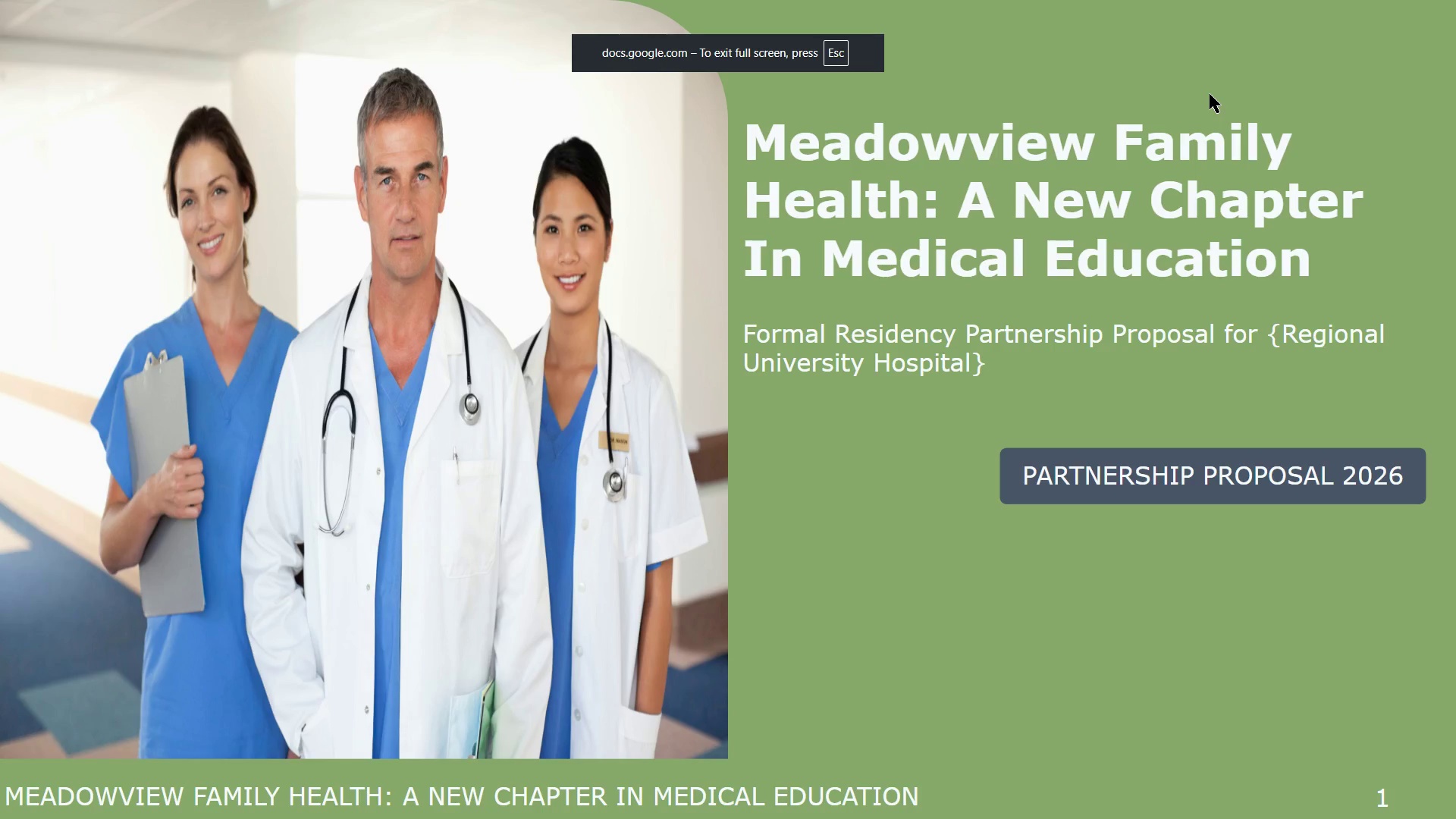 
wait(9.72)
 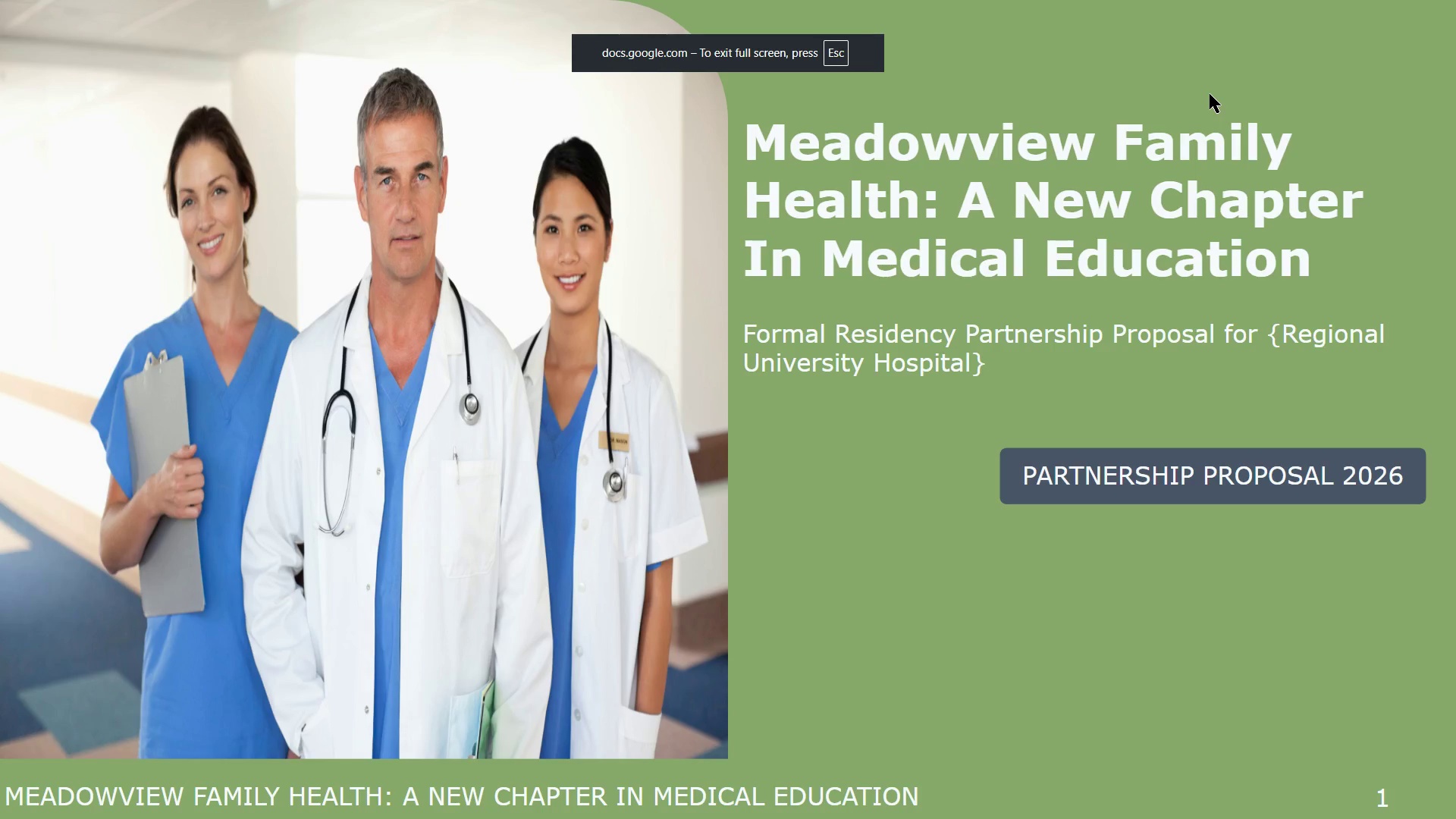 
key(ArrowRight)
 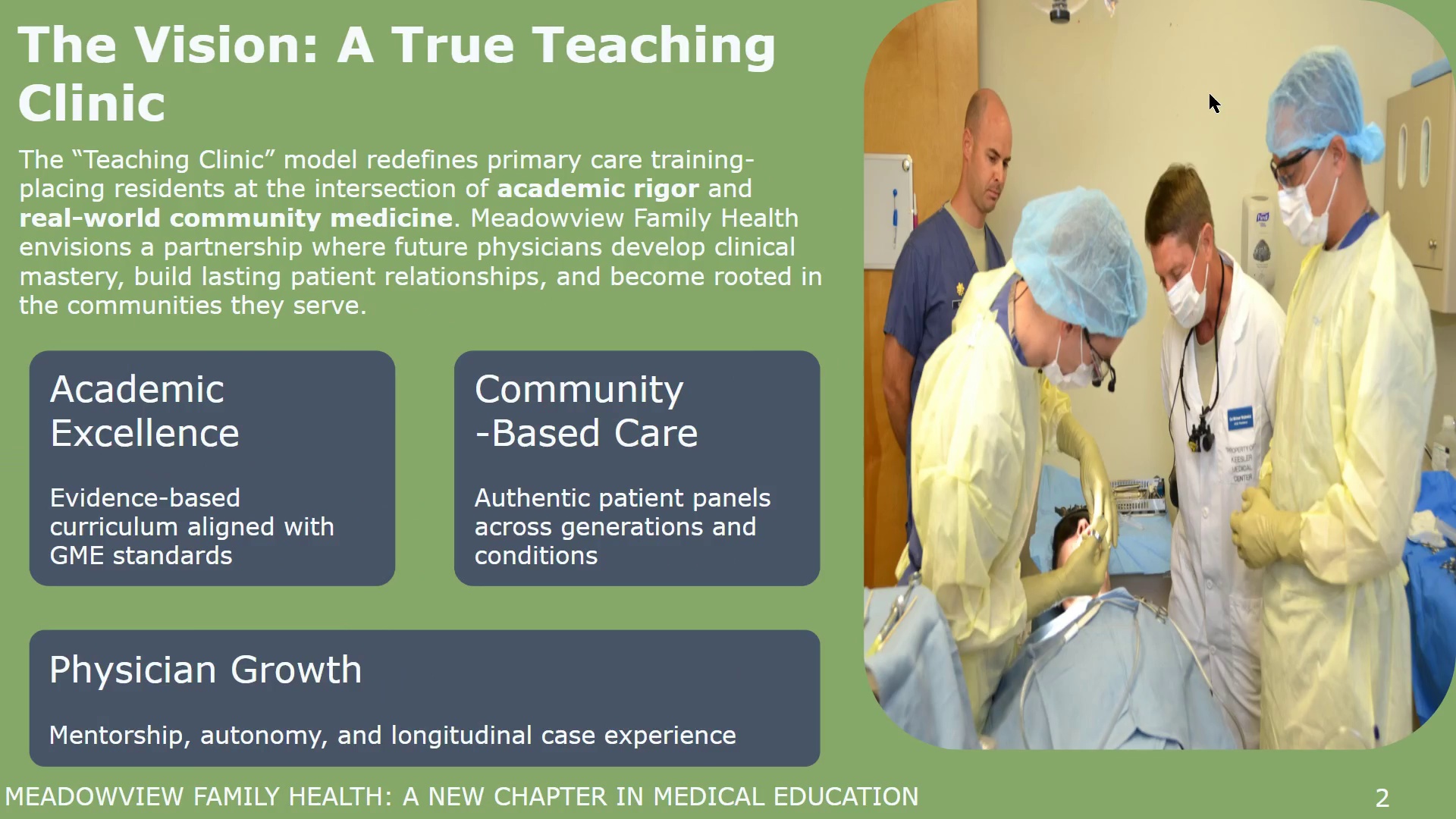 
wait(16.27)
 